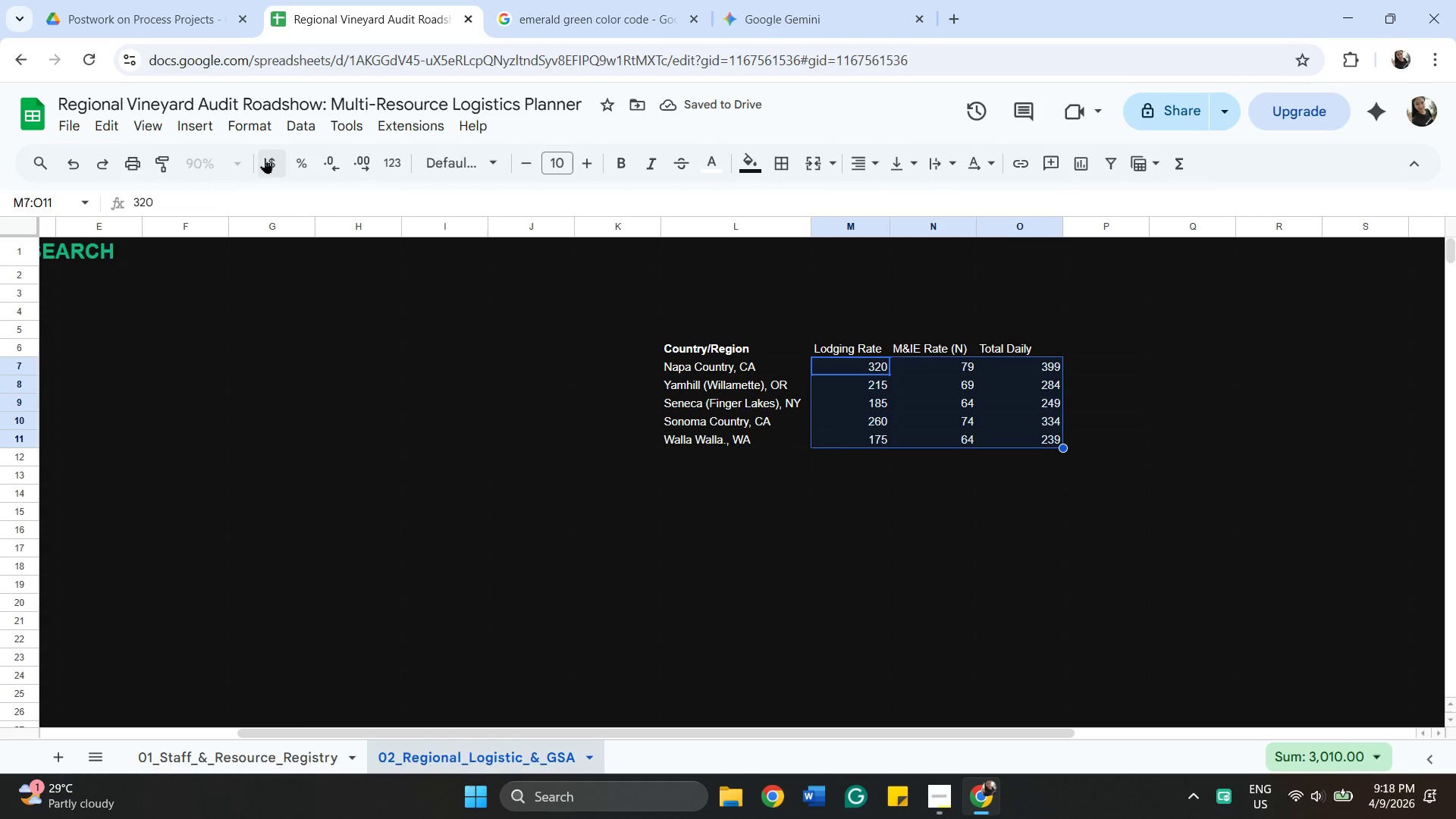 
left_click([265, 158])
 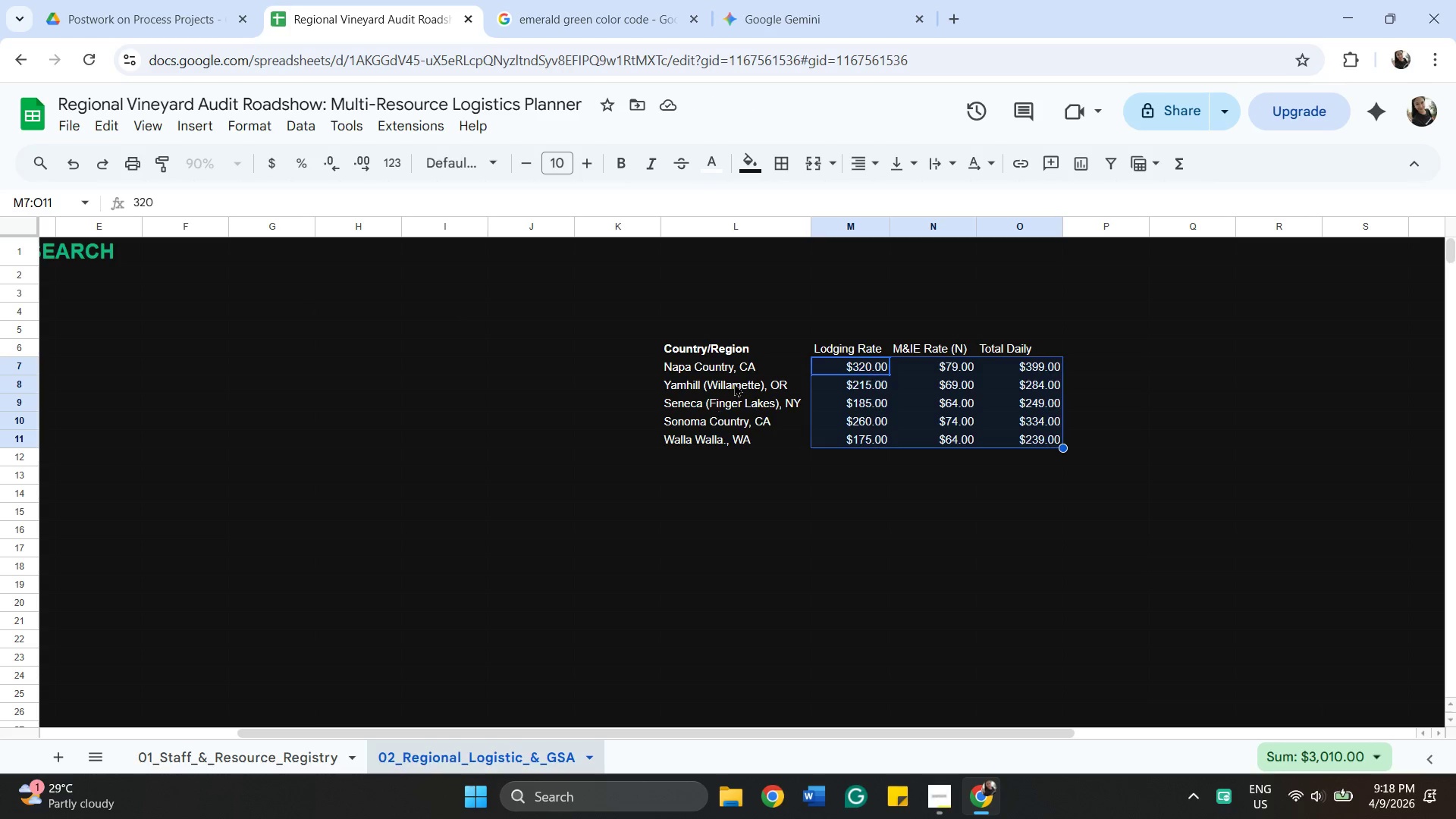 
wait(7.27)
 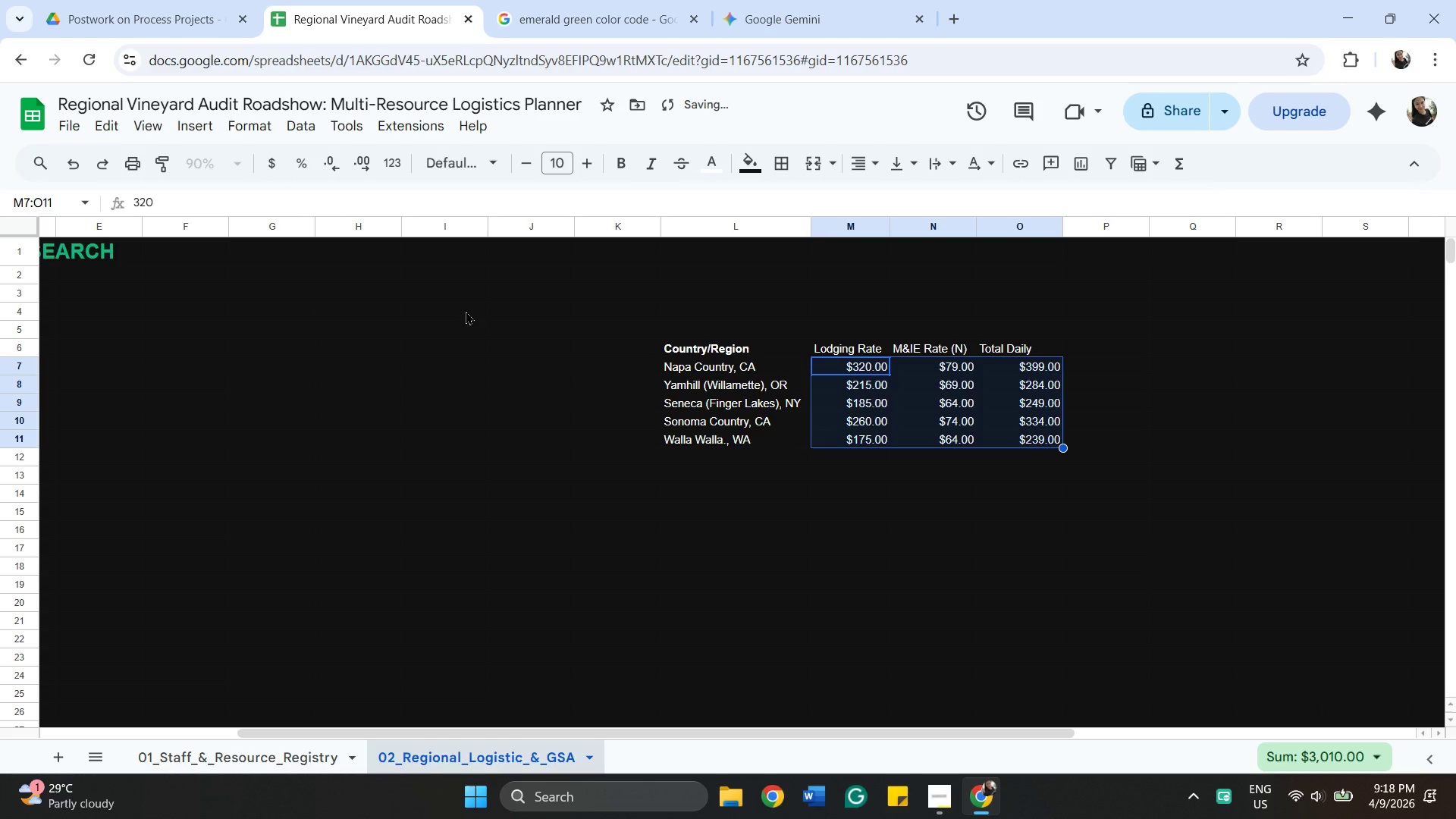 
hold_key(key=ShiftLeft, duration=1.08)
left_click([1017, 344])
 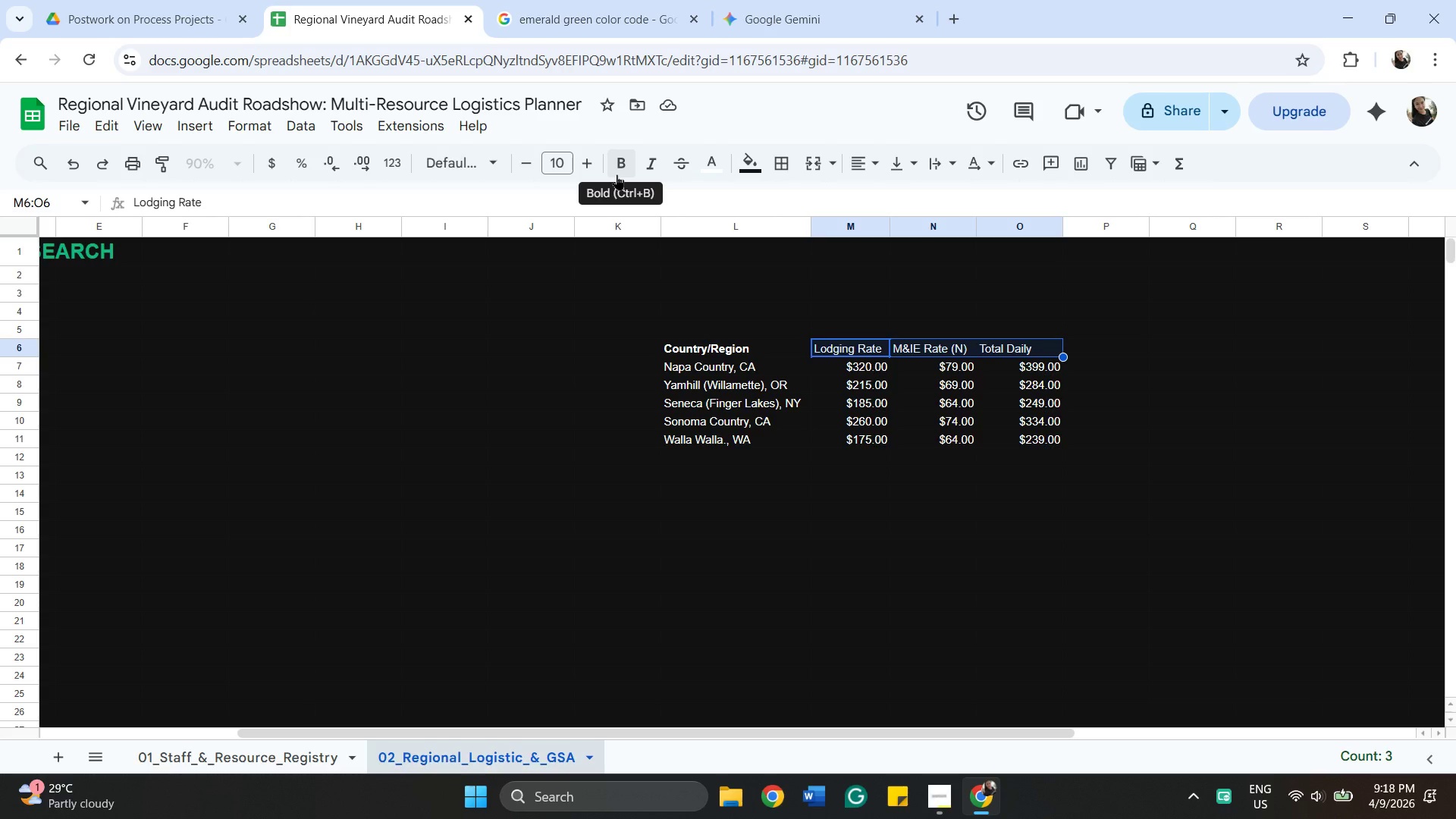 
left_click([617, 174])
 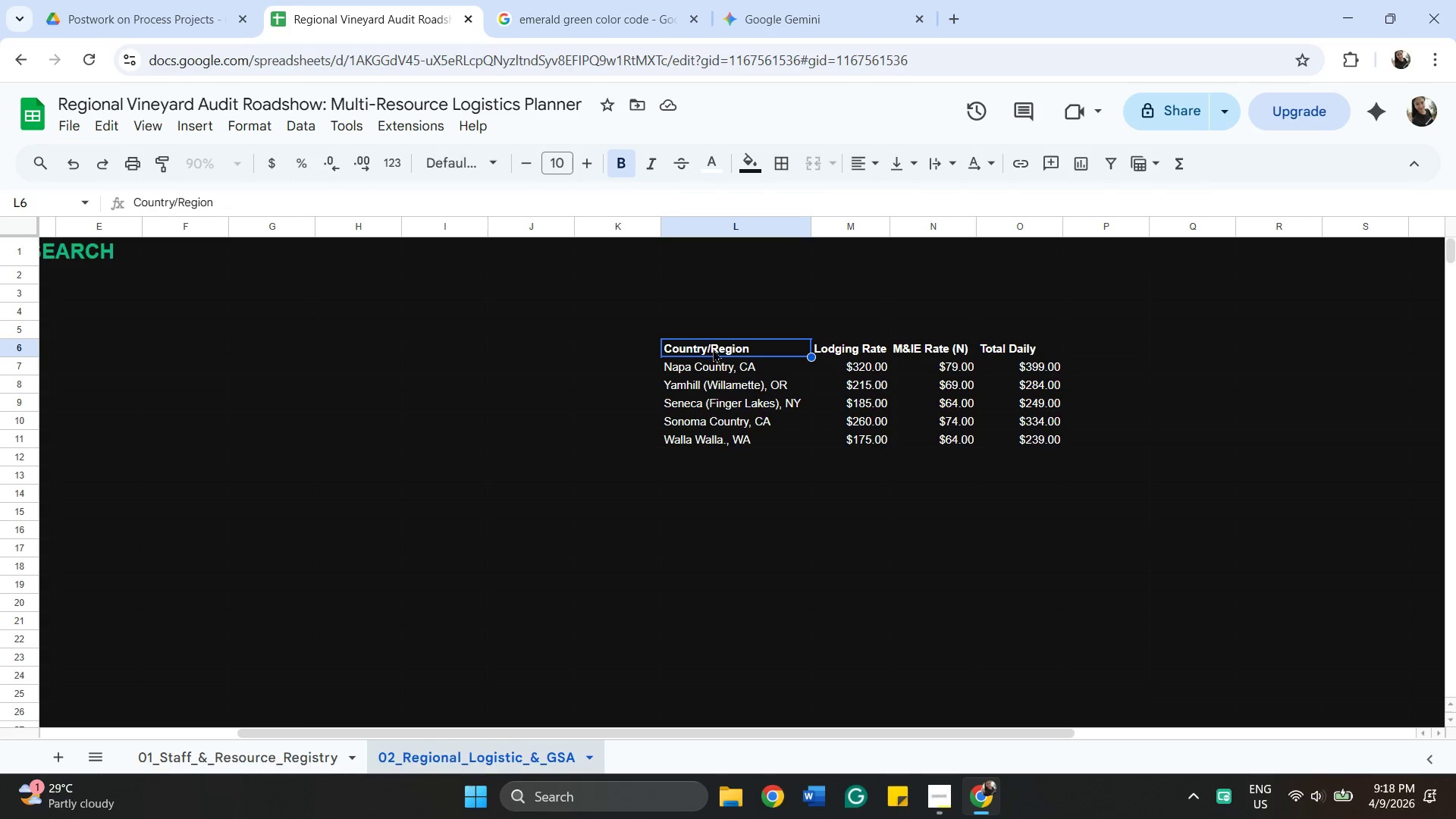 
wait(14.64)
 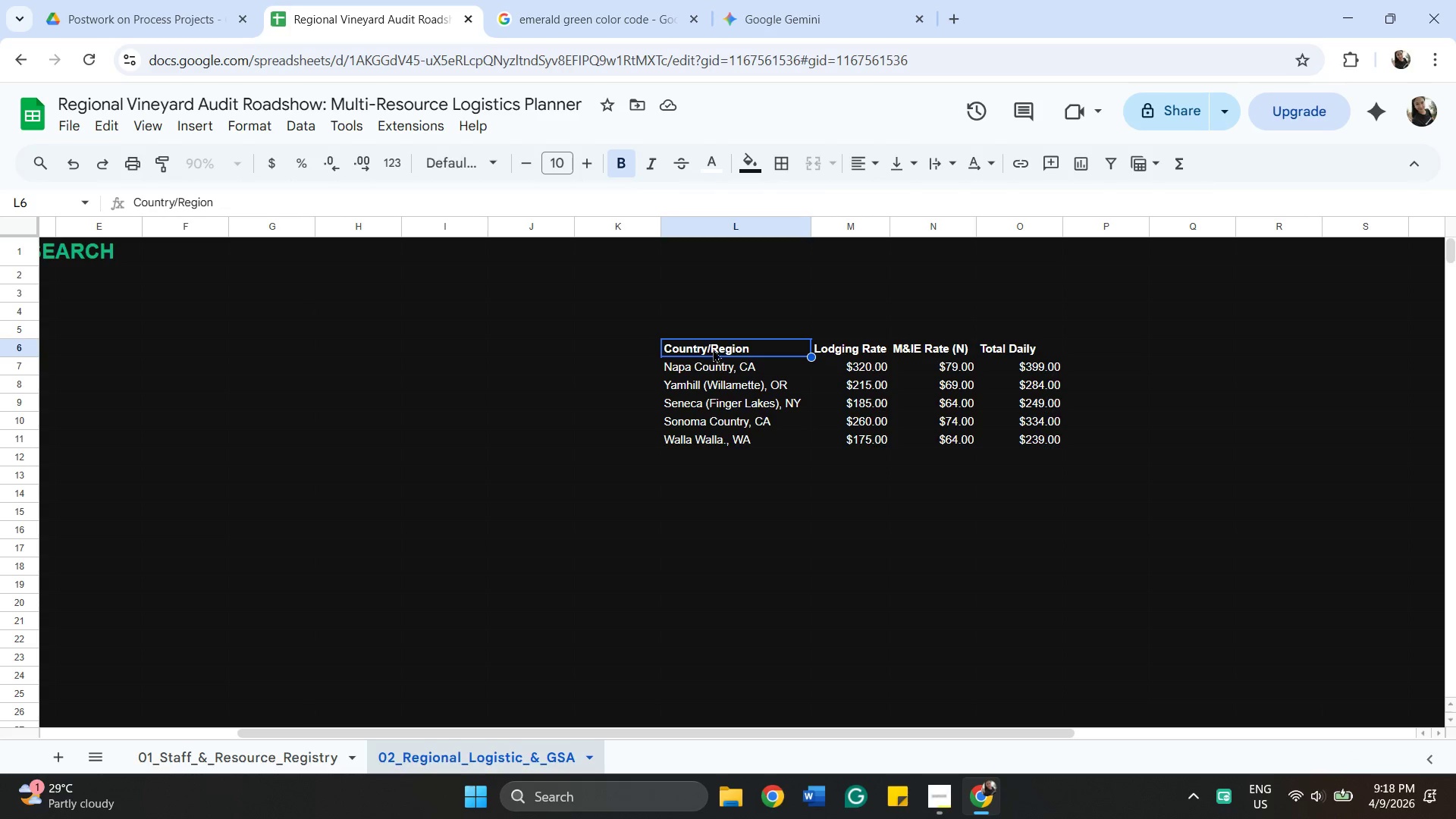 
hold_key(key=ShiftLeft, duration=0.31)
left_click([1059, 442])
 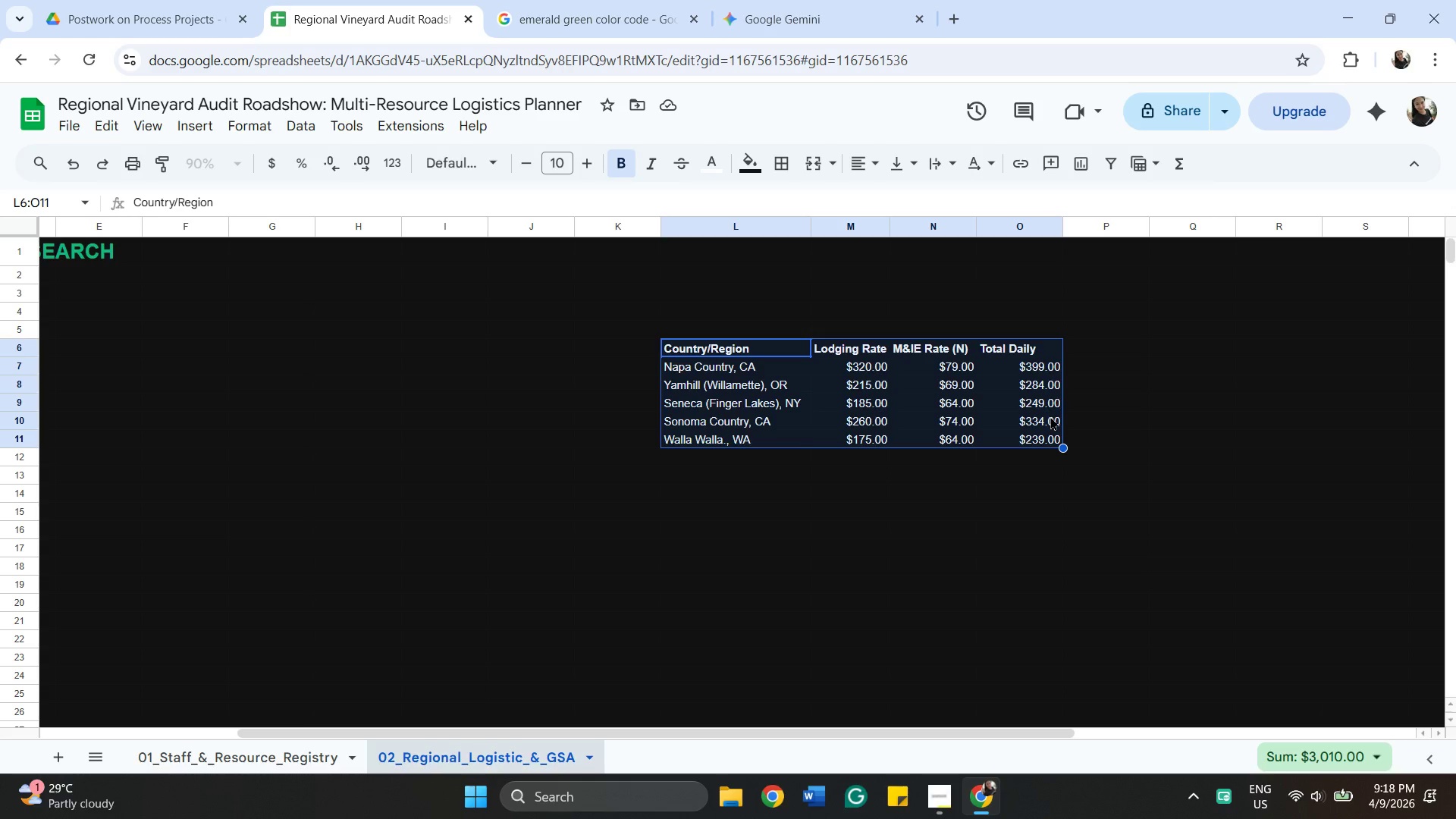 
wait(9.36)
 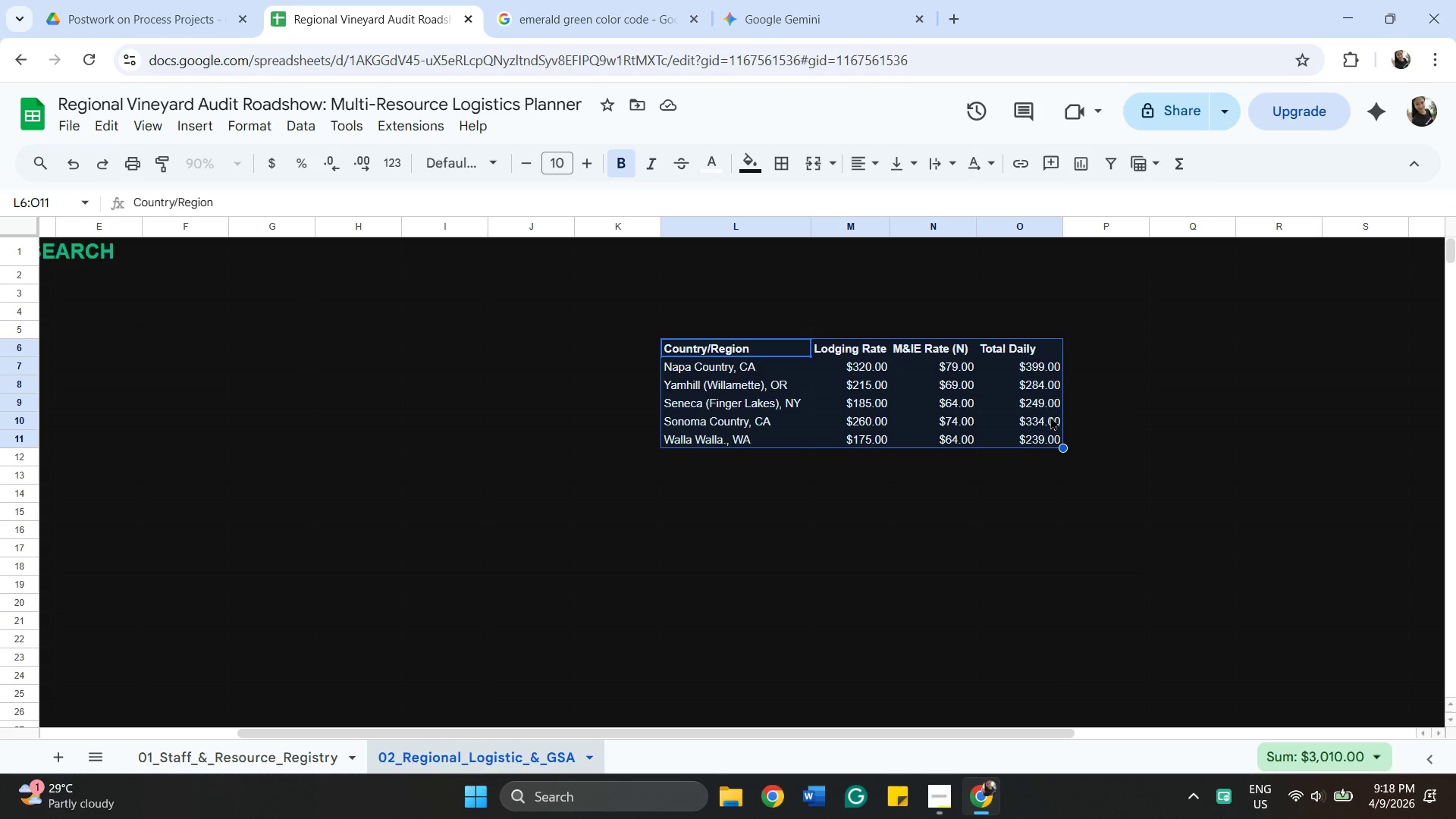 
left_click([783, 163])
 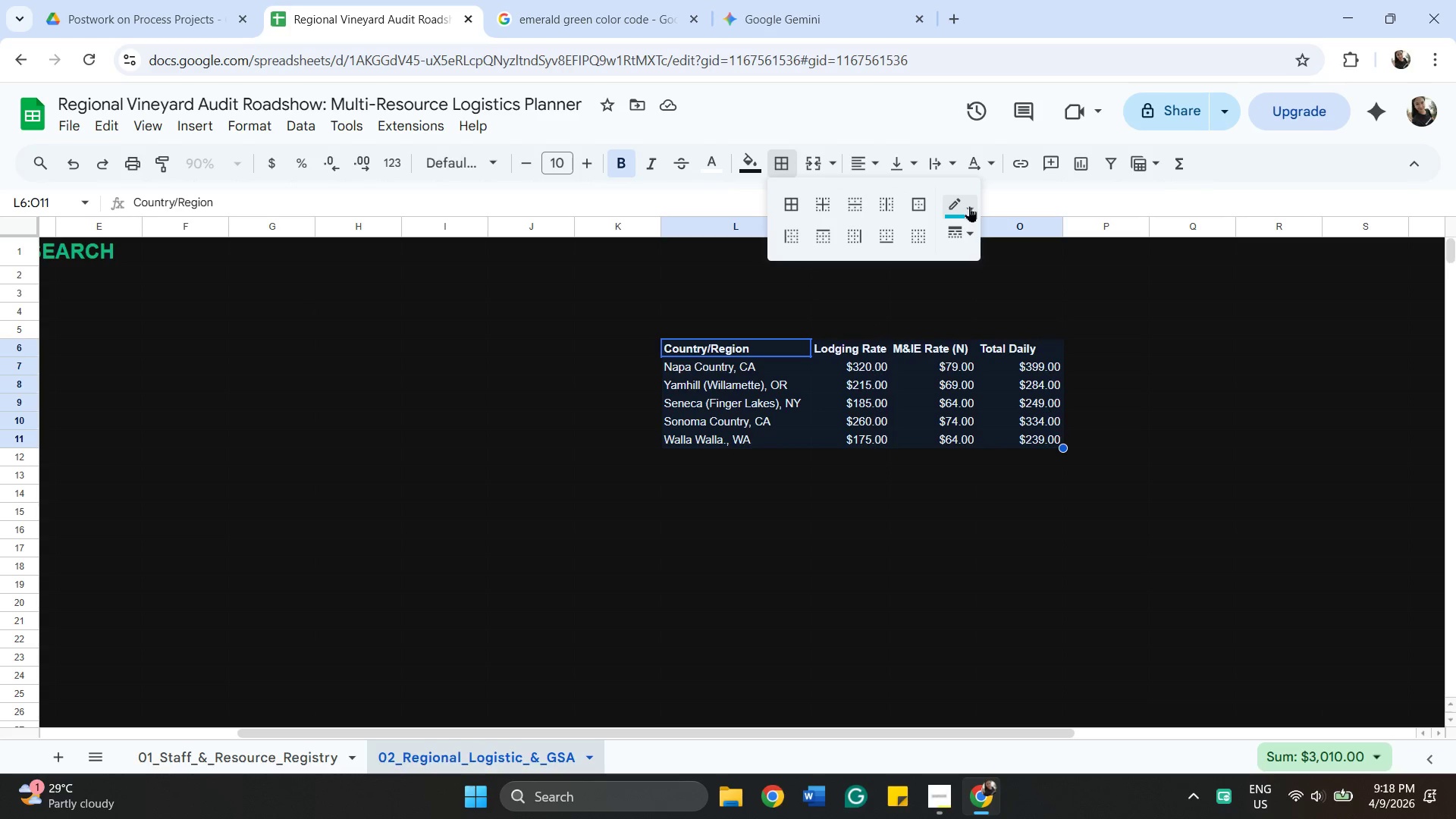 
left_click([962, 204])
 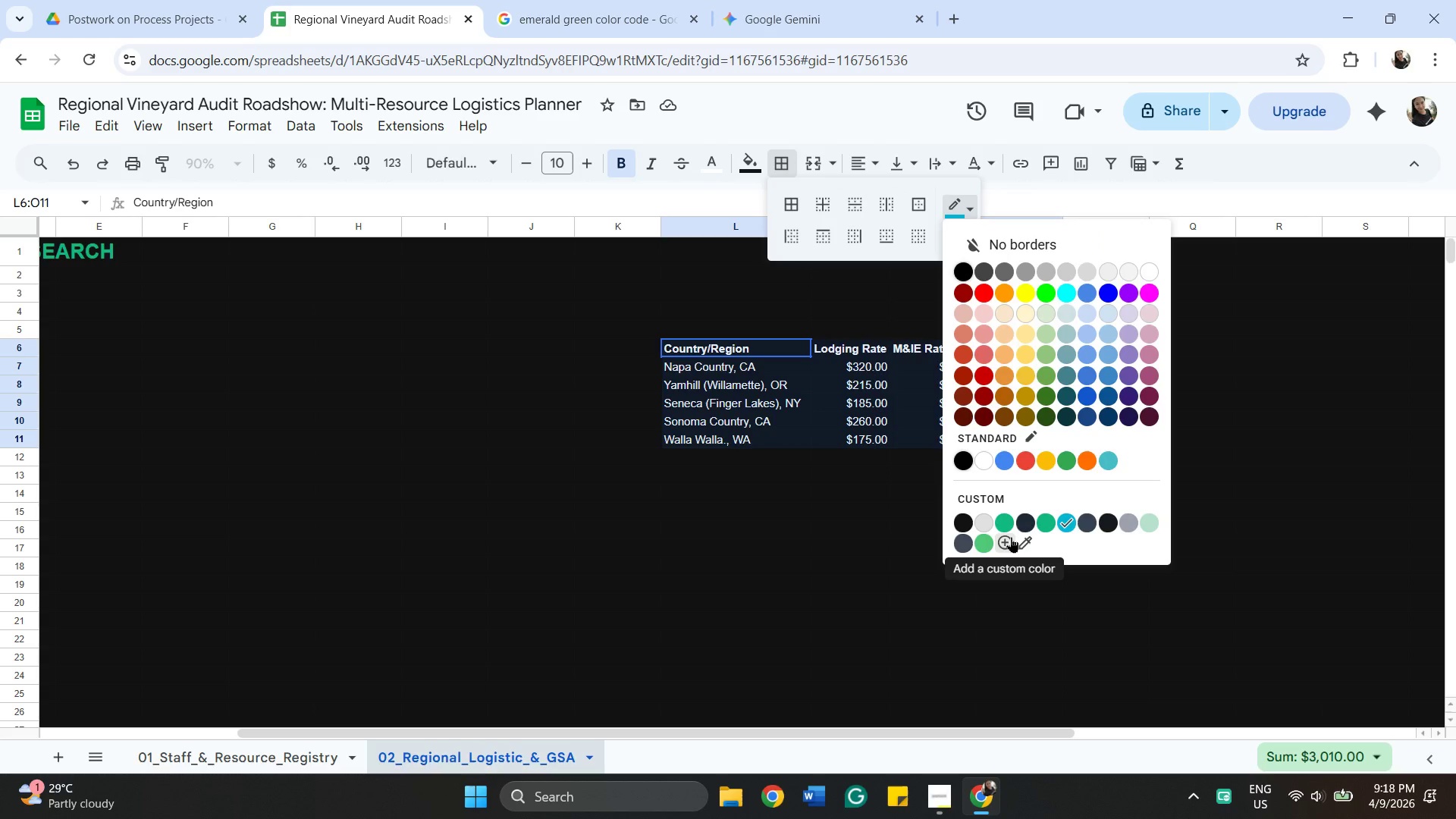 
left_click([1008, 537])
 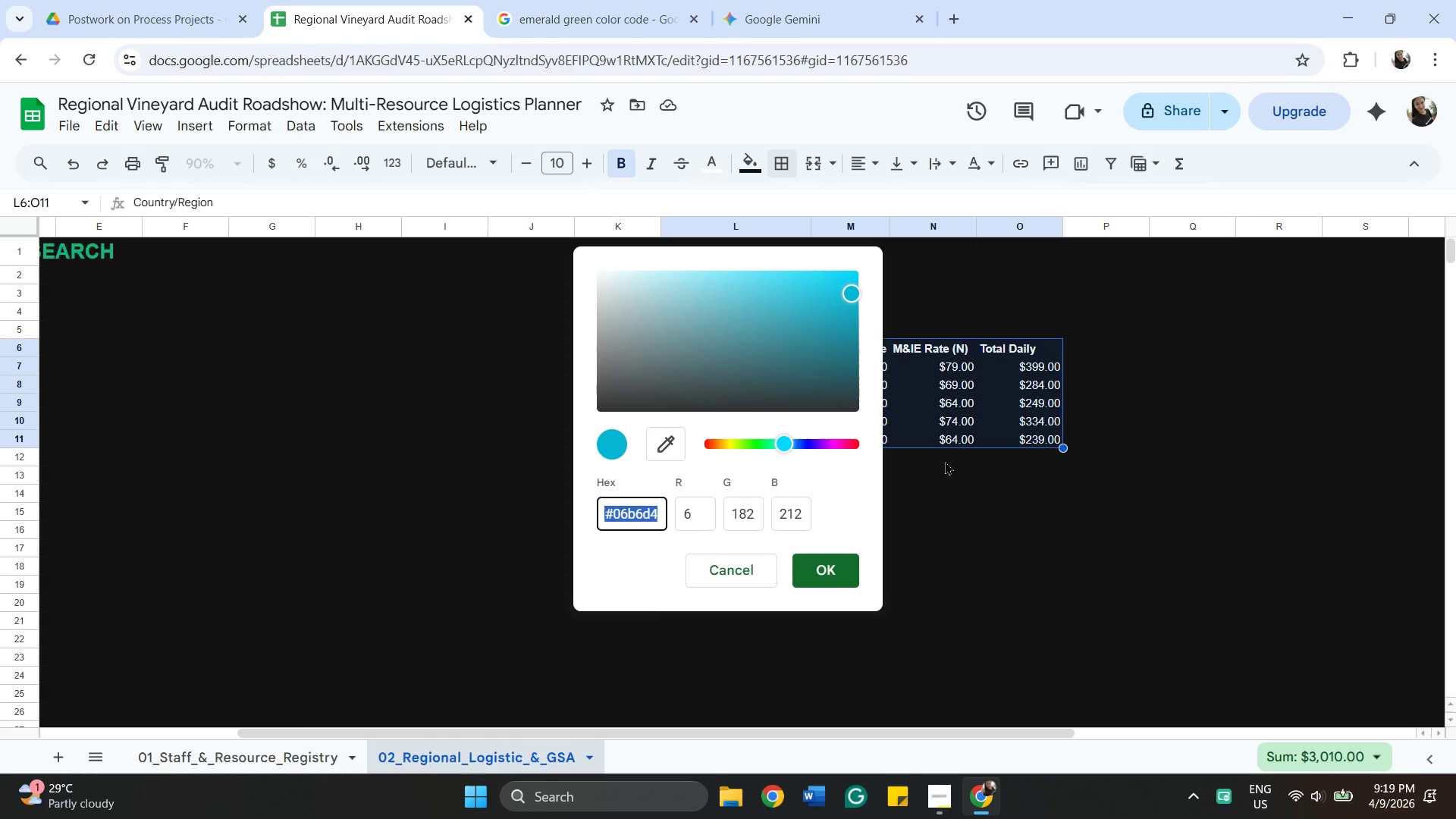 
wait(6.62)
 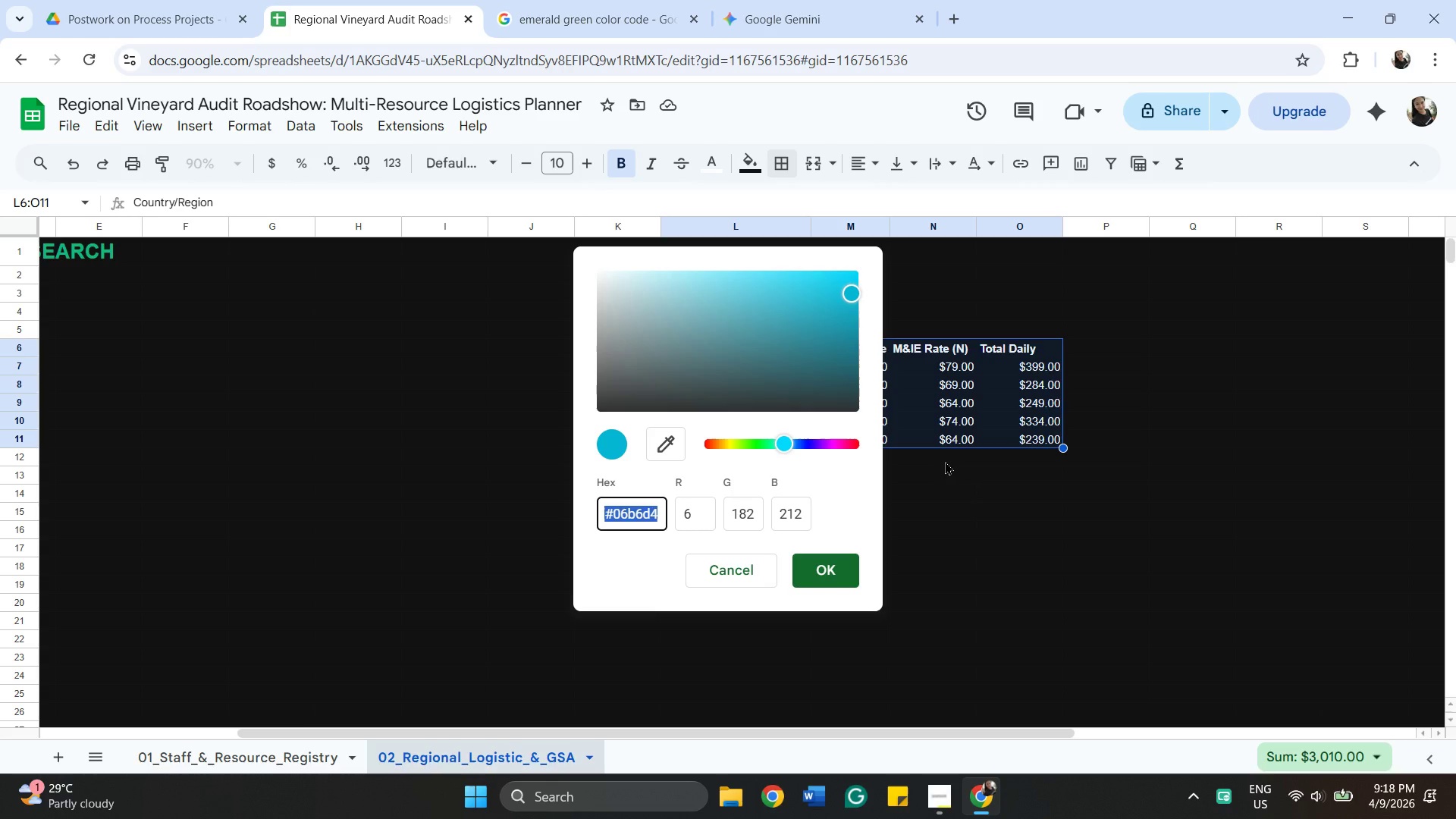 
key(Control+3)
 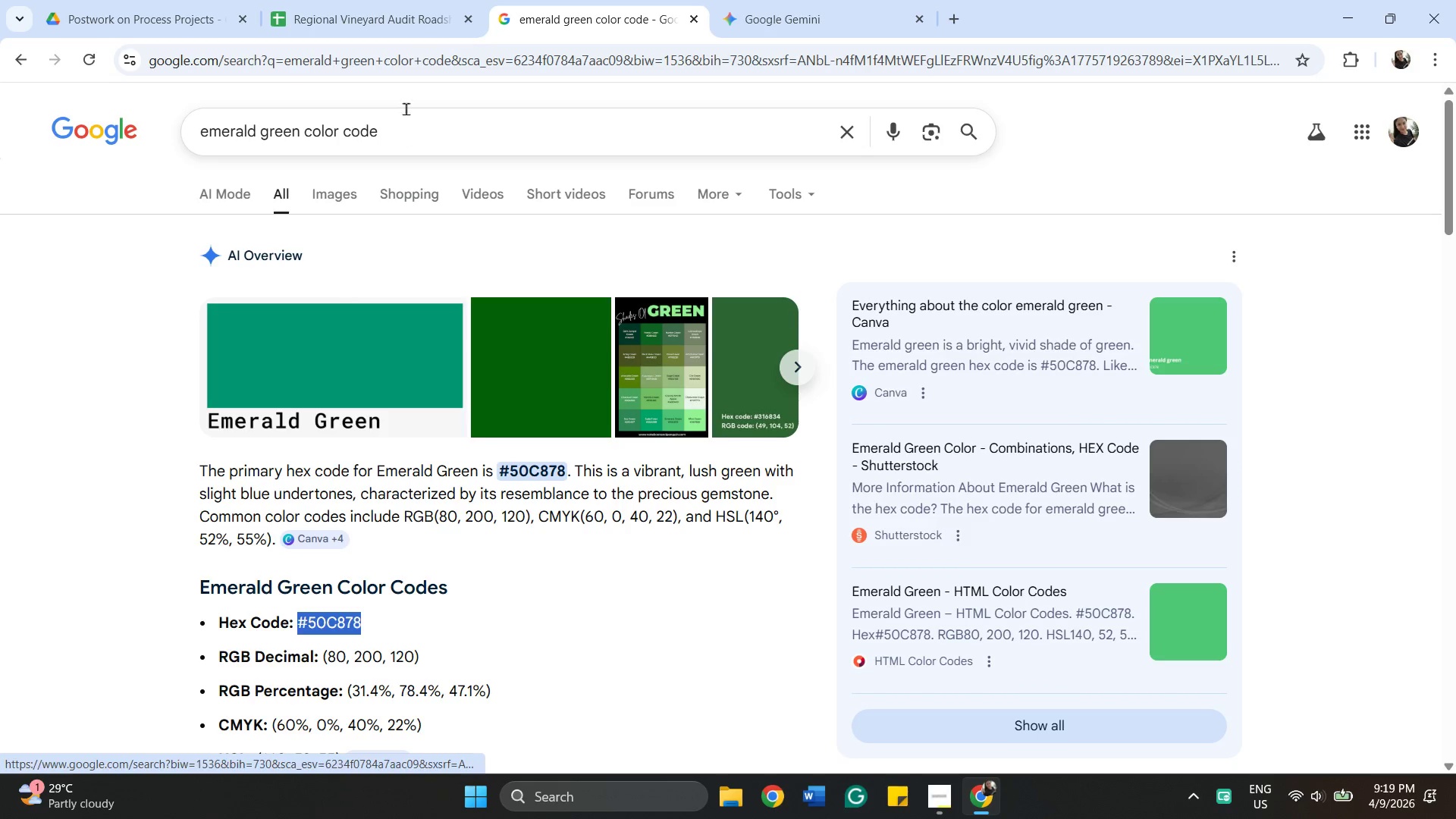 
left_click([394, 15])
 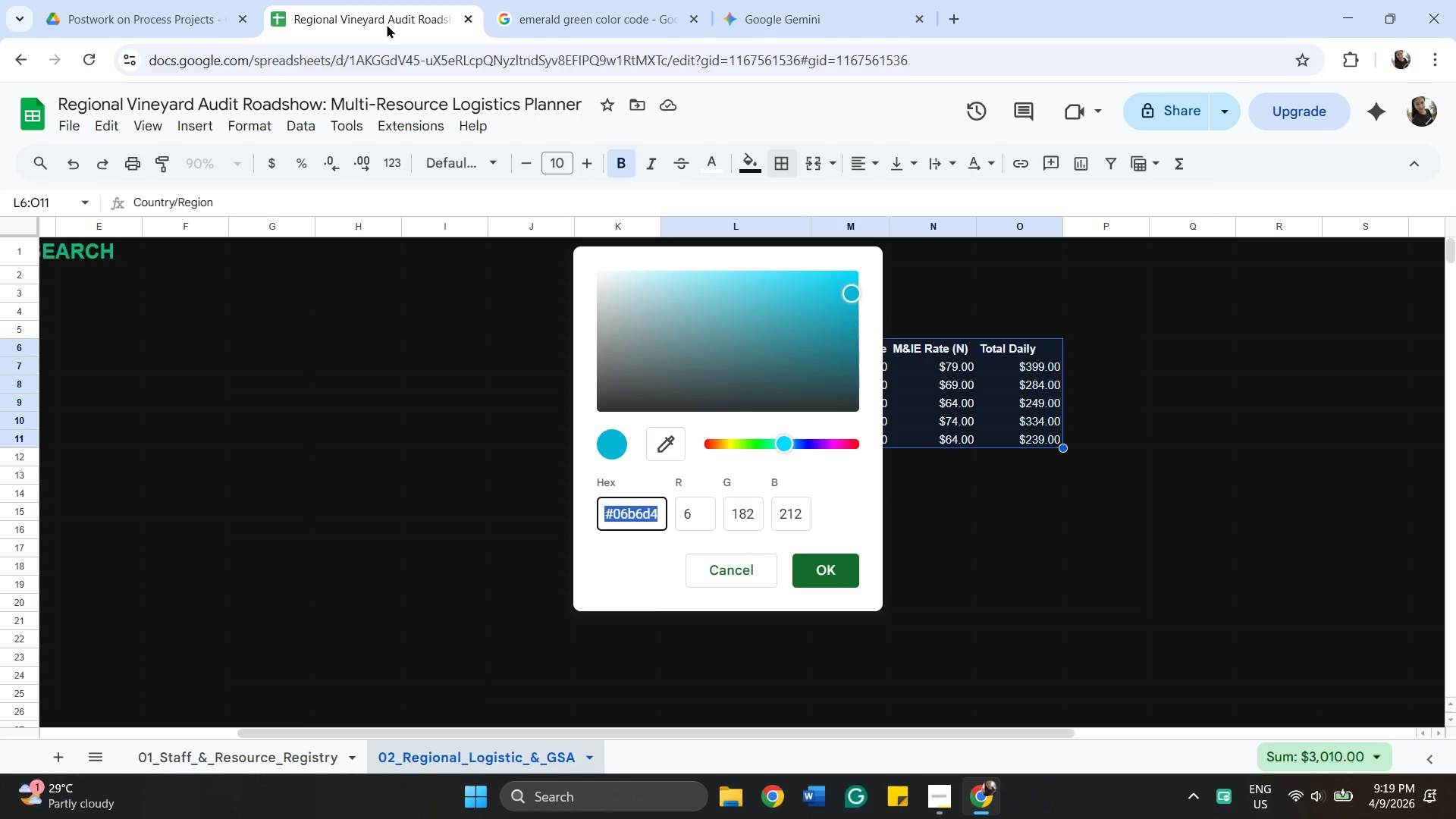 
type($)
key(Backspace)
type(#37)
 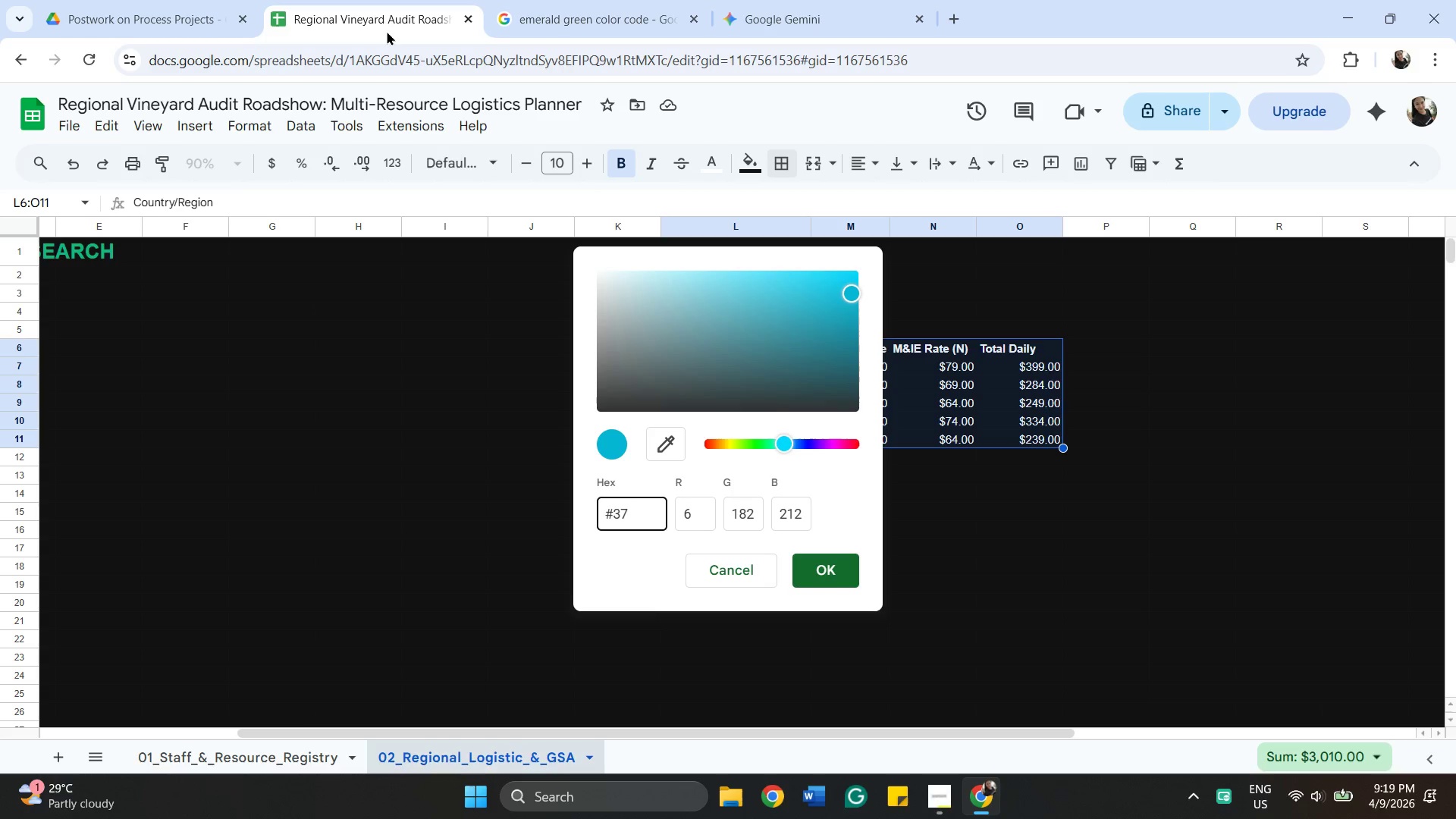 
wait(10.94)
 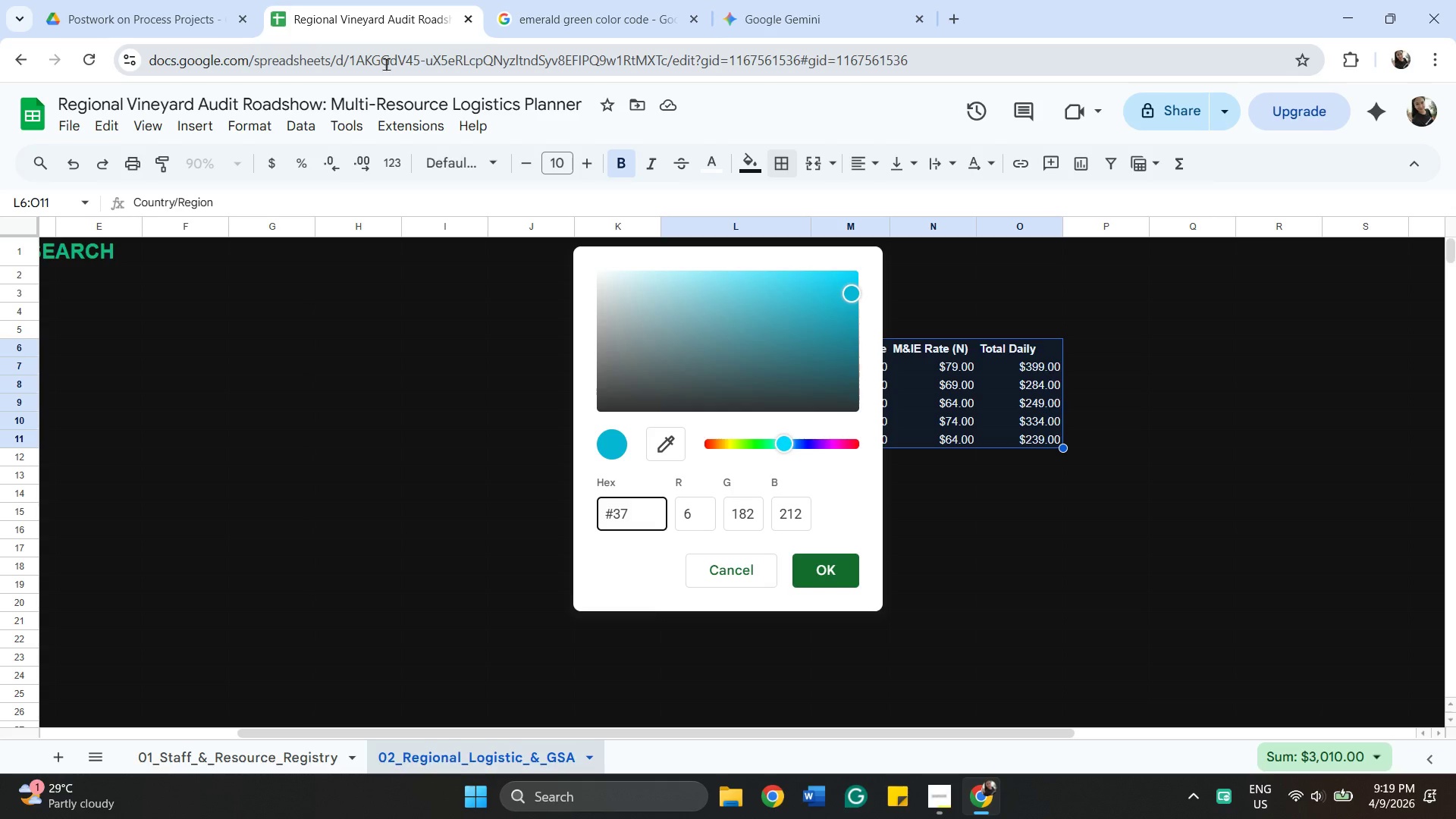 
type(4151)
 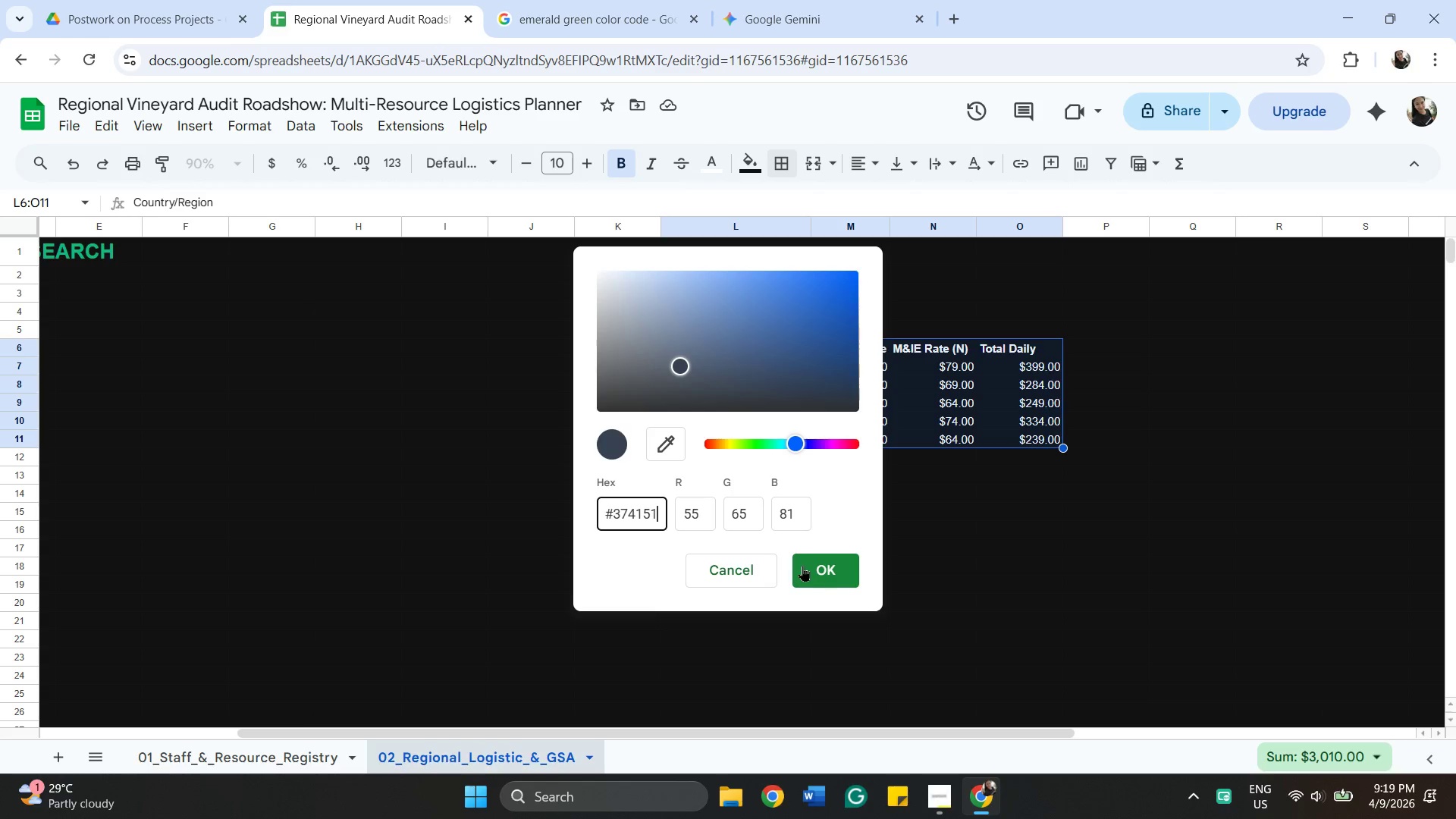 
left_click([820, 576])
 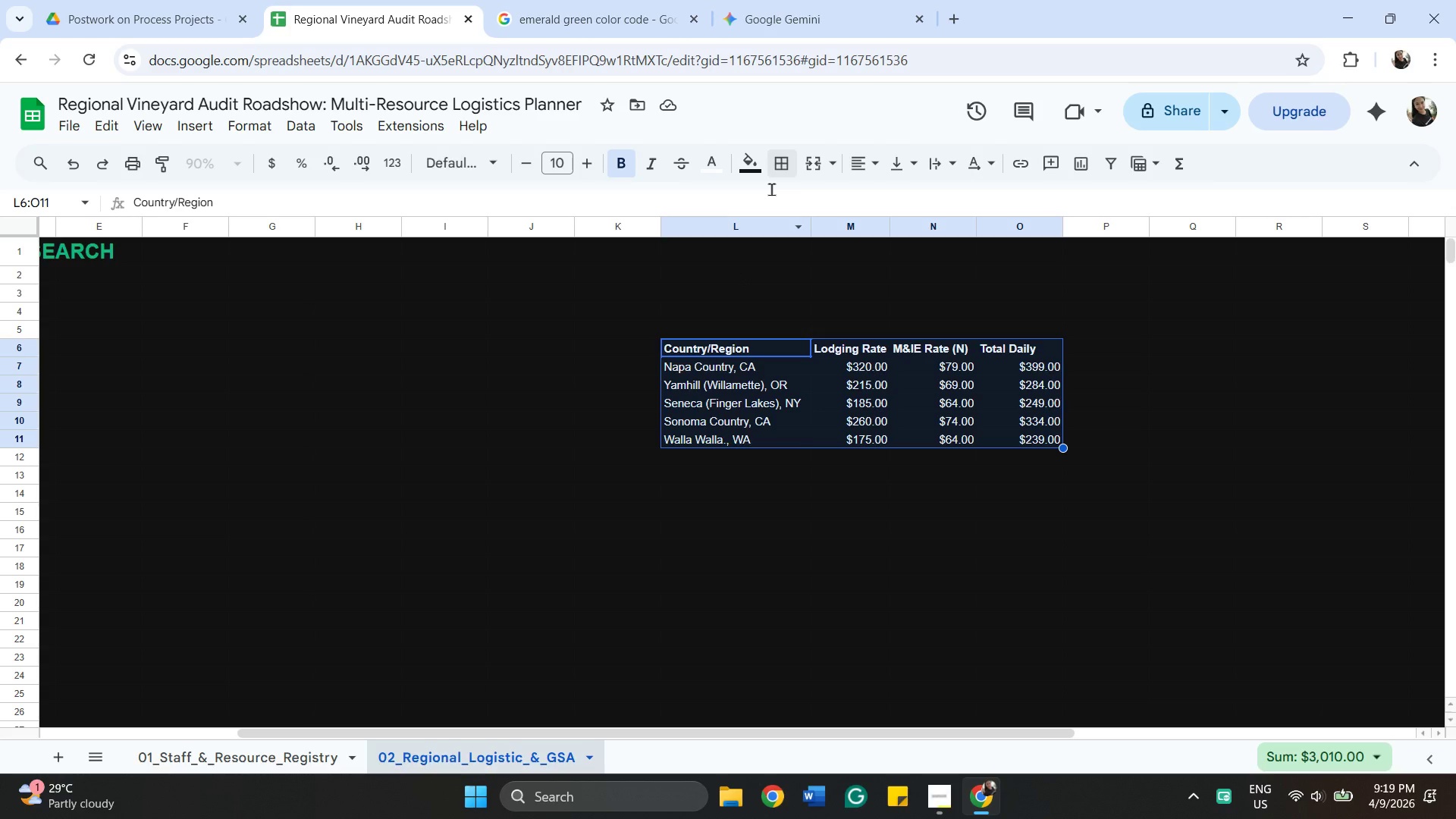 
mouse_move([804, 169])
 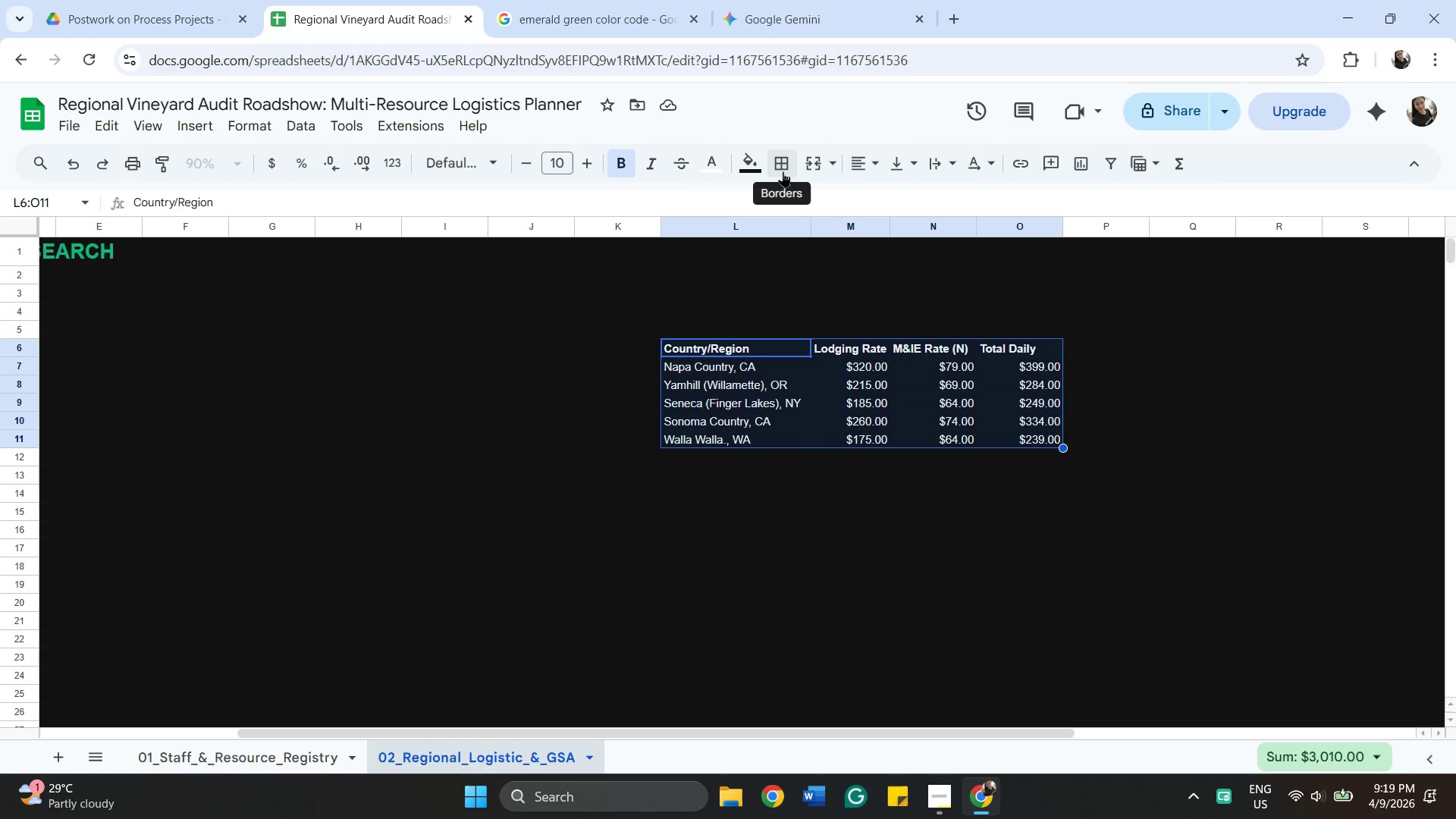 
left_click([782, 167])
 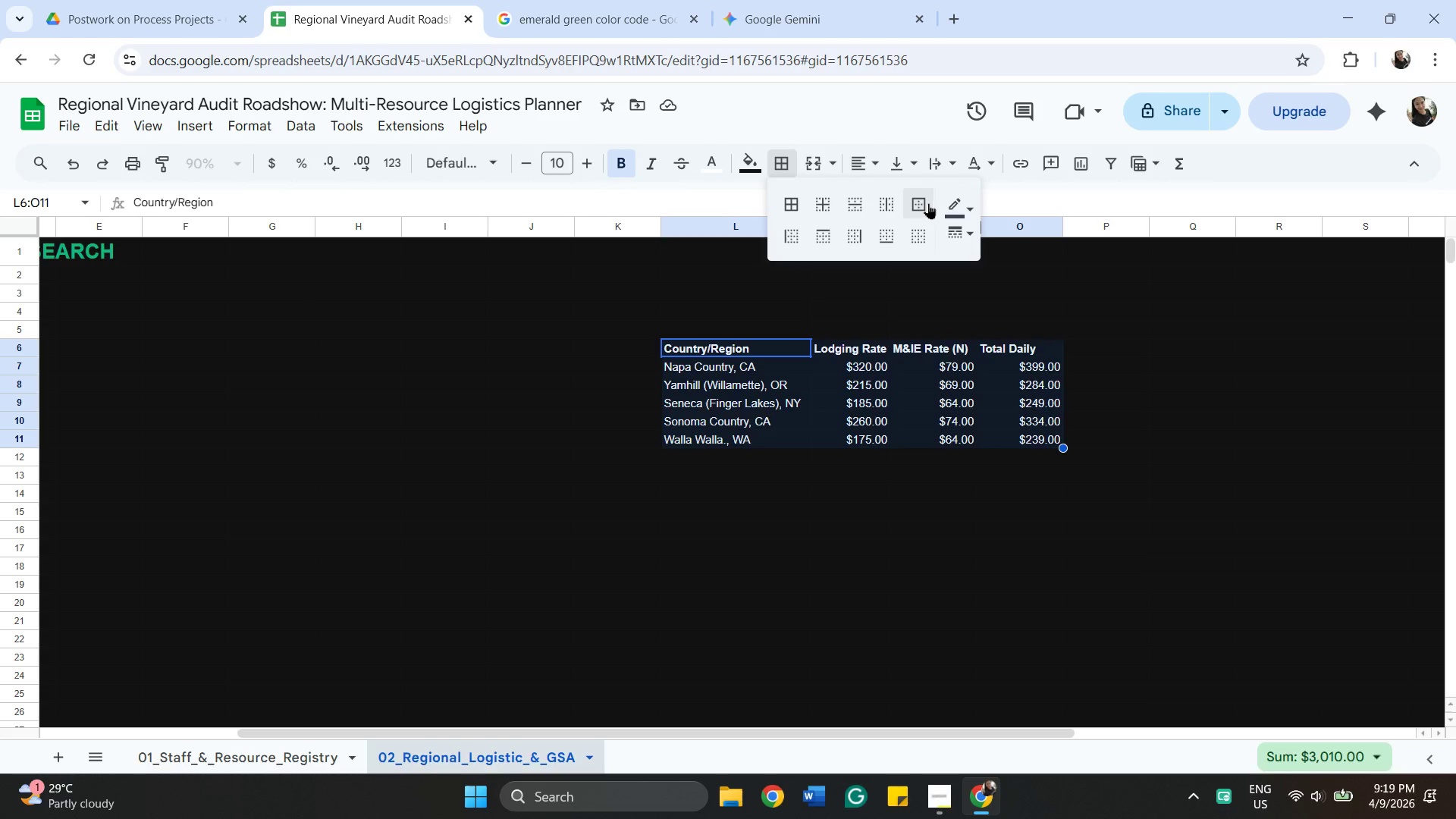 
left_click([928, 203])
 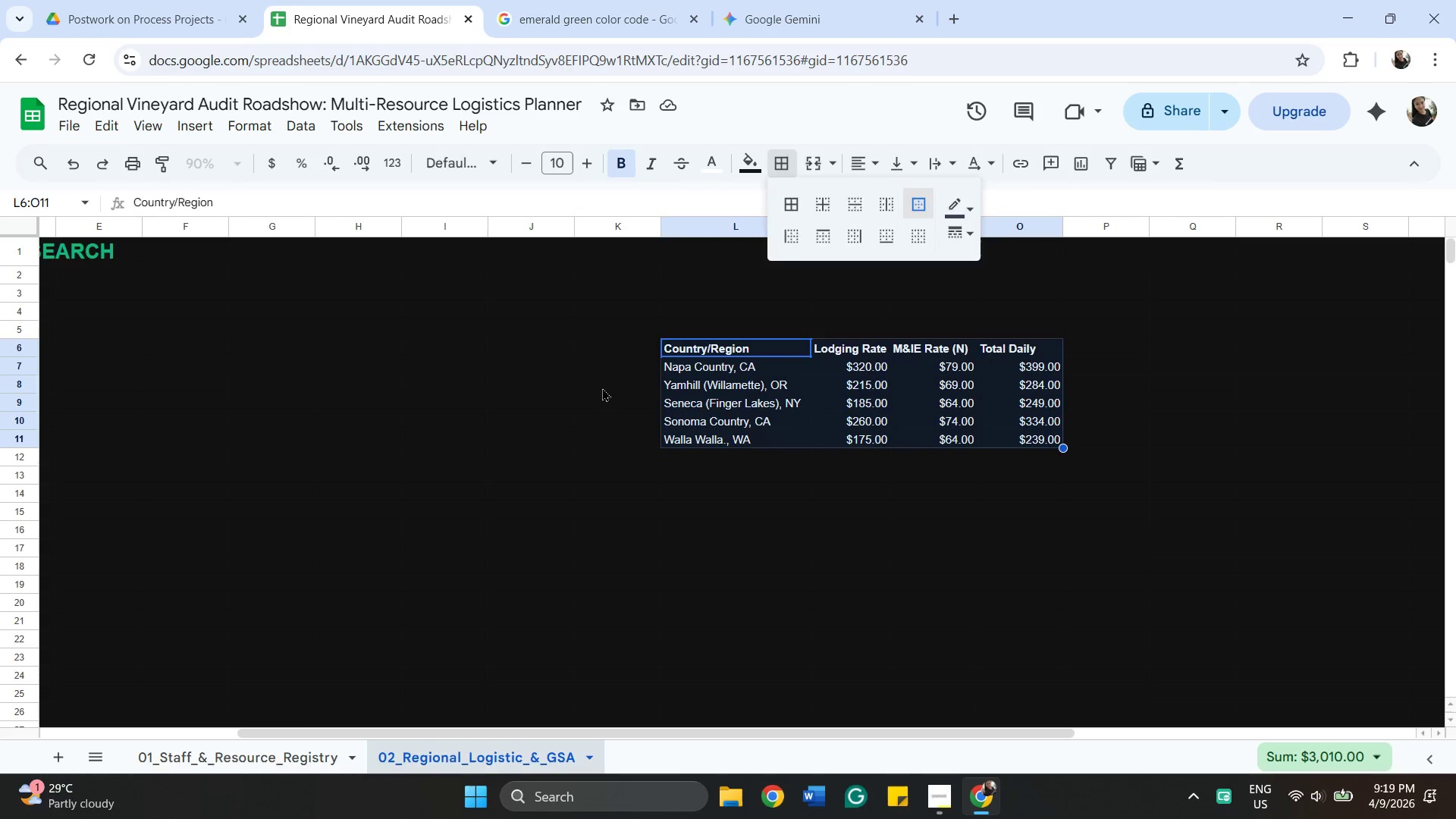 
wait(12.31)
 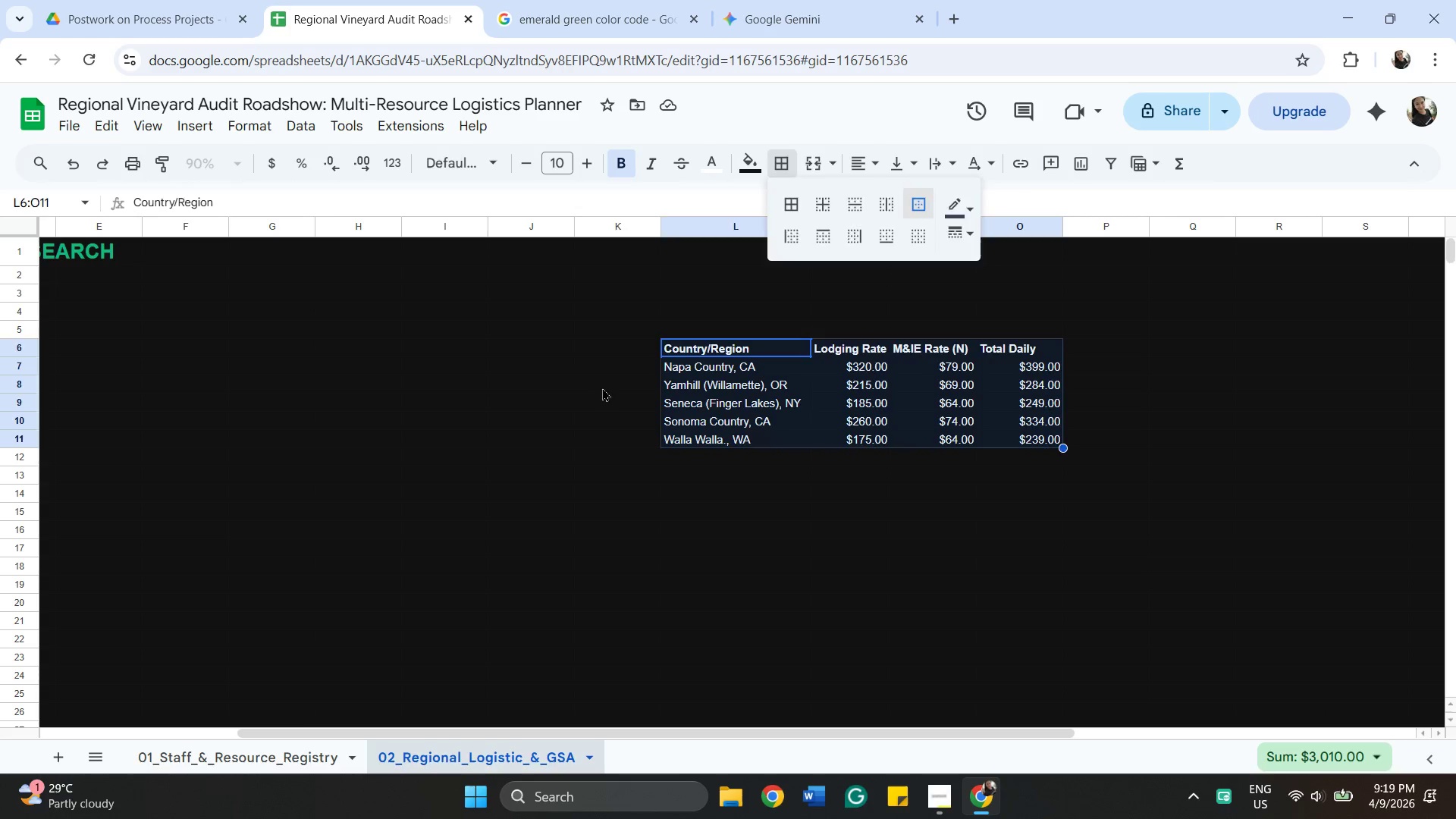 
left_click_drag(start_coordinate=[272, 730], to_coordinate=[0, 664])
 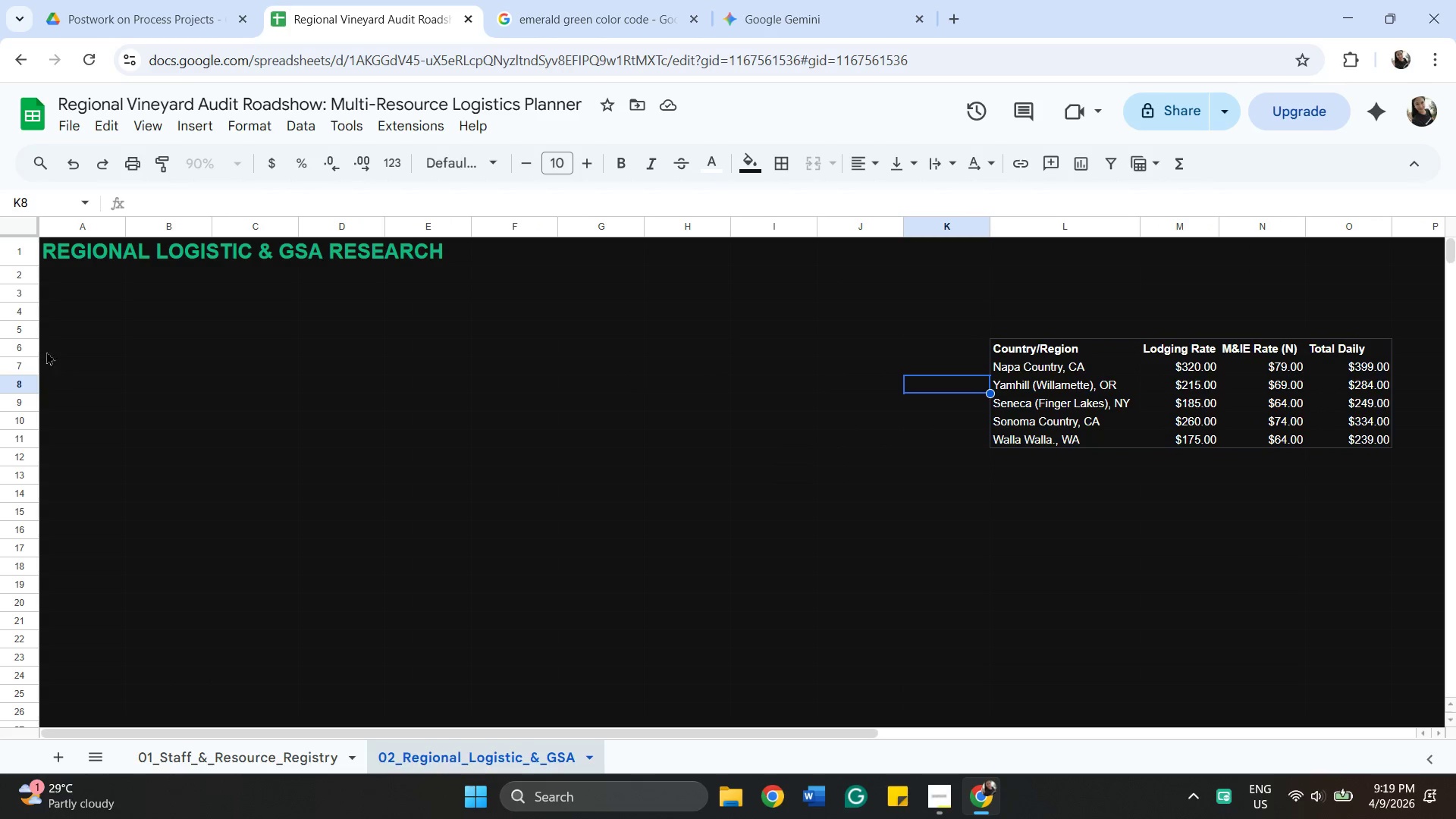 
left_click([47, 340])
 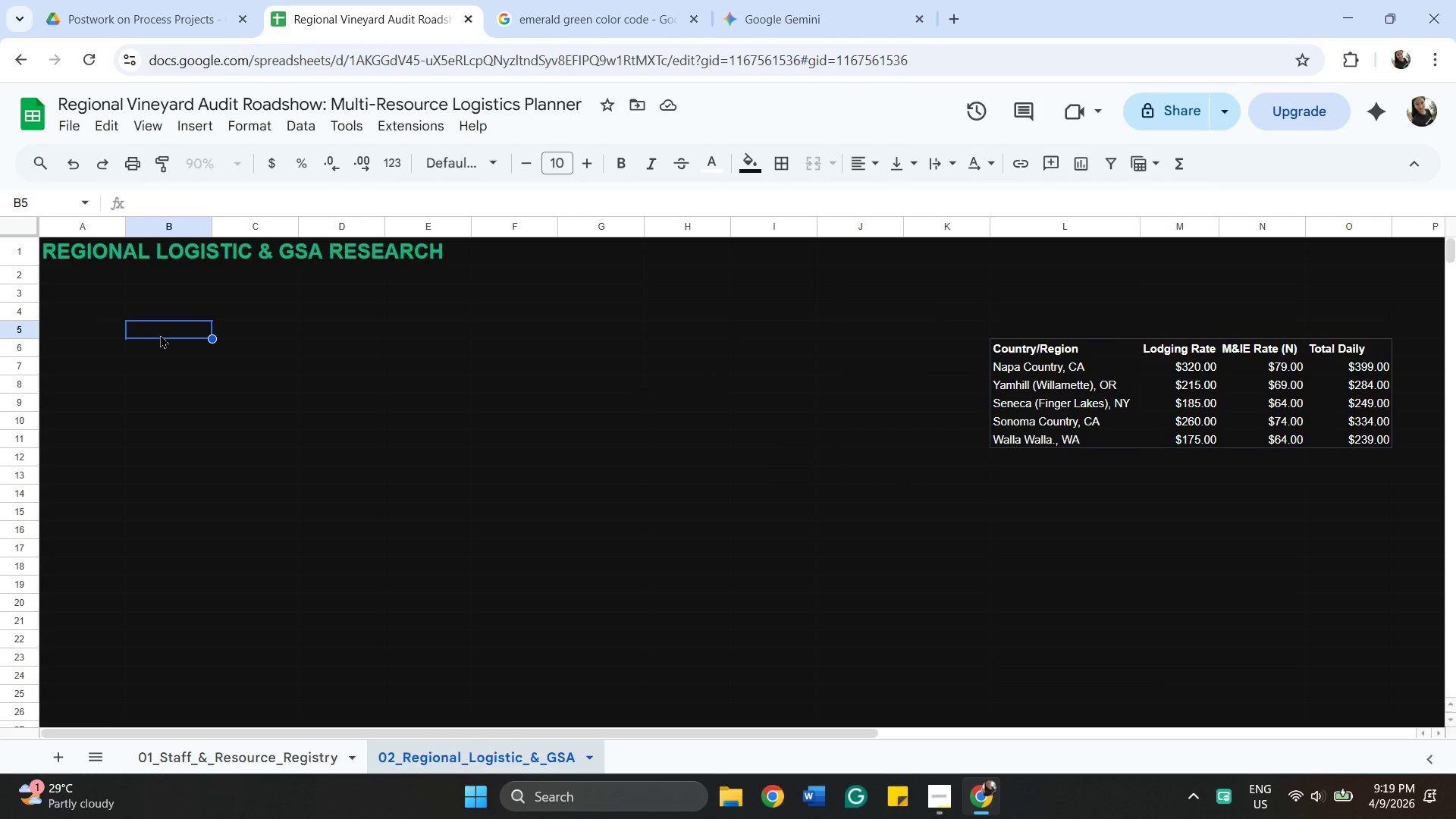 
type(Re)
key(Backspace)
type(EGION )
 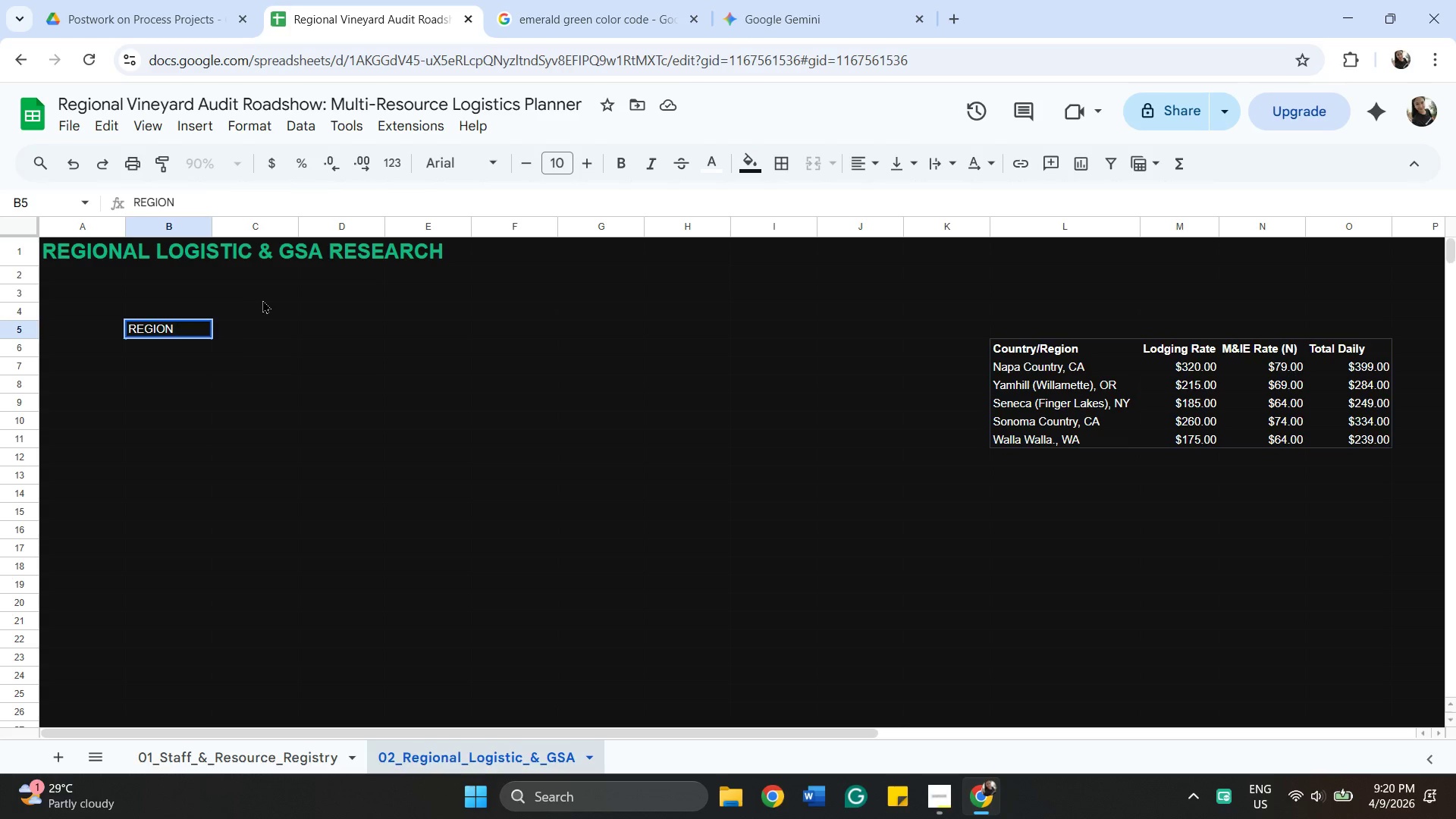 
type(S)
key(Backspace)
type(selestion)
key(Backspace)
key(Backspace)
key(Backspace)
key(Backspace)
key(Backspace)
type(ction)
 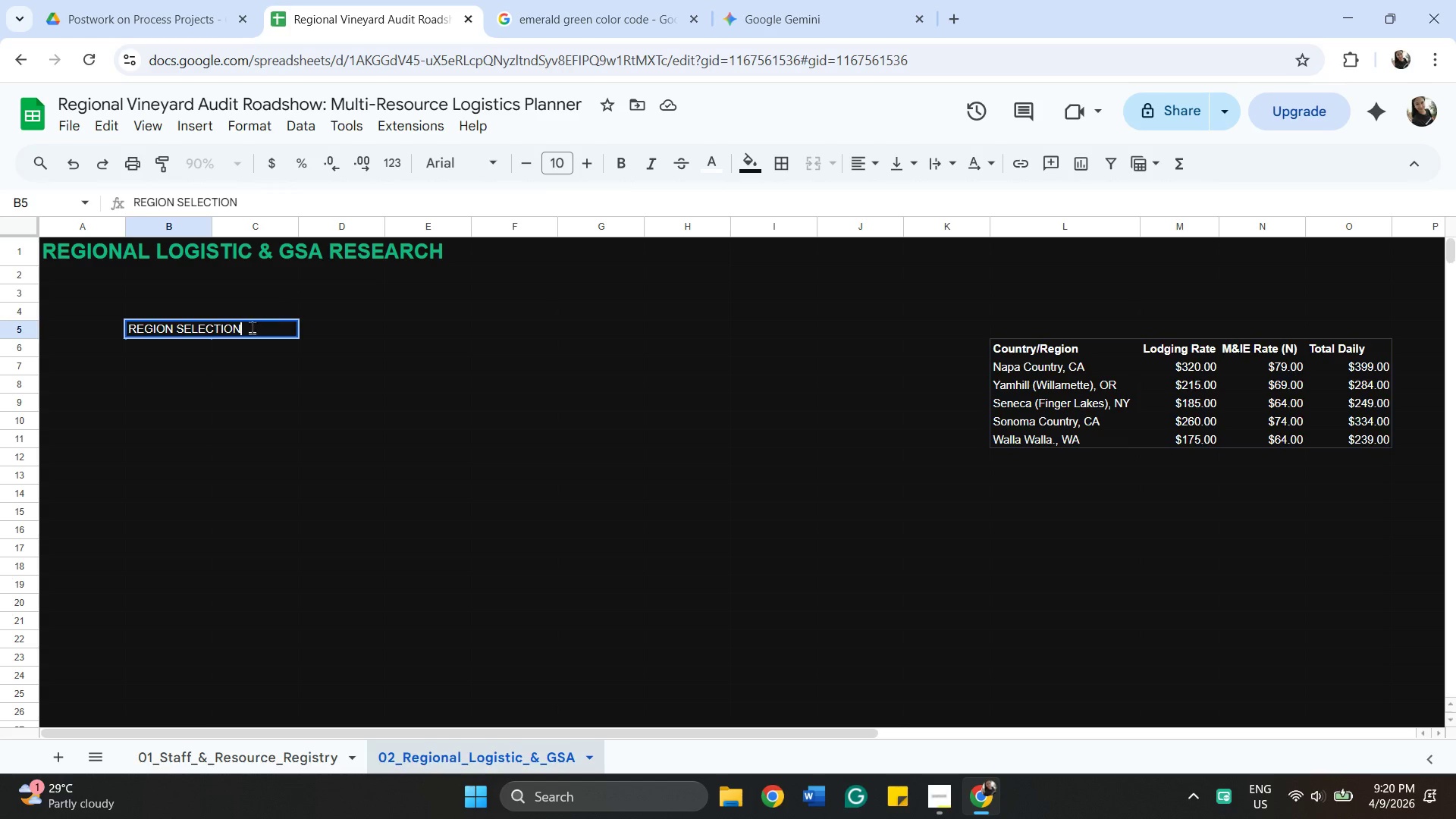 
left_click([198, 345])
 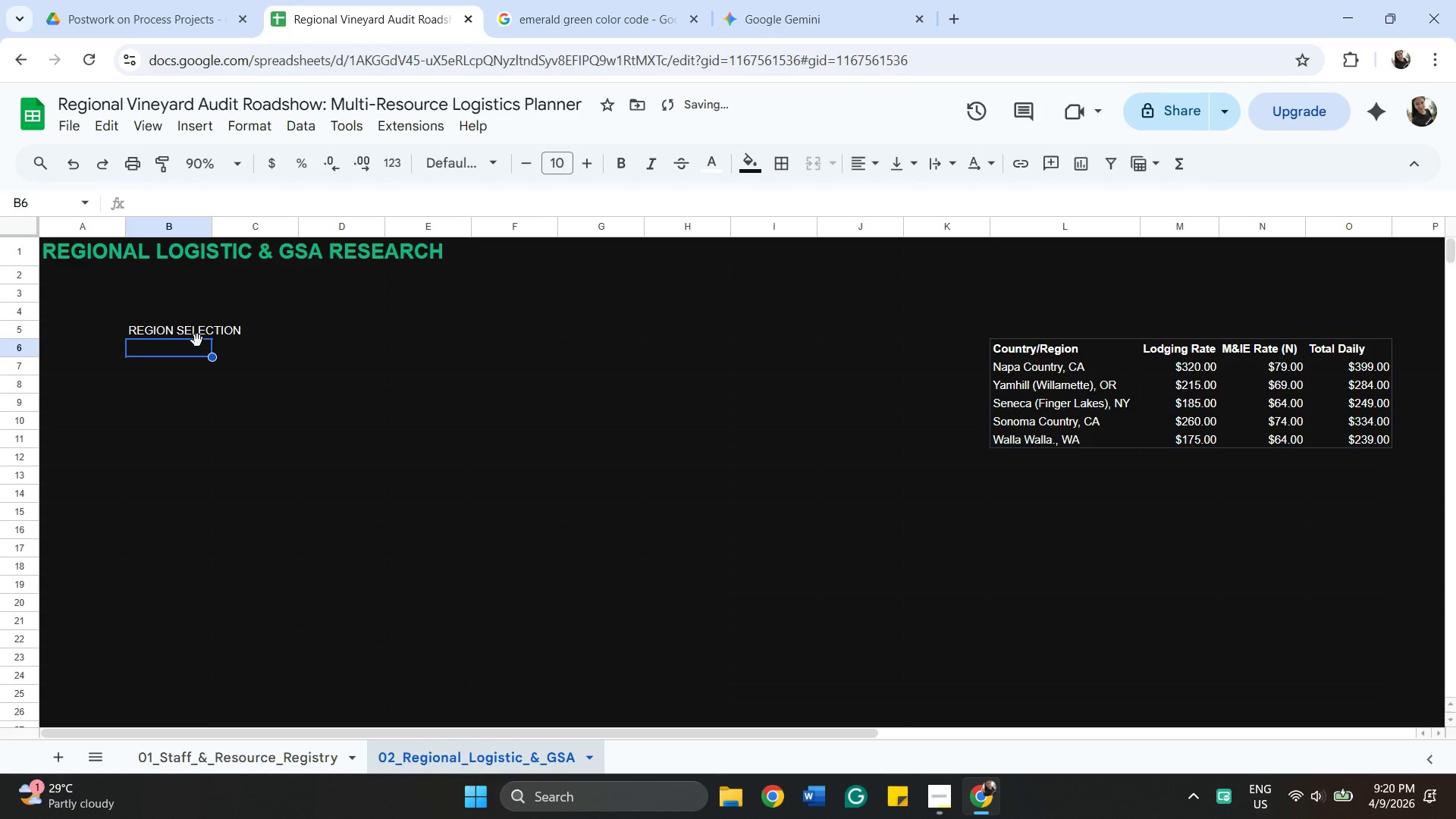 
type(winery type)
 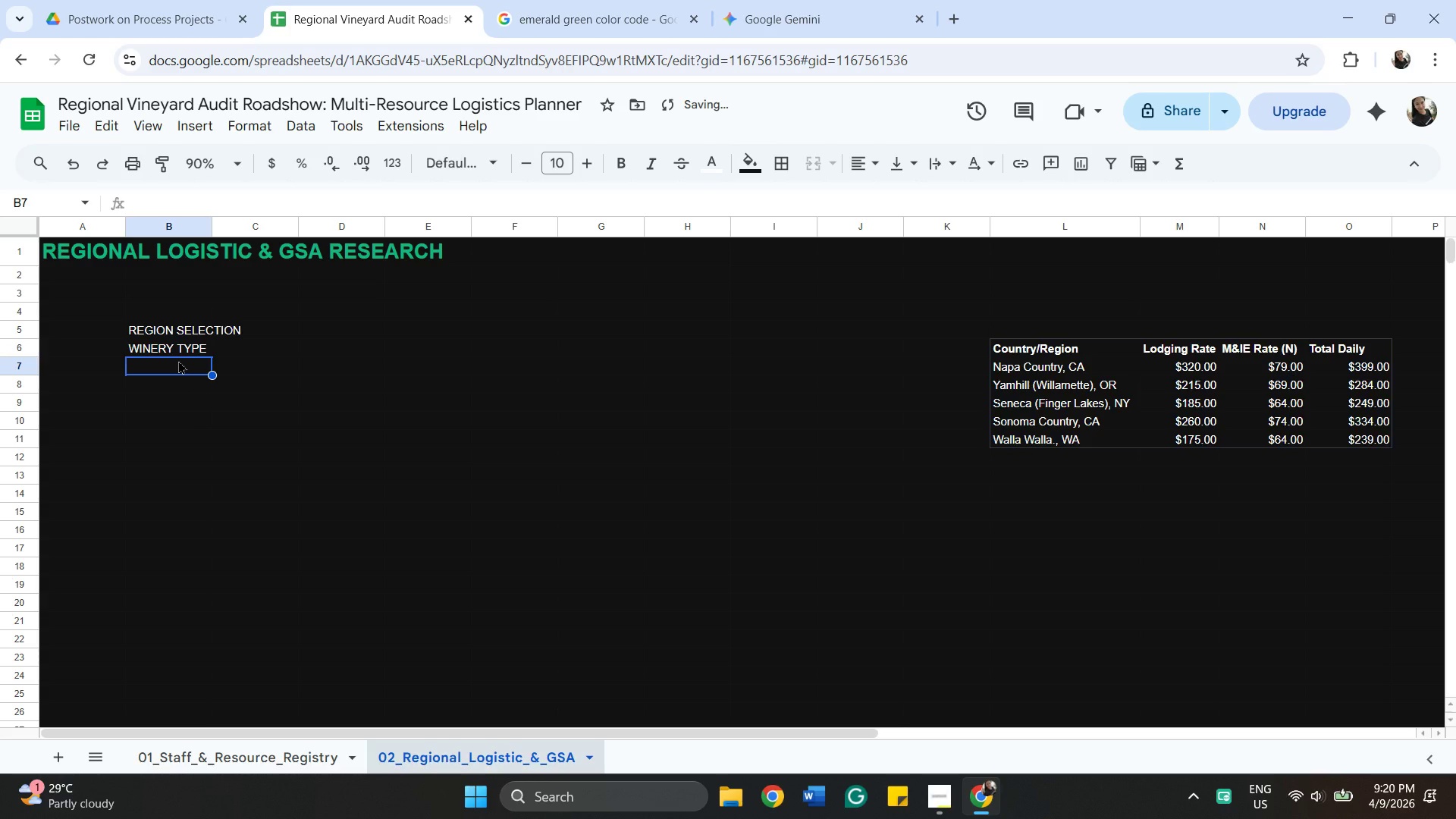 
type(start date)
 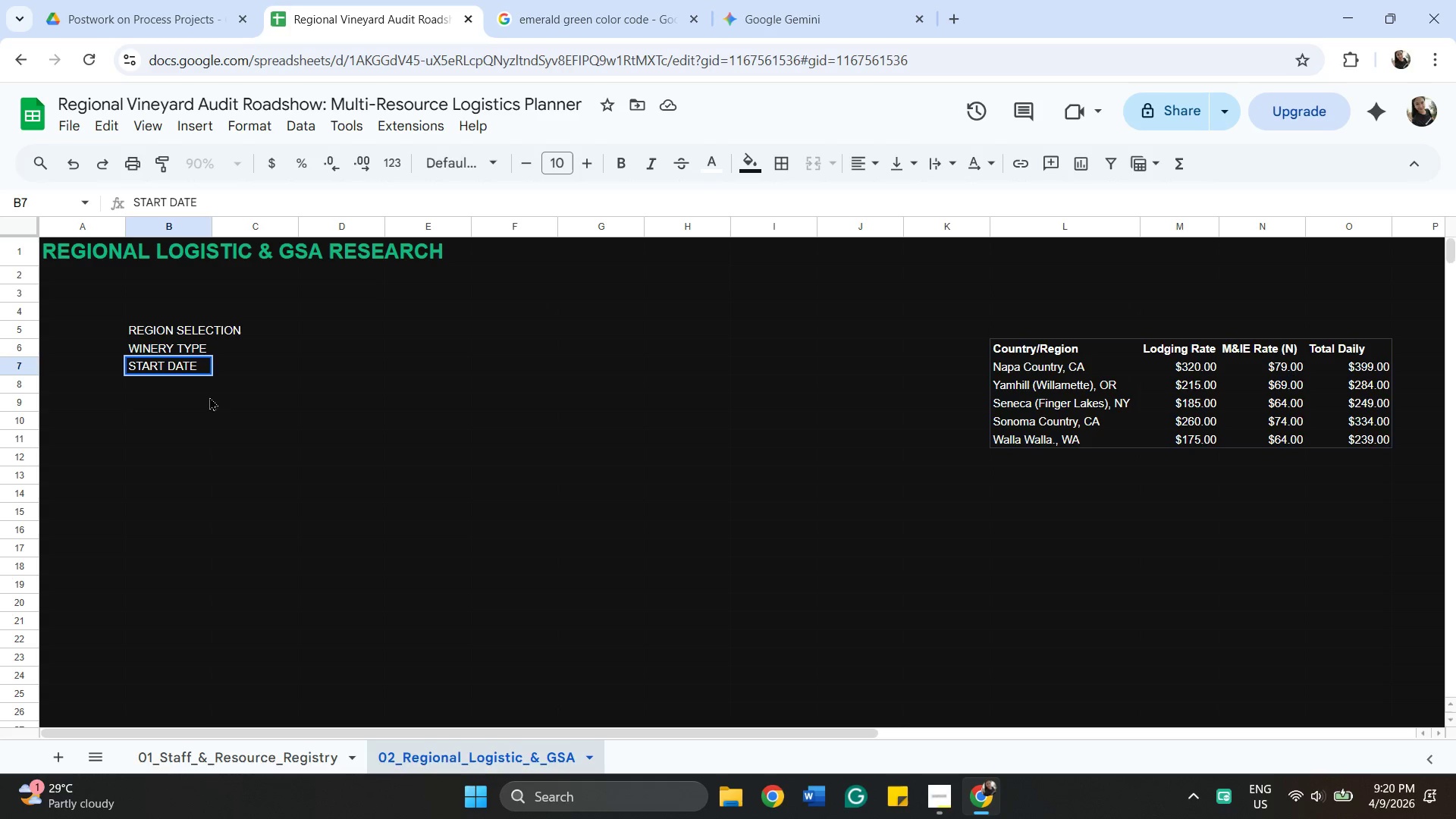 
left_click([155, 370])
 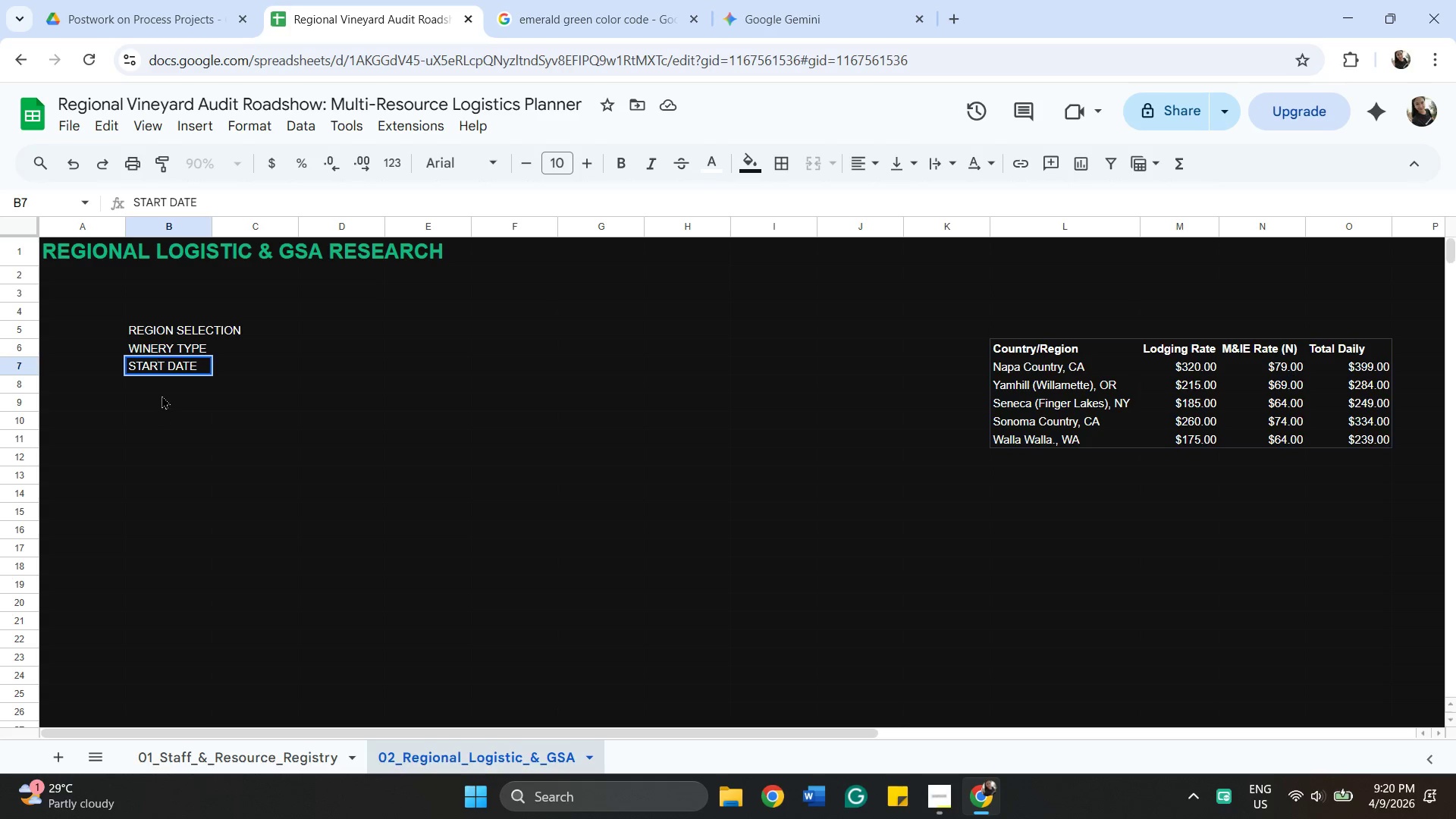 
left_click([162, 388])
 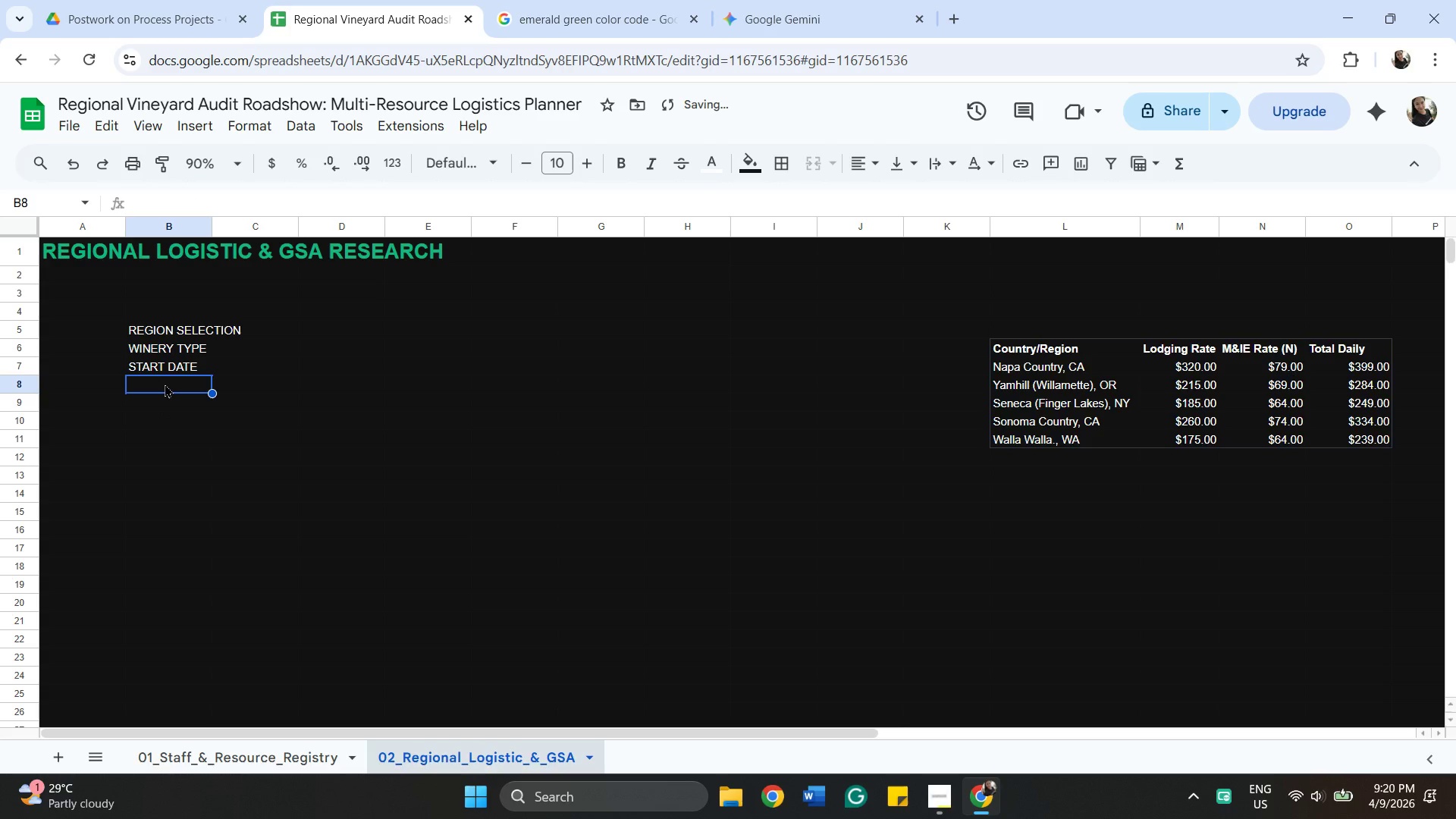 
type(end date)
 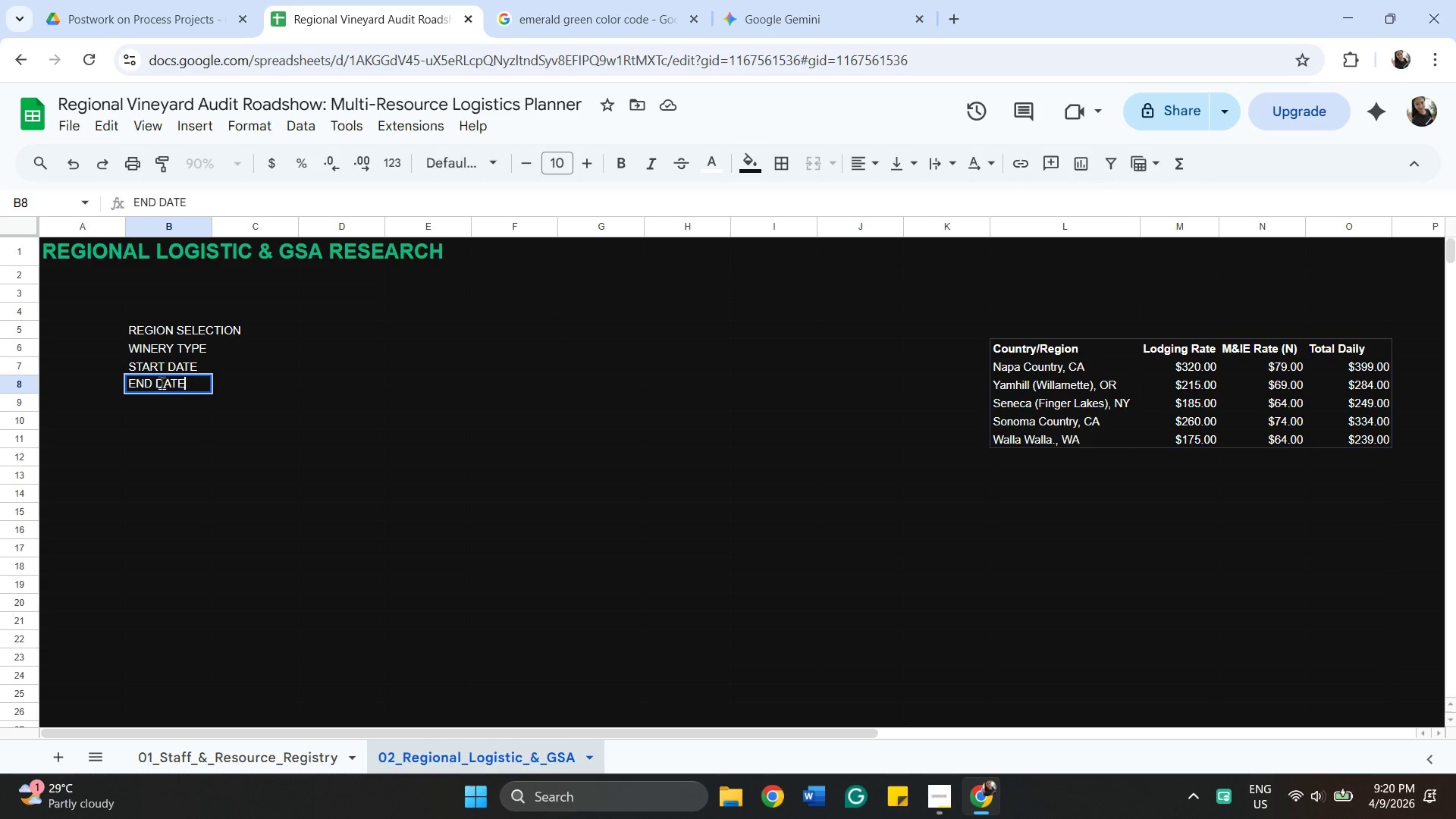 
left_click([176, 404])
 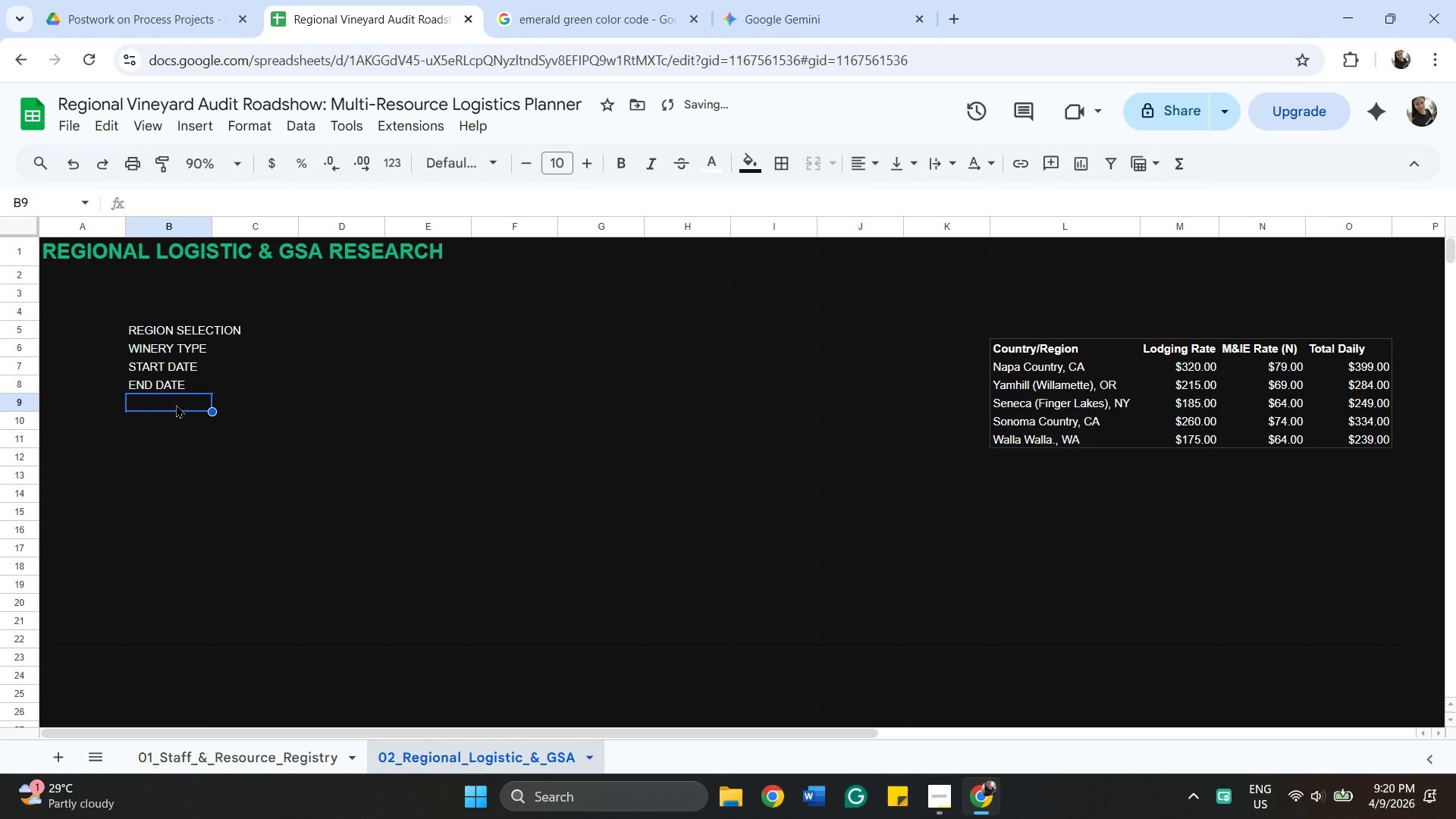 
type(total auditos)
 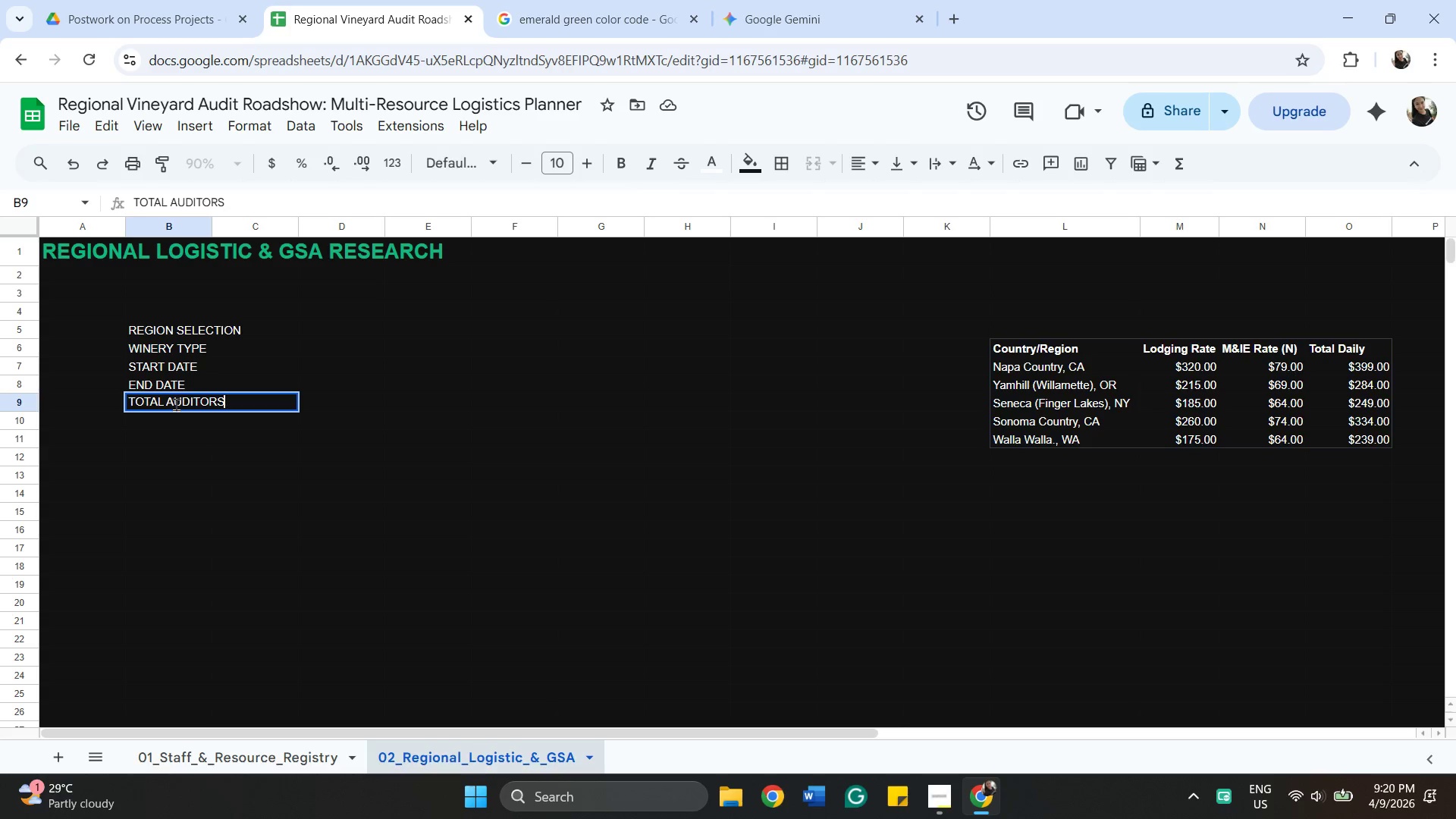 
hold_key(key=R, duration=0.34)
 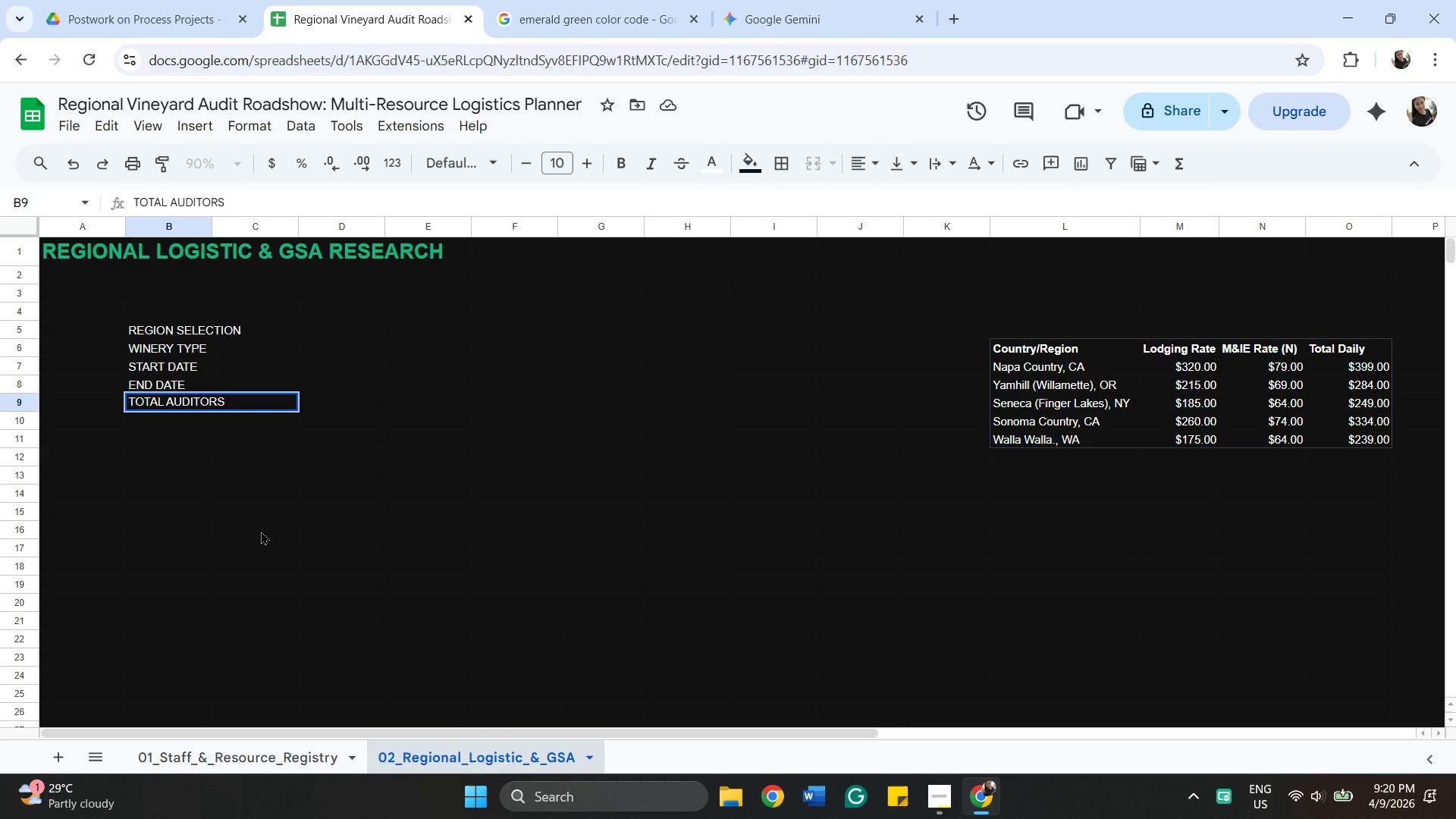 
left_click([171, 430])
 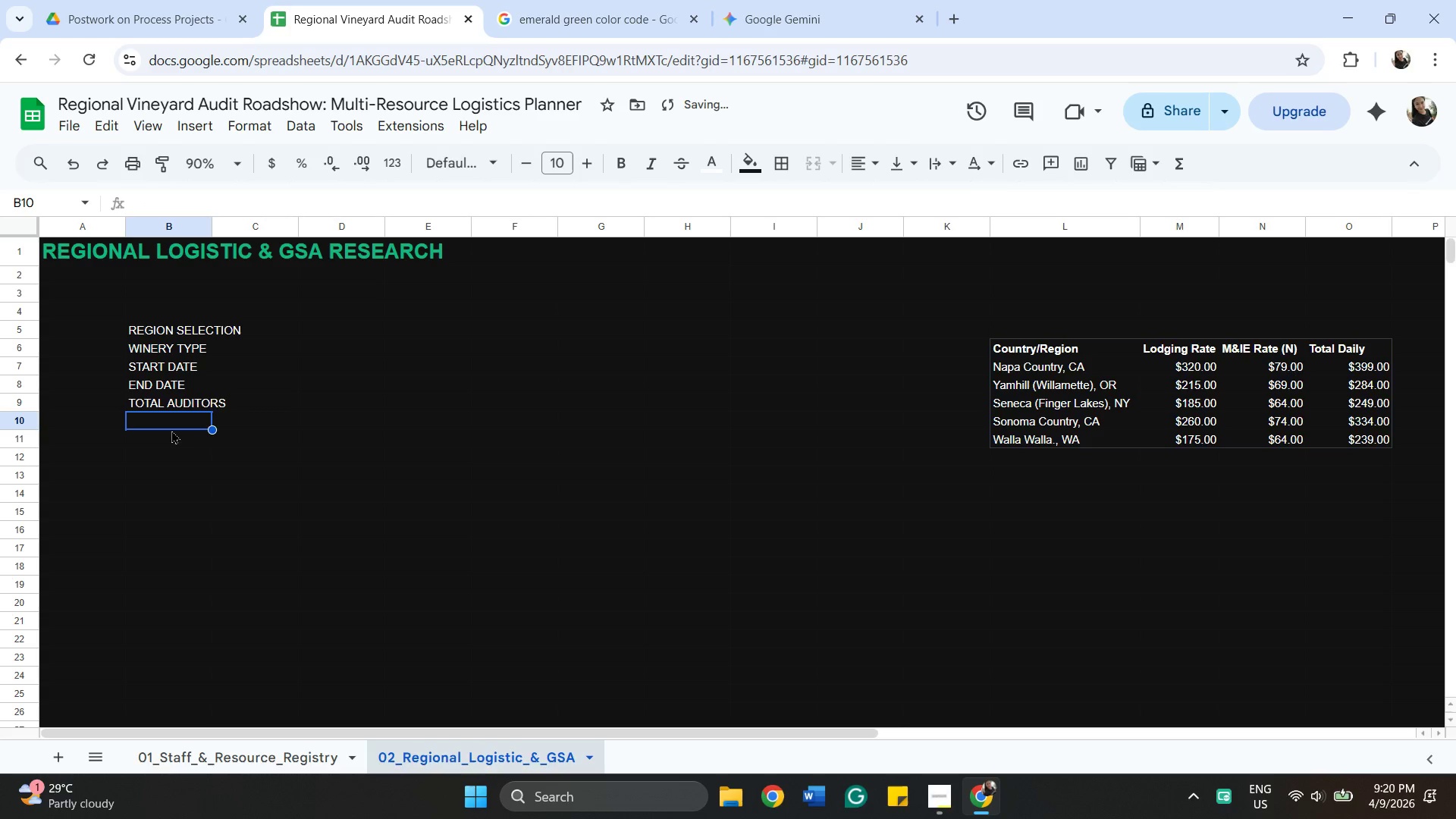 
type(total budget)
 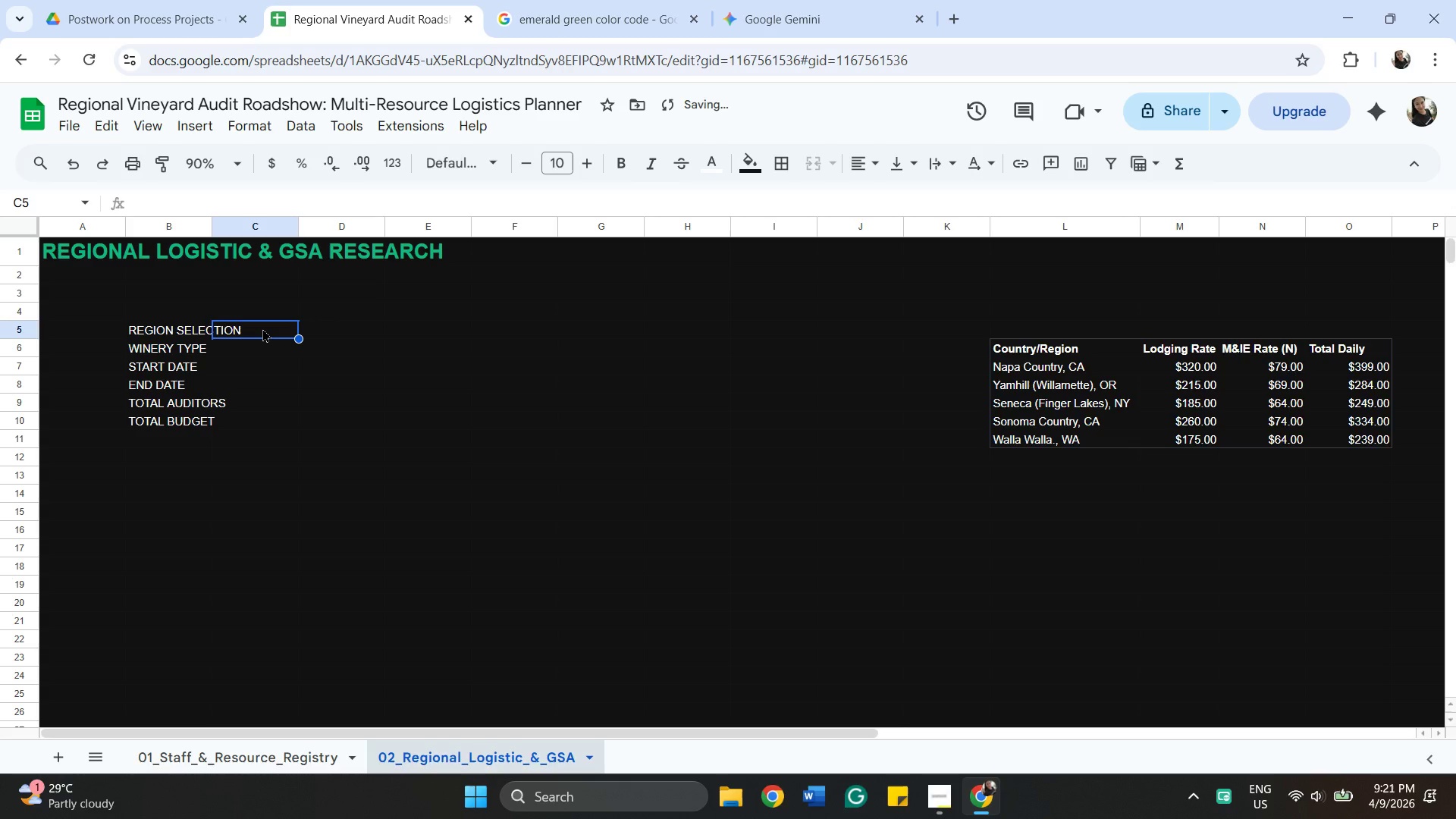 
wait(18.38)
 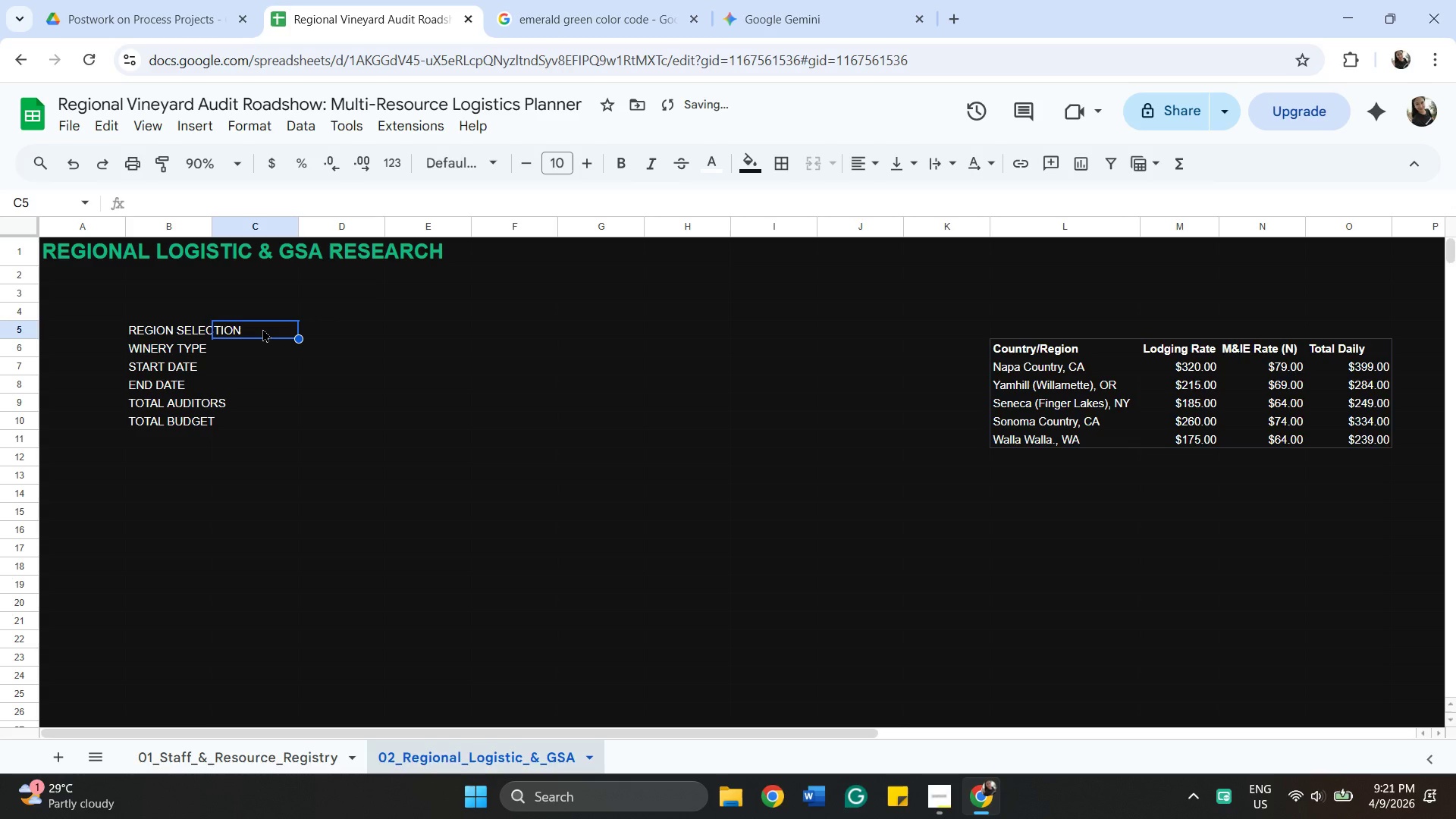 
left_click([184, 324])
 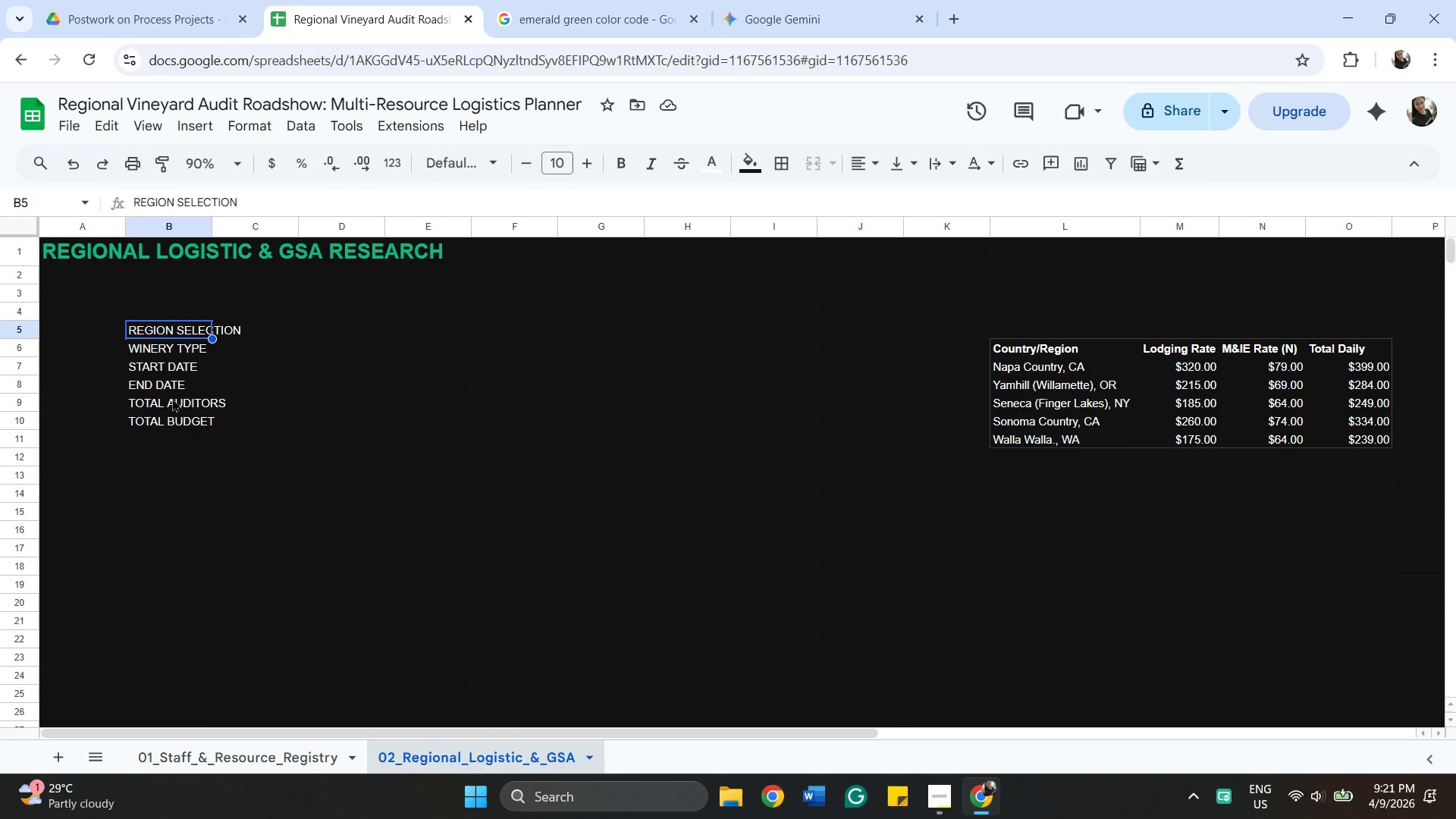 
key(Shift+ShiftLeft)
 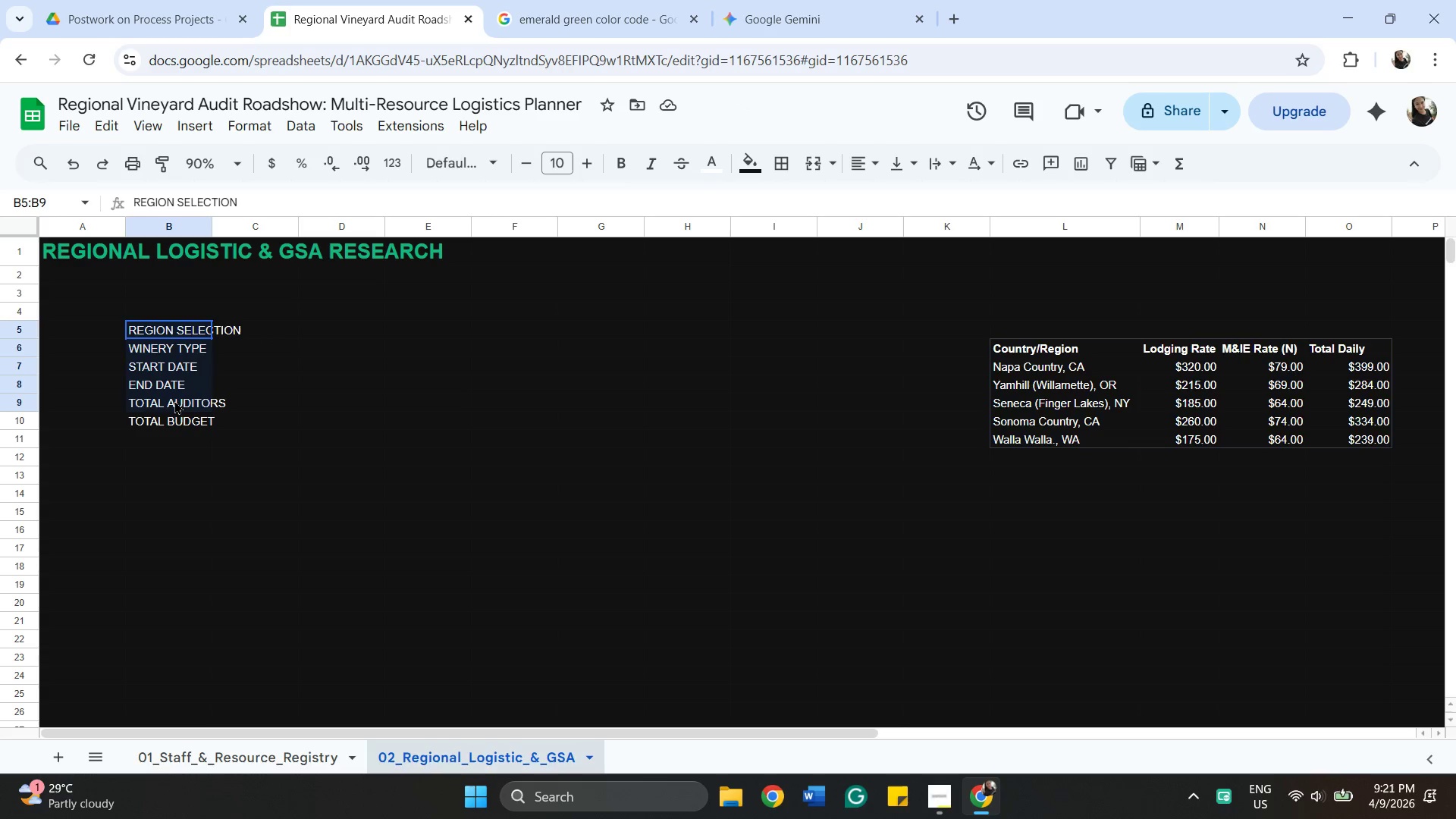 
left_click([174, 400])
 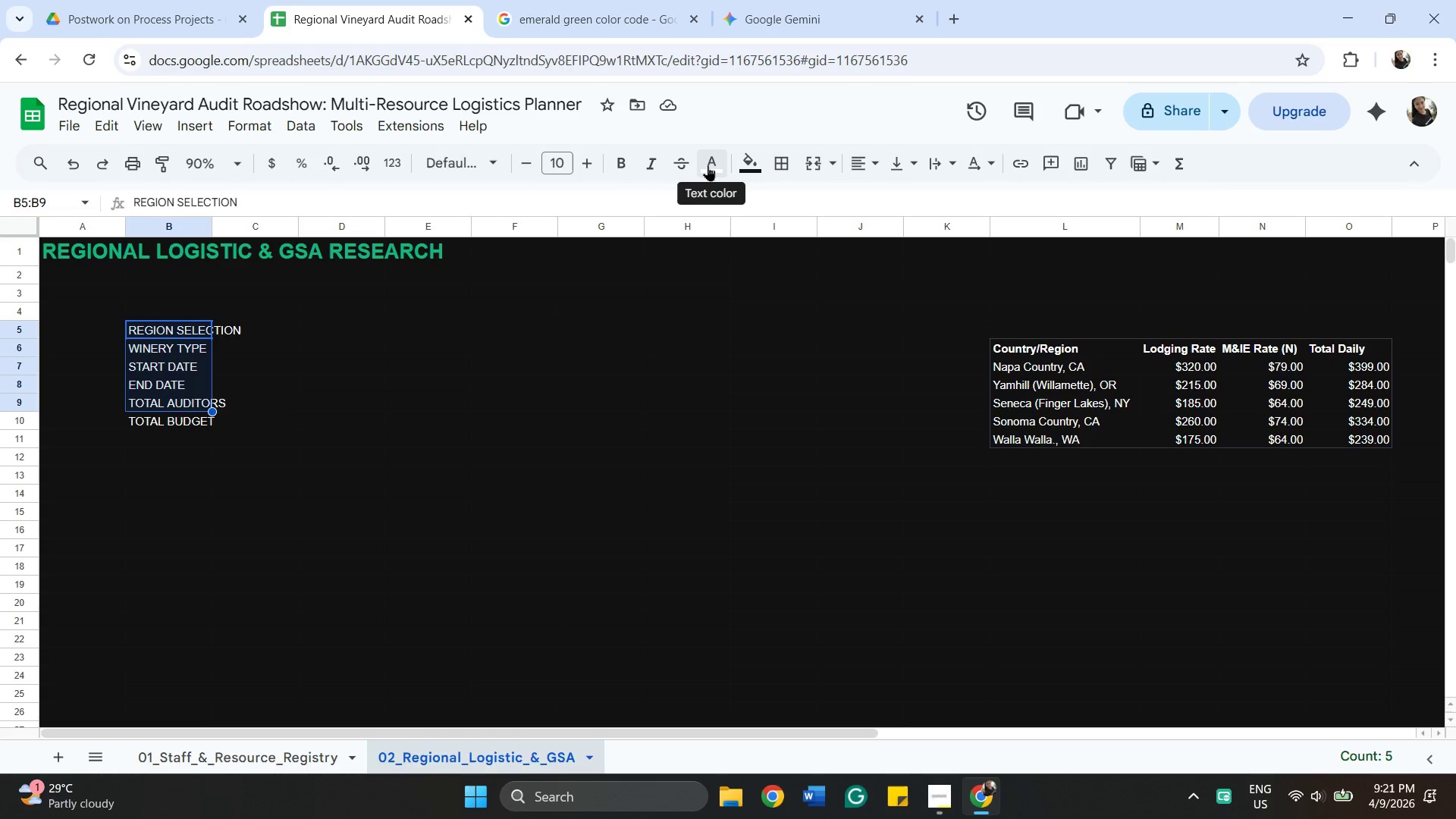 
wait(5.02)
 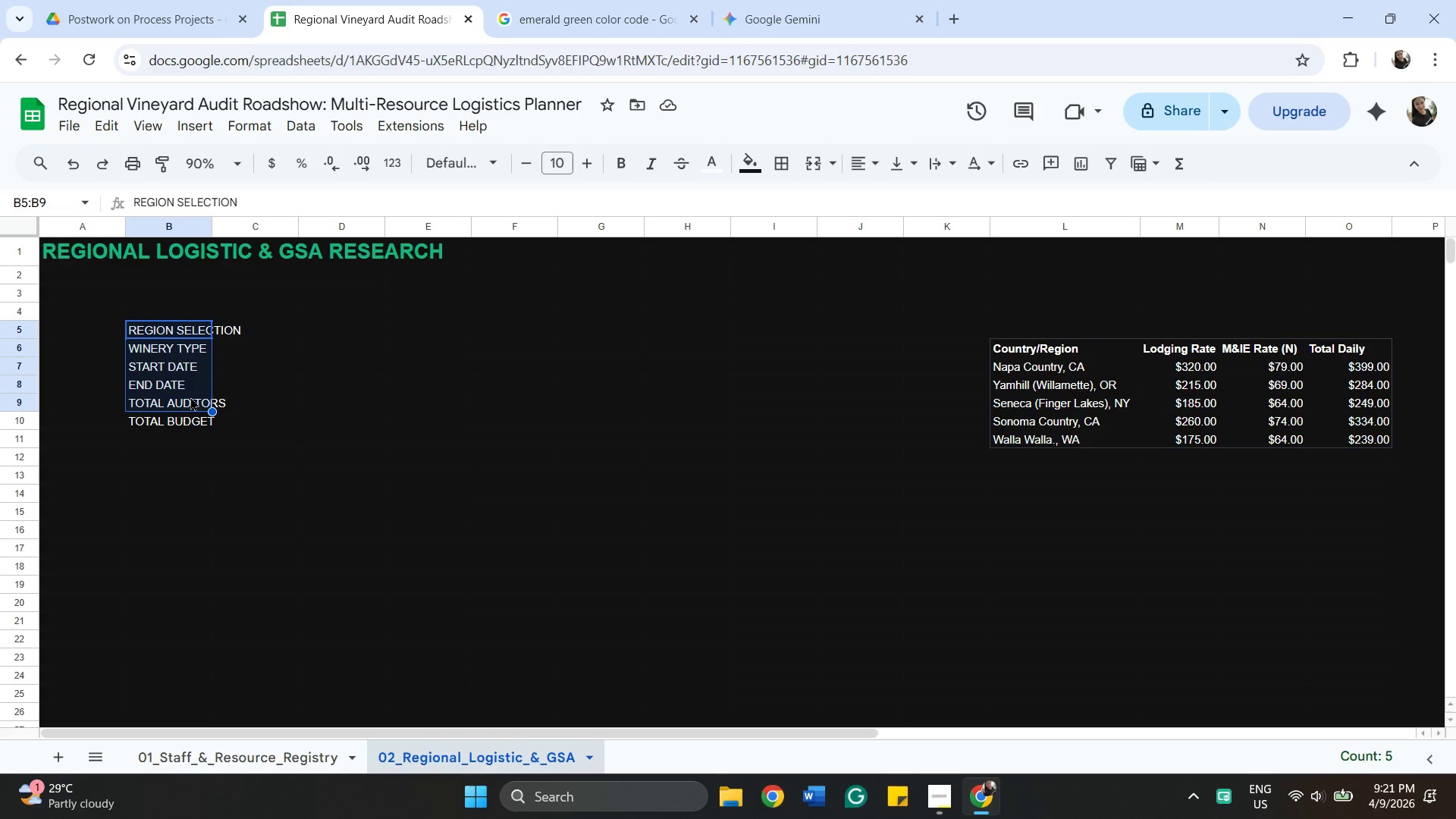 
left_click([709, 167])
 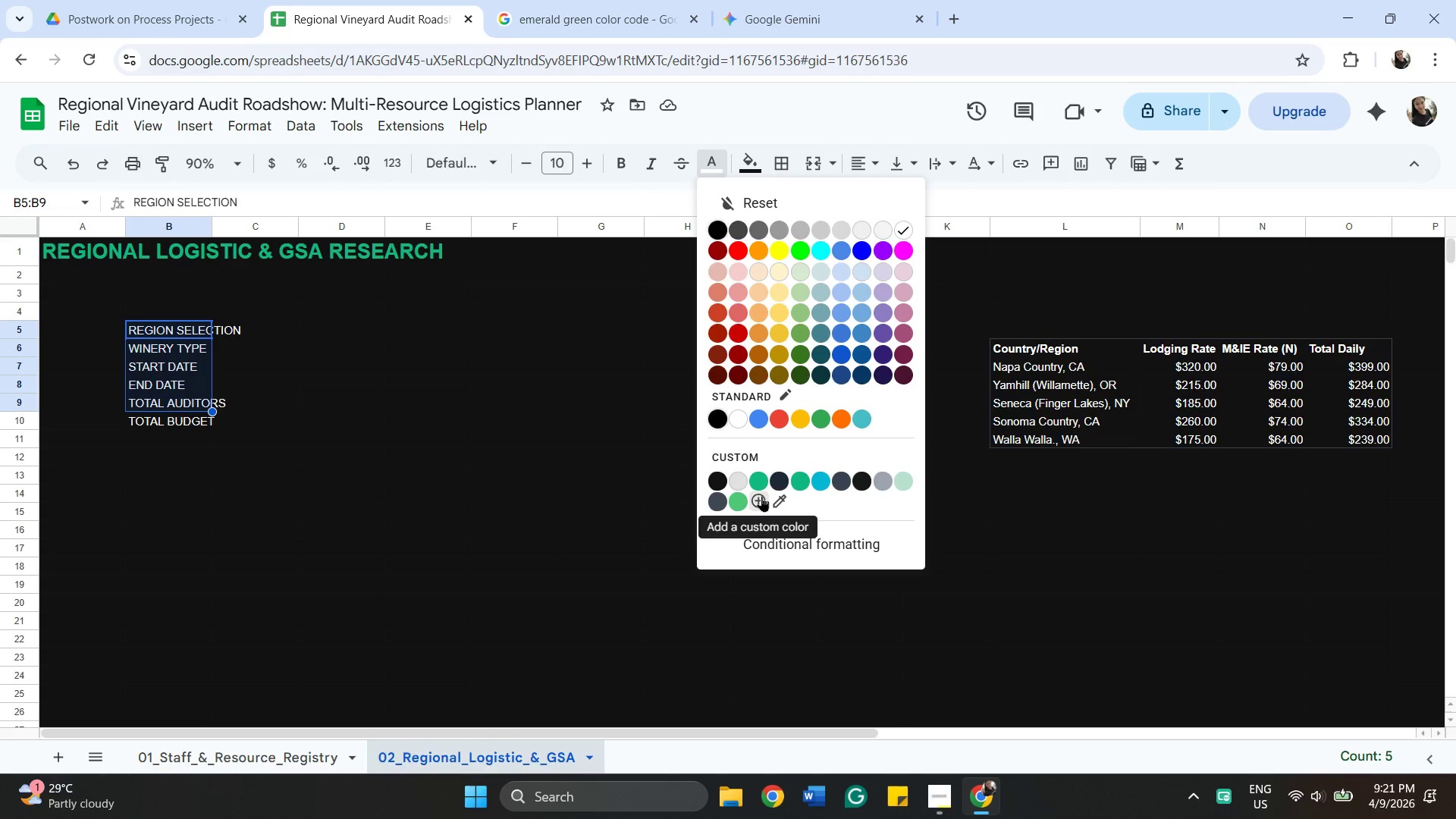 
left_click([761, 496])
 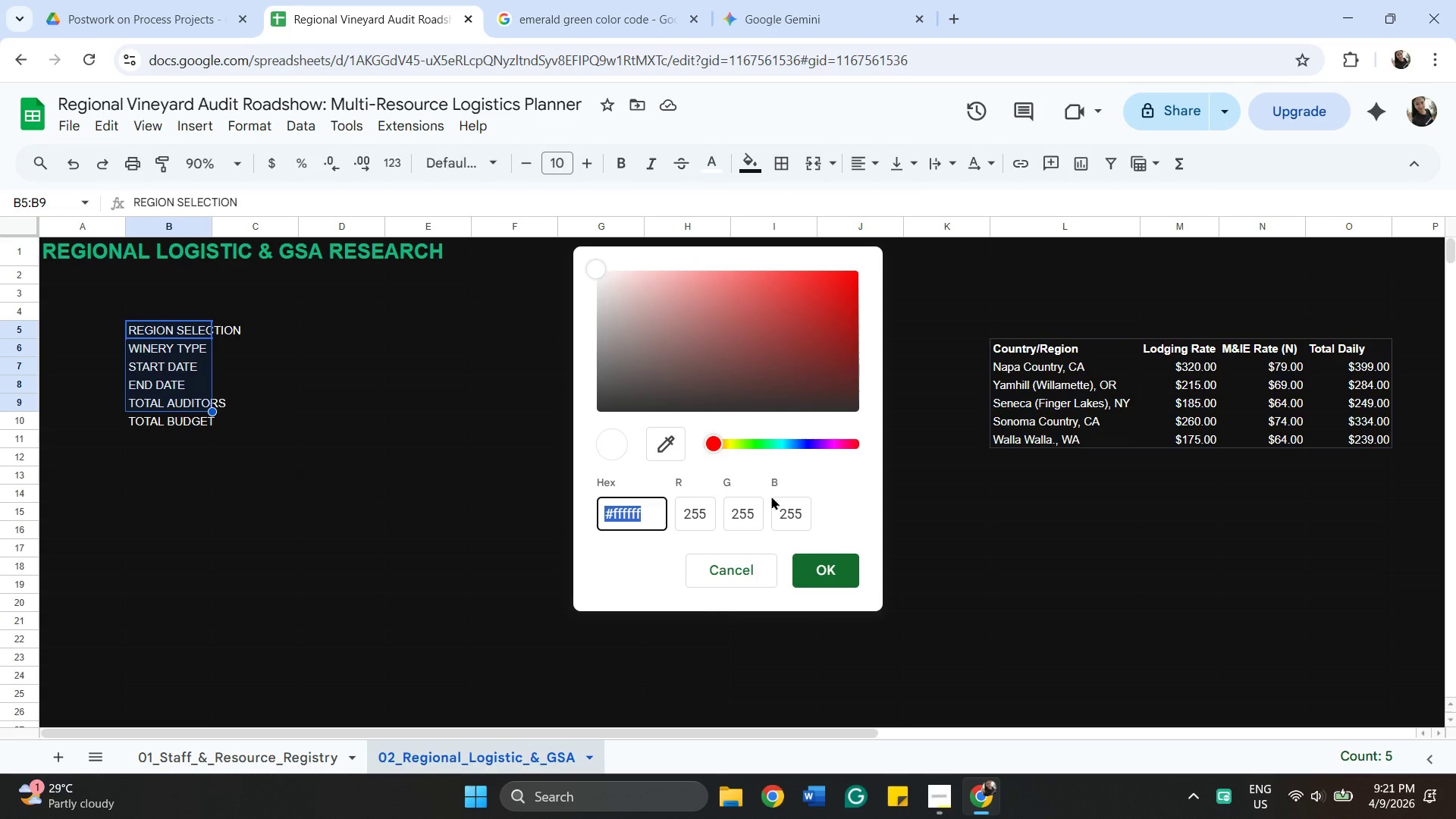 
key(Shift+3)
 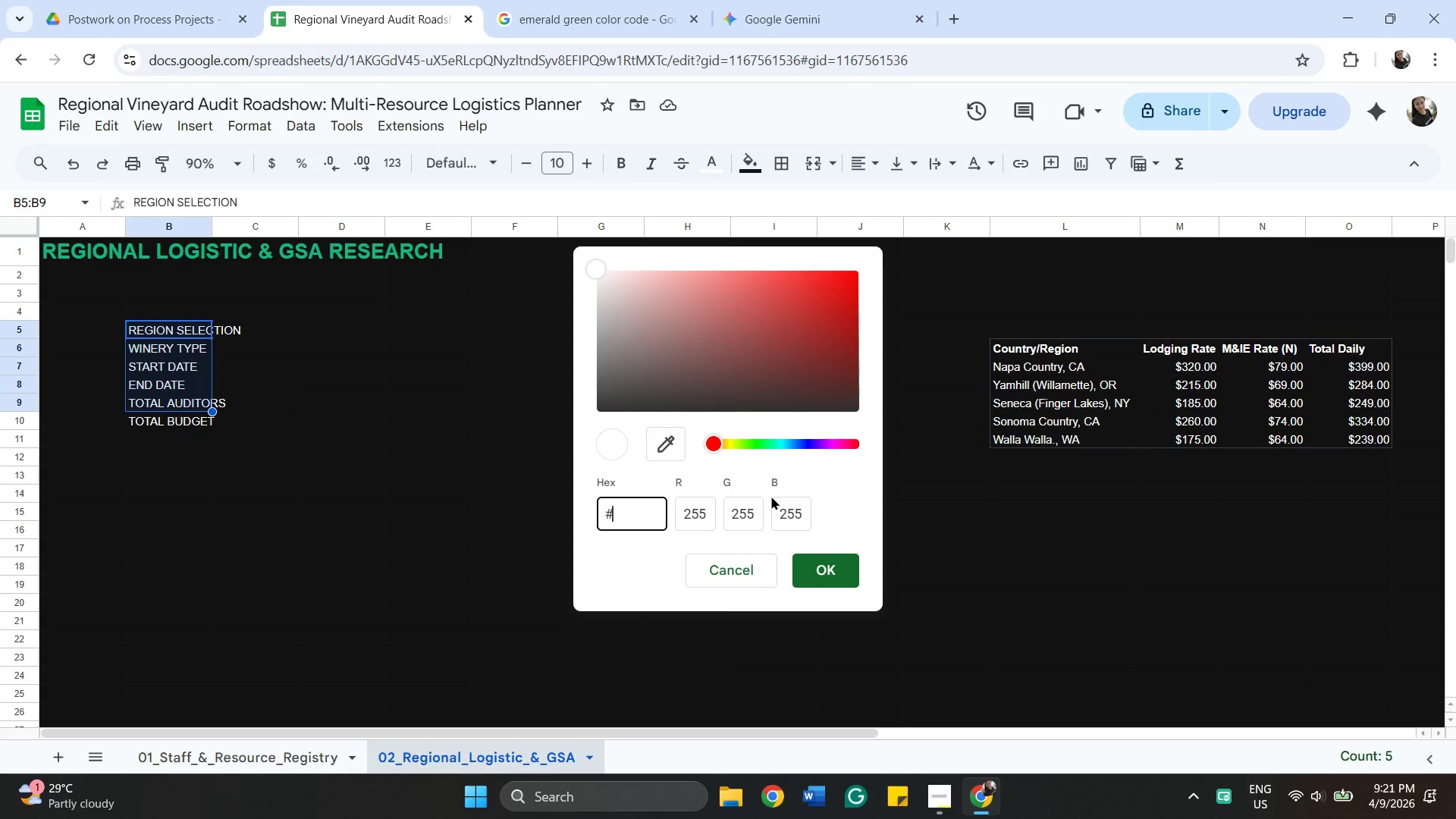 
type(ffffff)
 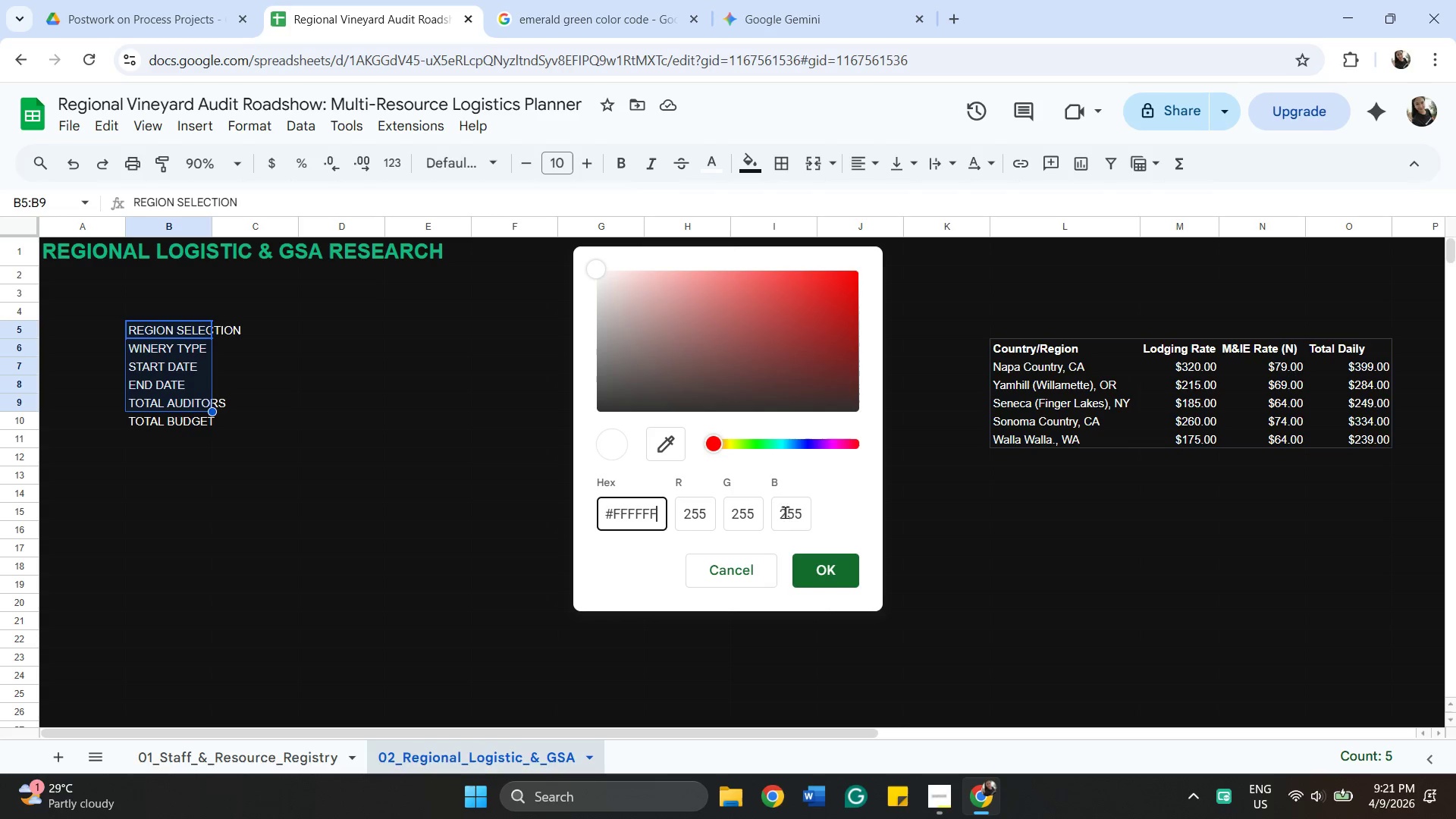 
type(fff)
 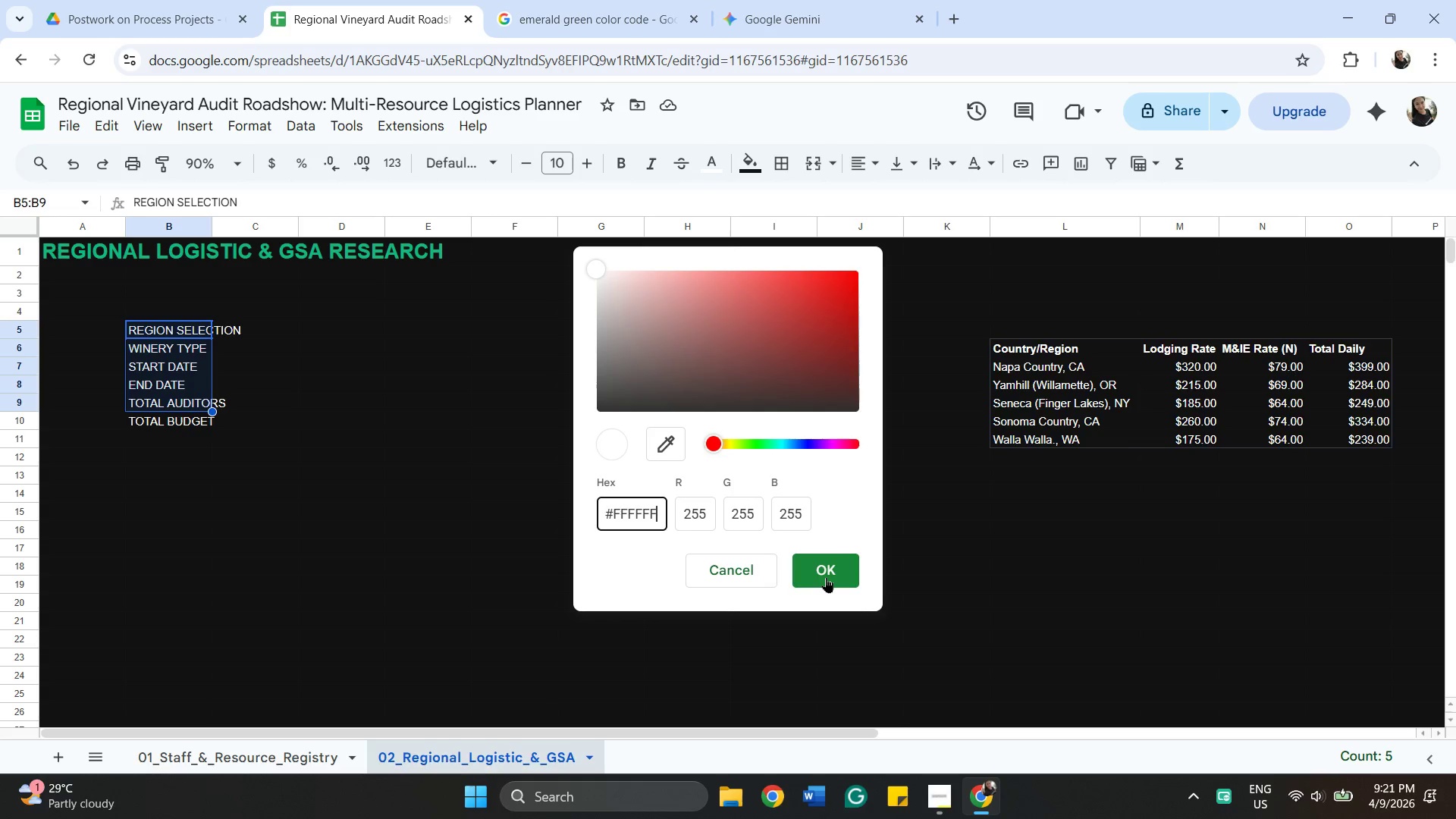 
left_click([826, 577])
 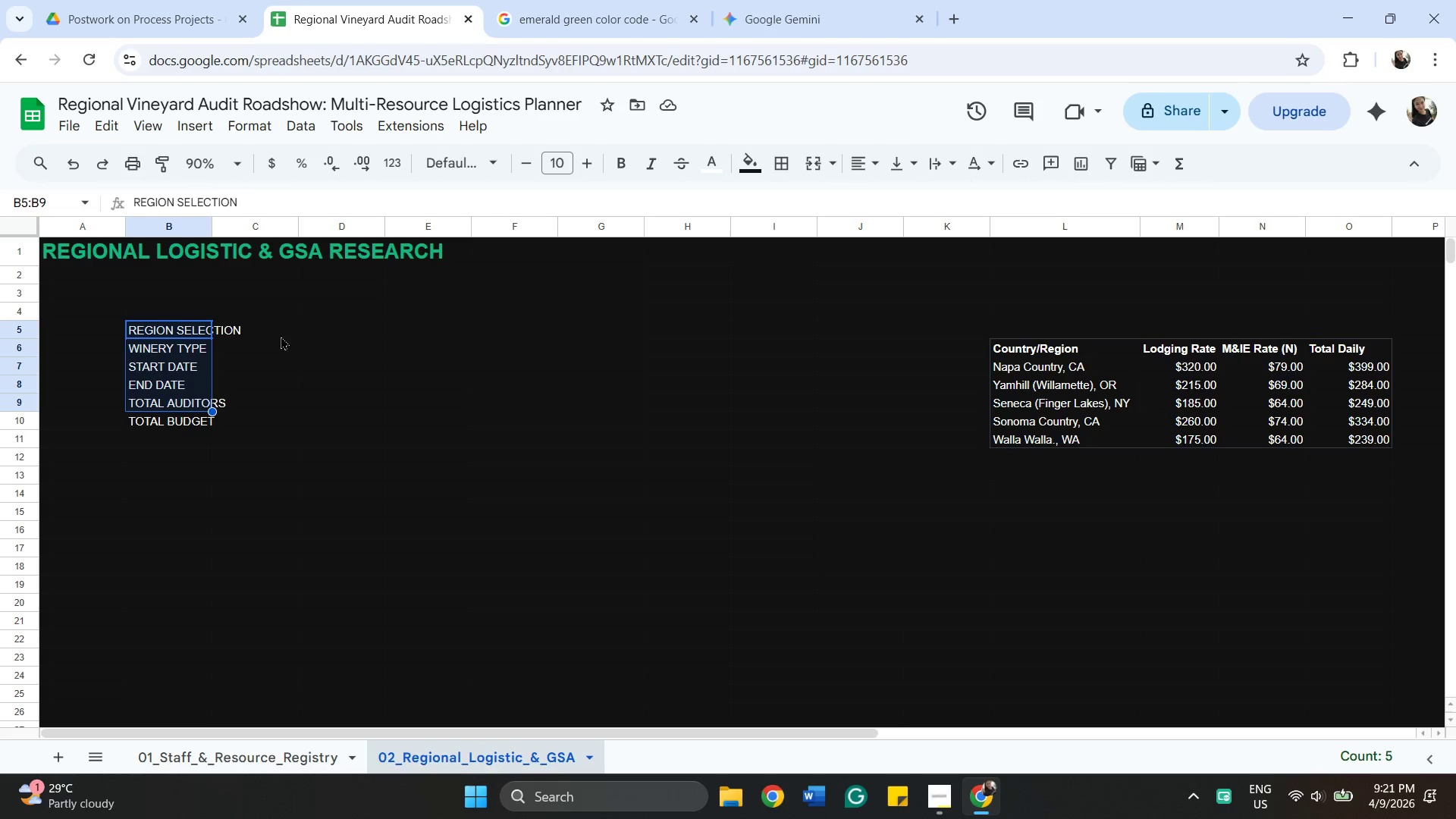 
wait(11.52)
 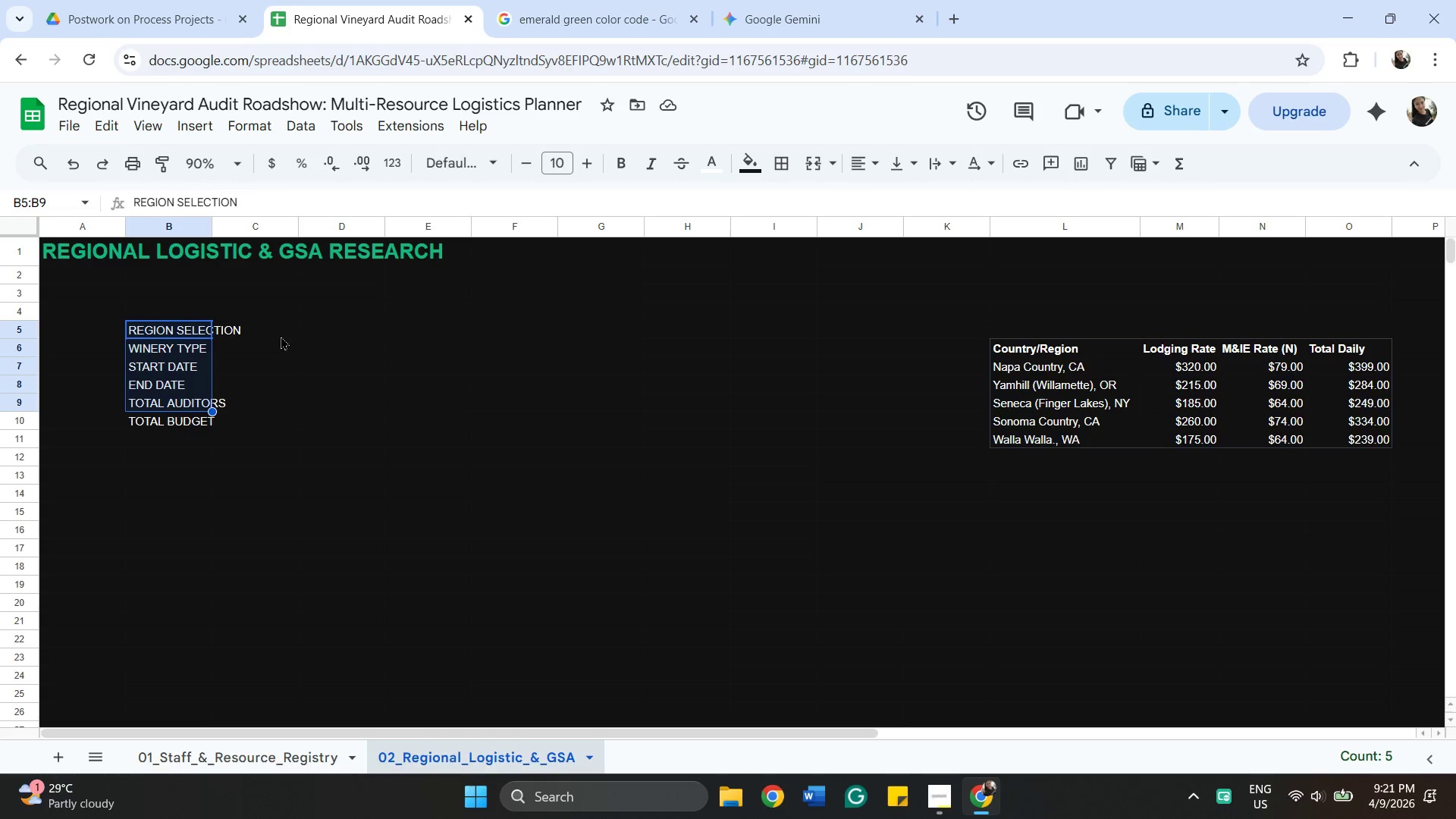 
left_click([316, 380])
 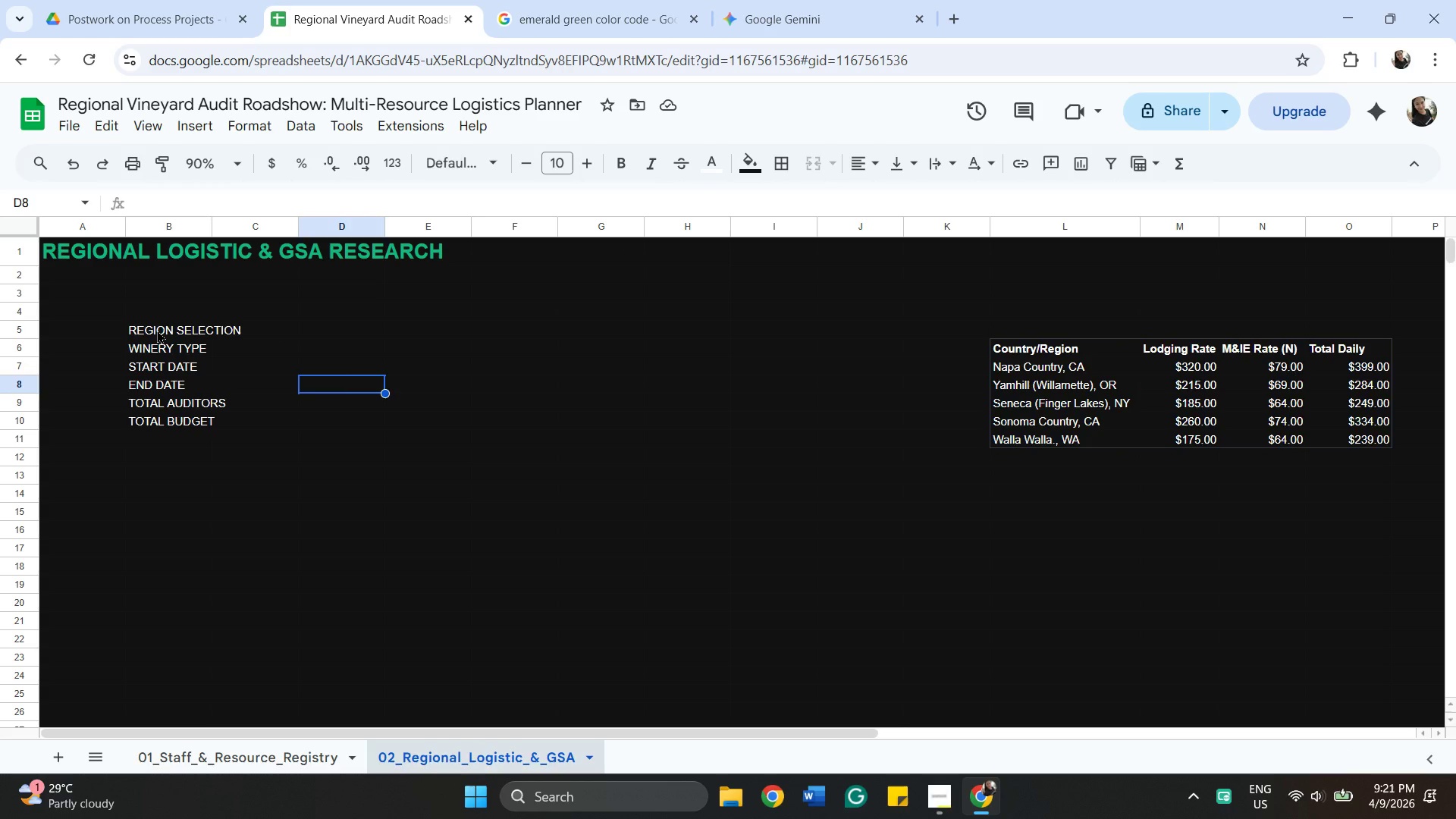 
left_click([157, 330])
 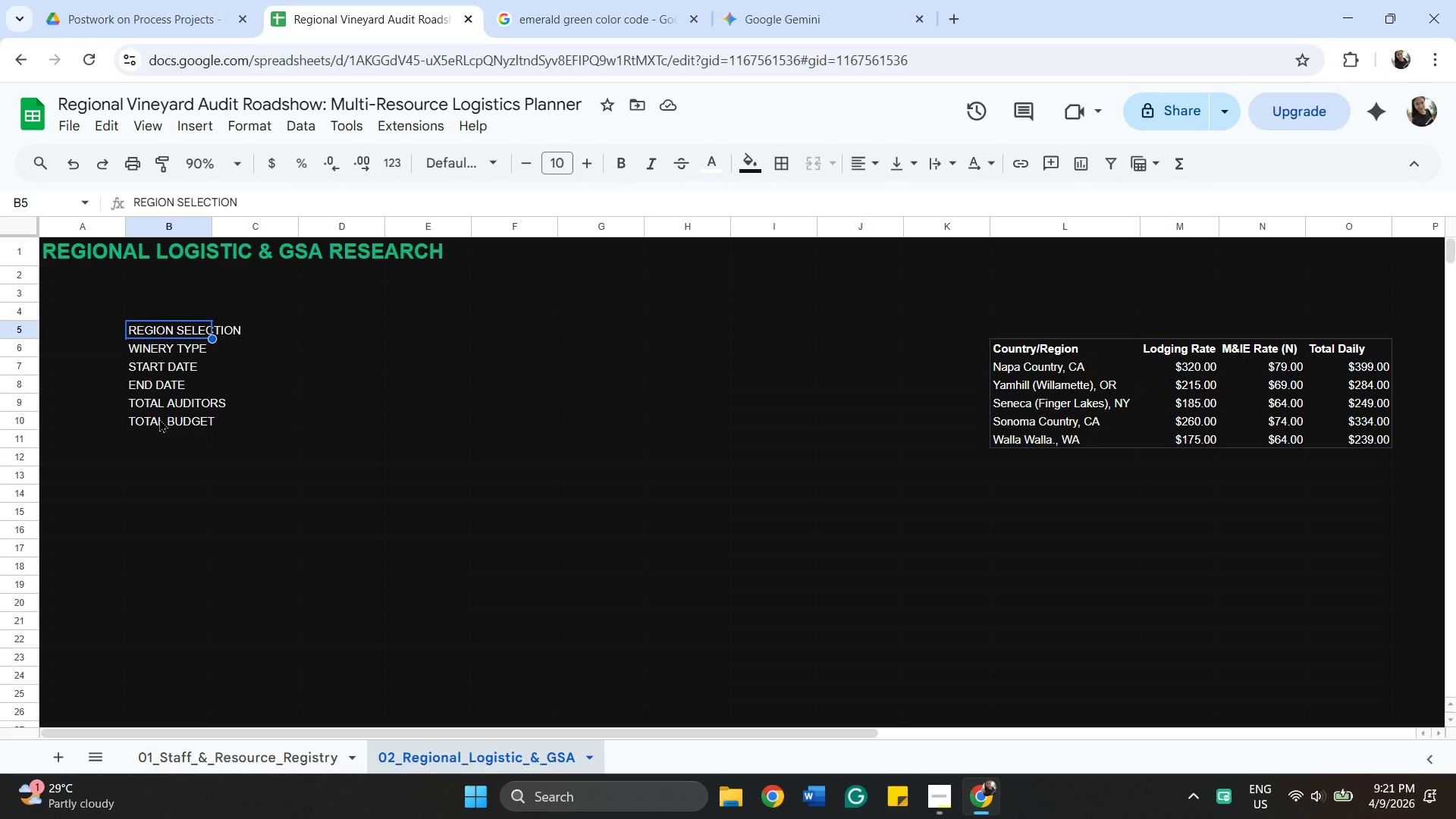 
hold_key(key=ShiftLeft, duration=0.34)
left_click([159, 419])
 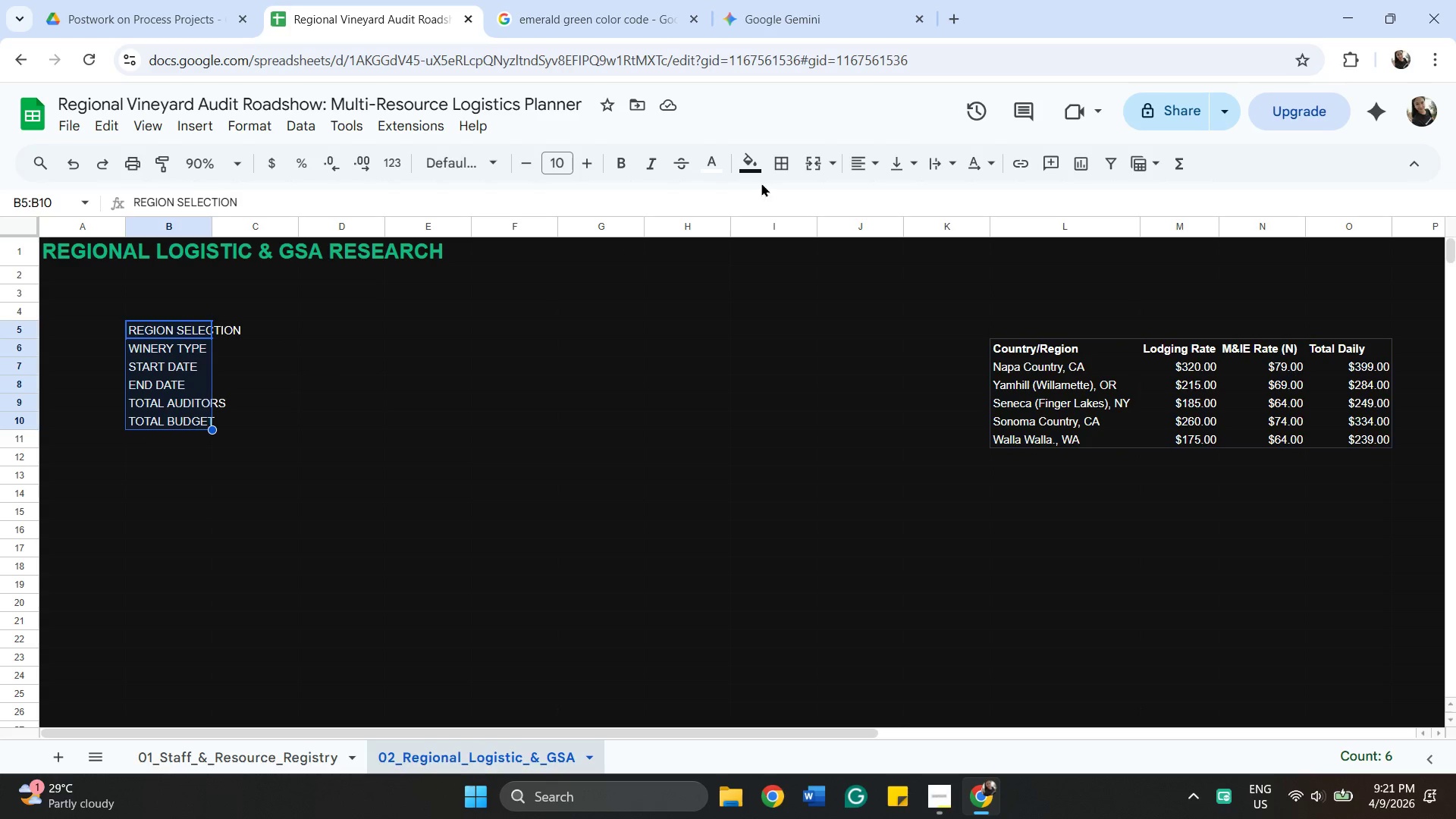 
left_click([748, 162])
 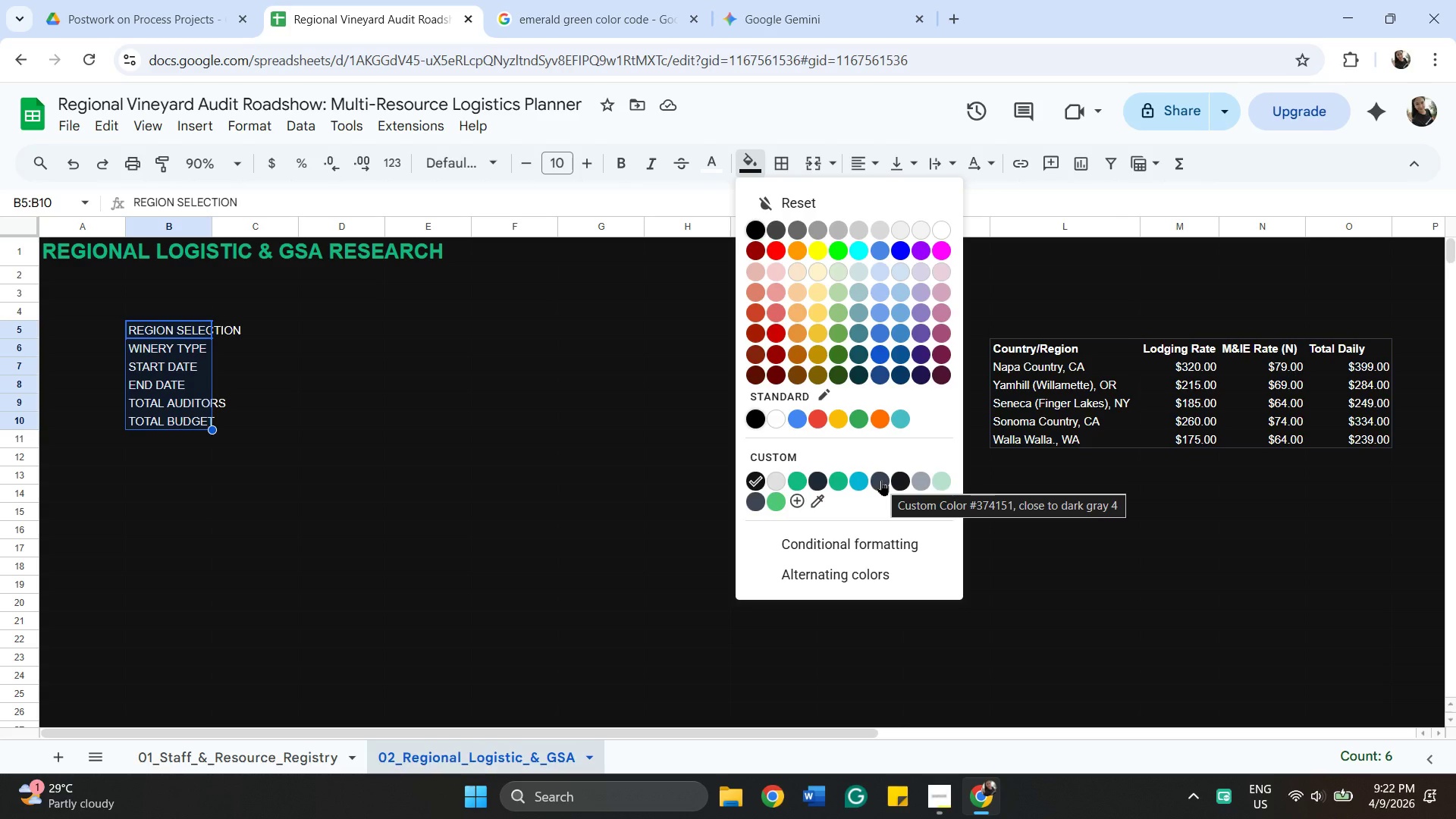 
wait(6.57)
 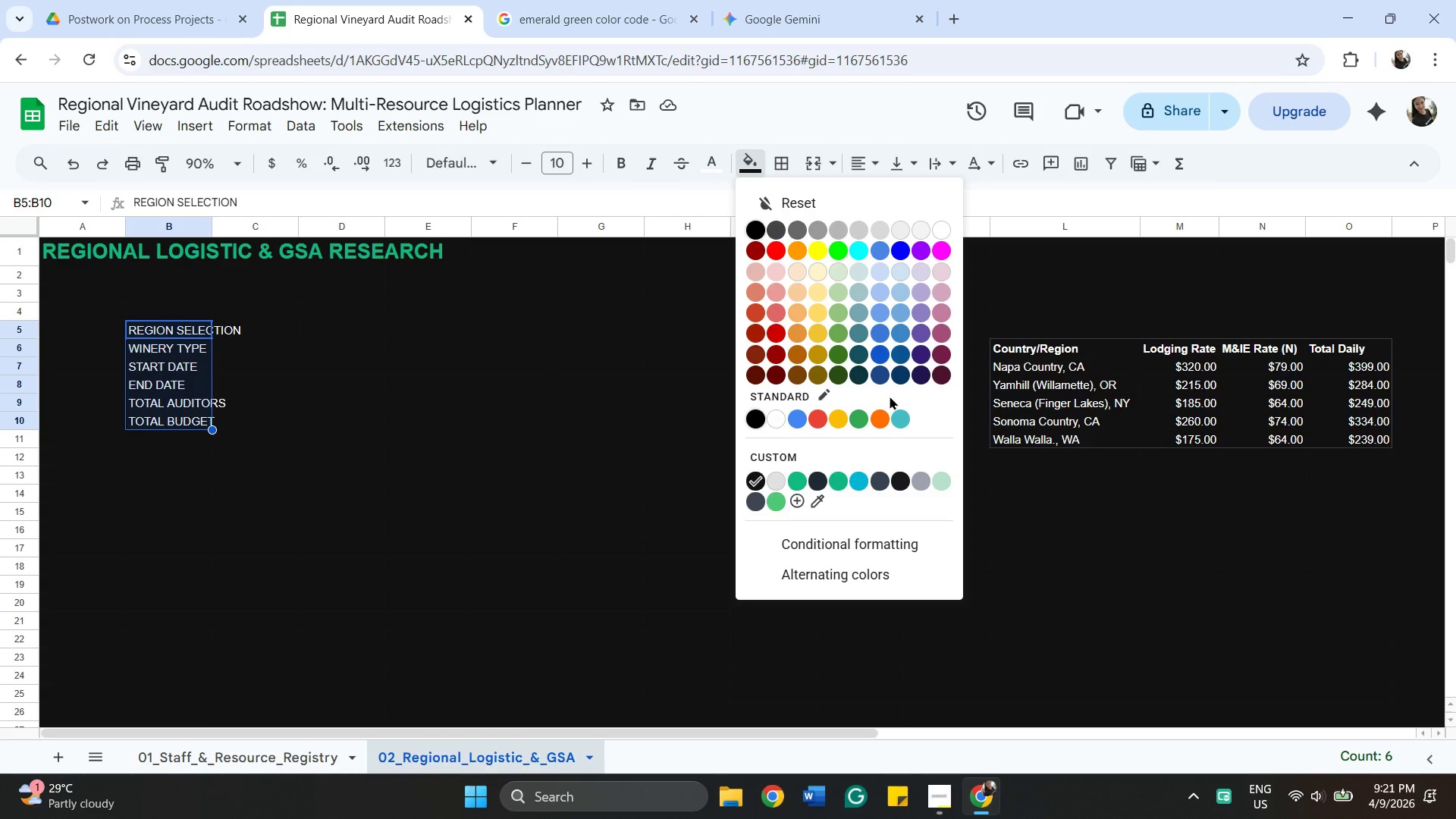 
mouse_move([899, 500])
 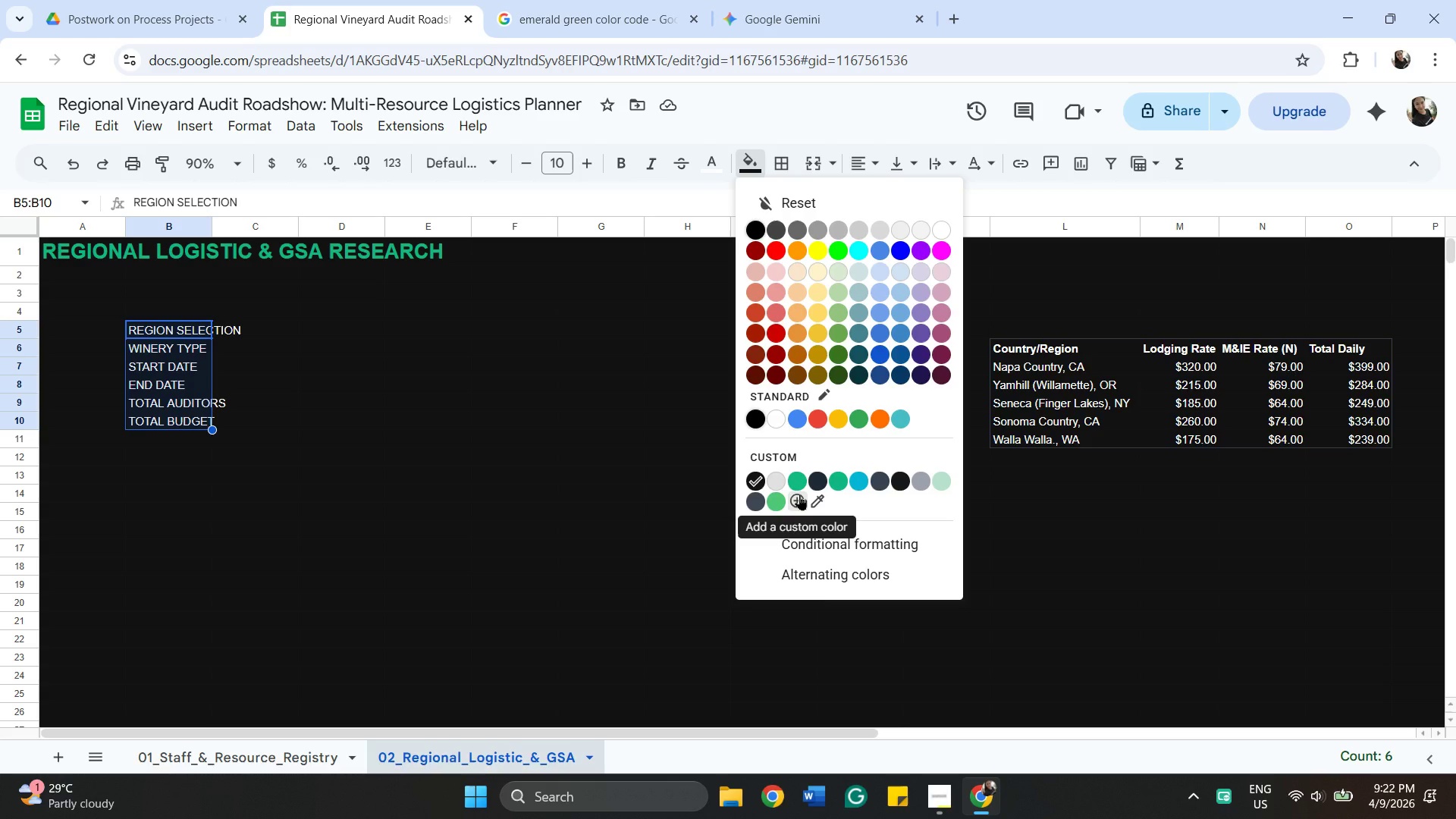 
left_click([797, 494])
 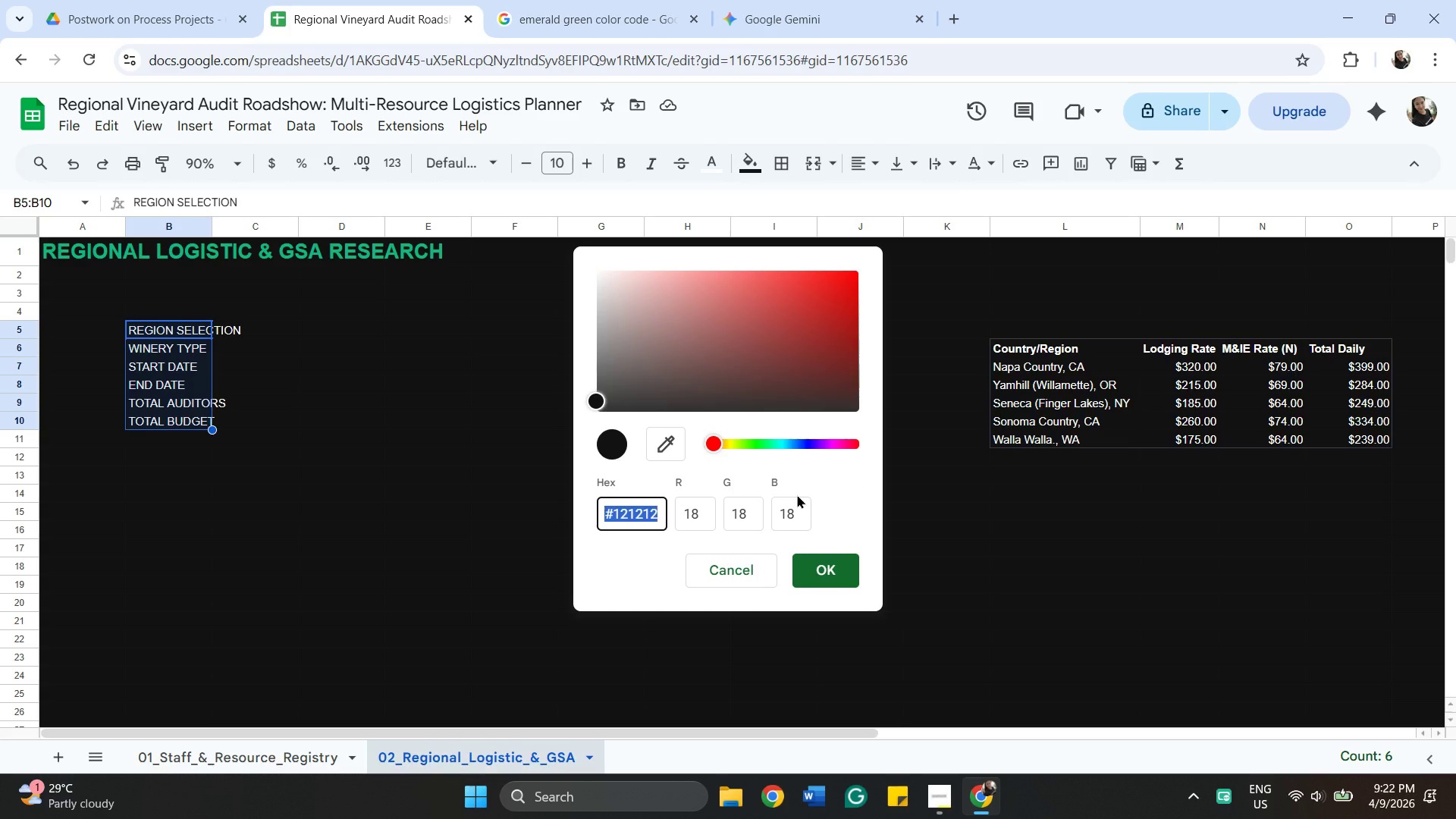 
type(#1f2)
 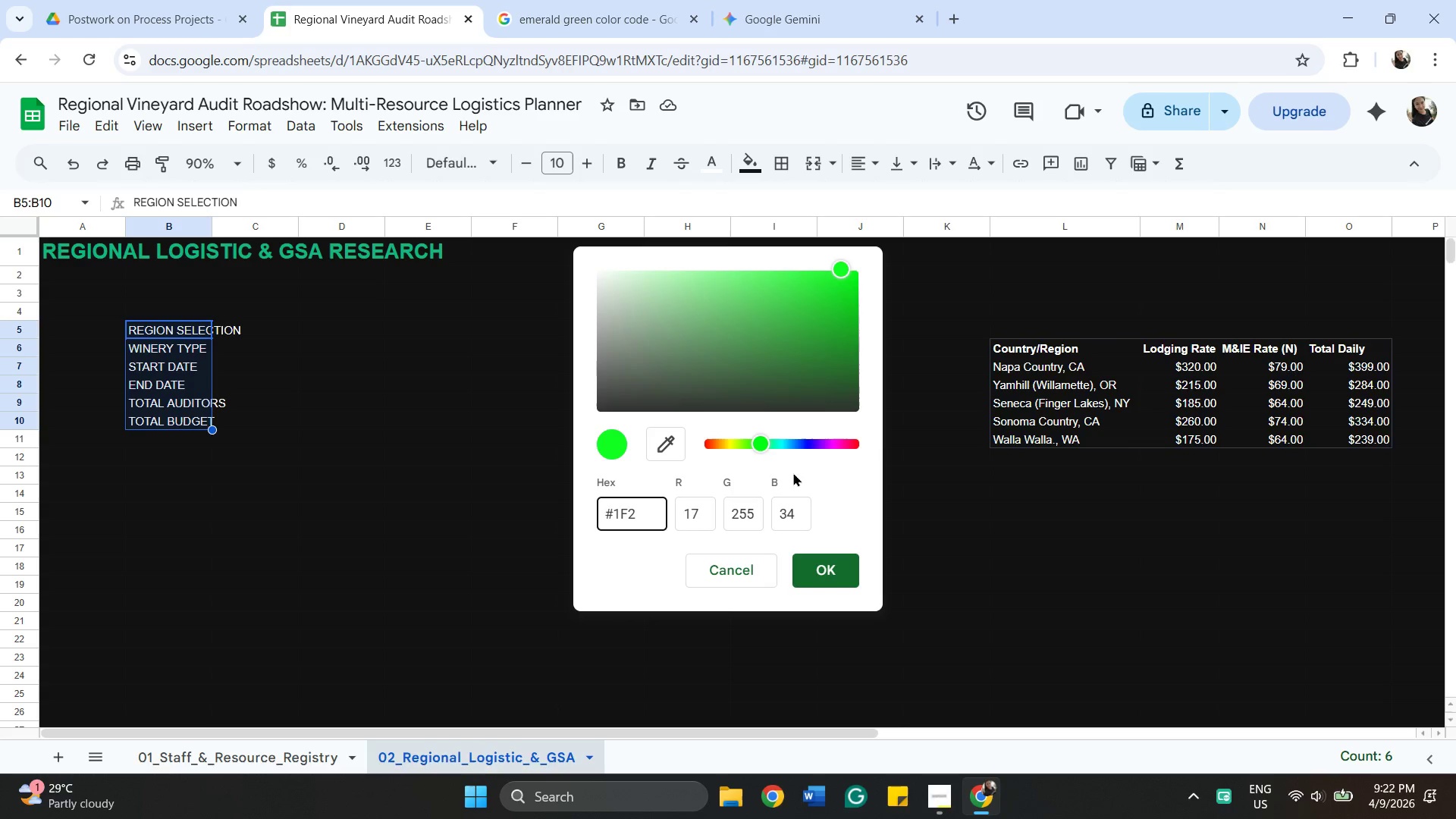 
type(937)
 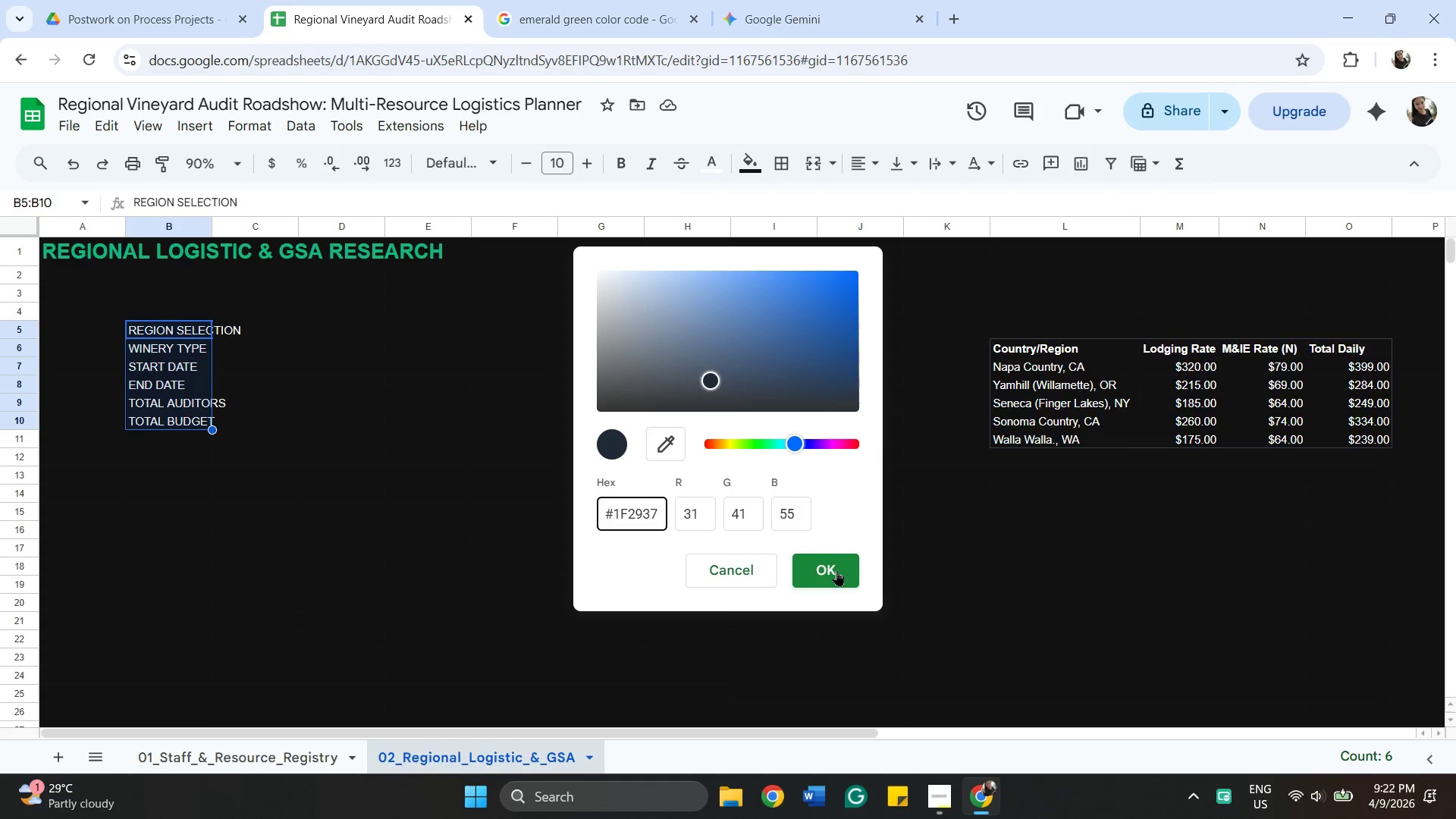 
wait(8.42)
 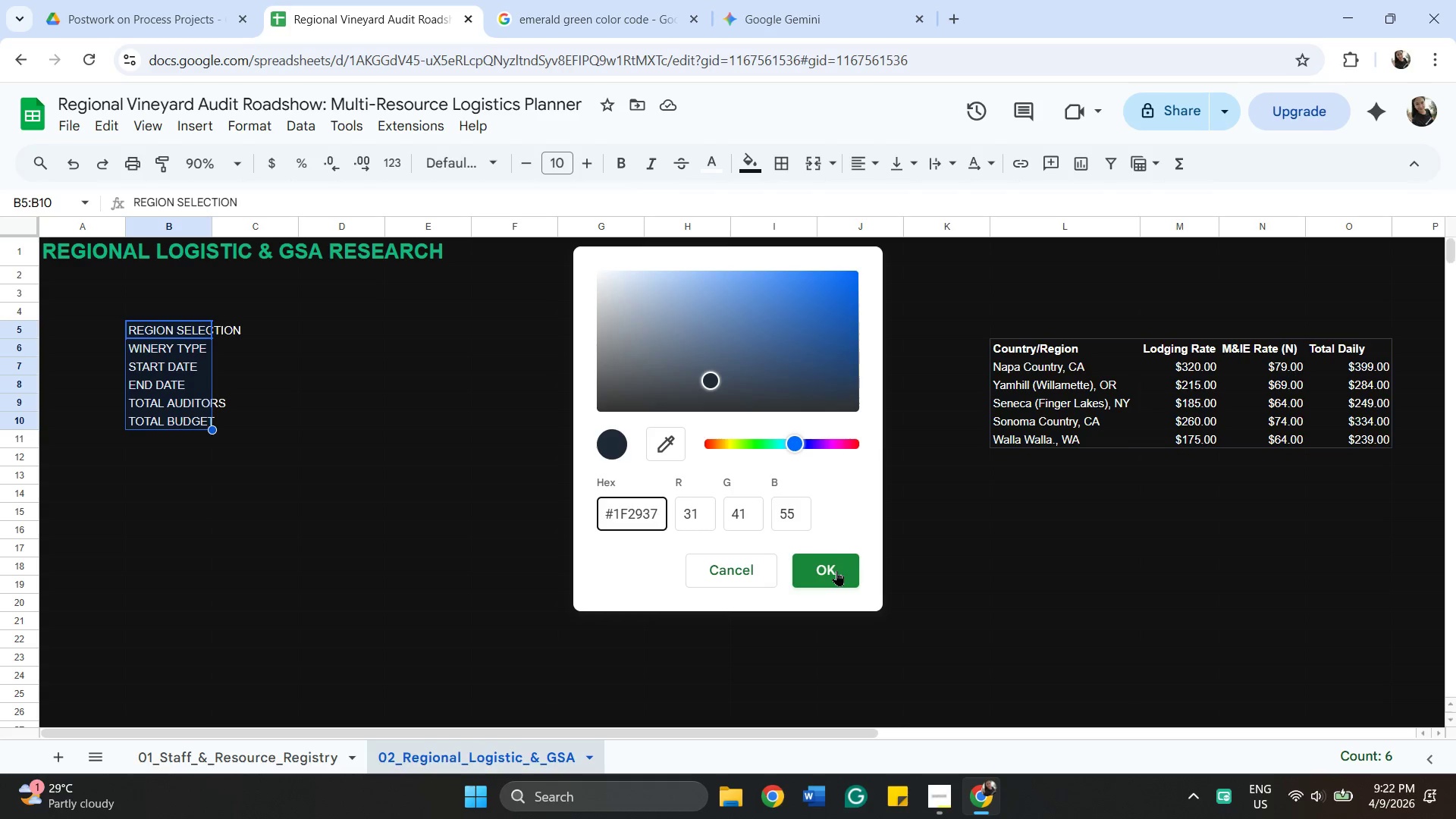 
left_click([836, 570])
 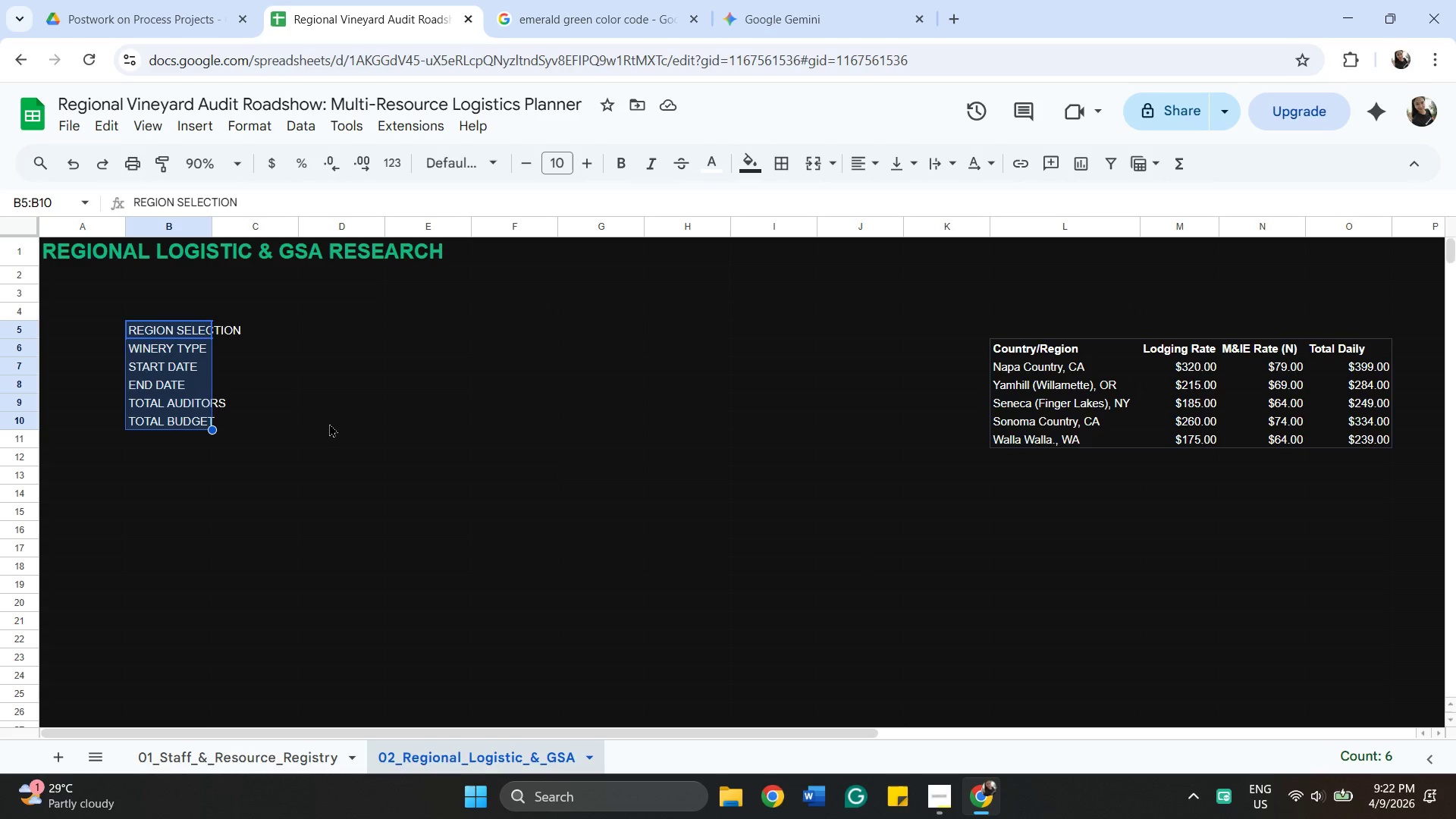 
wait(12.89)
 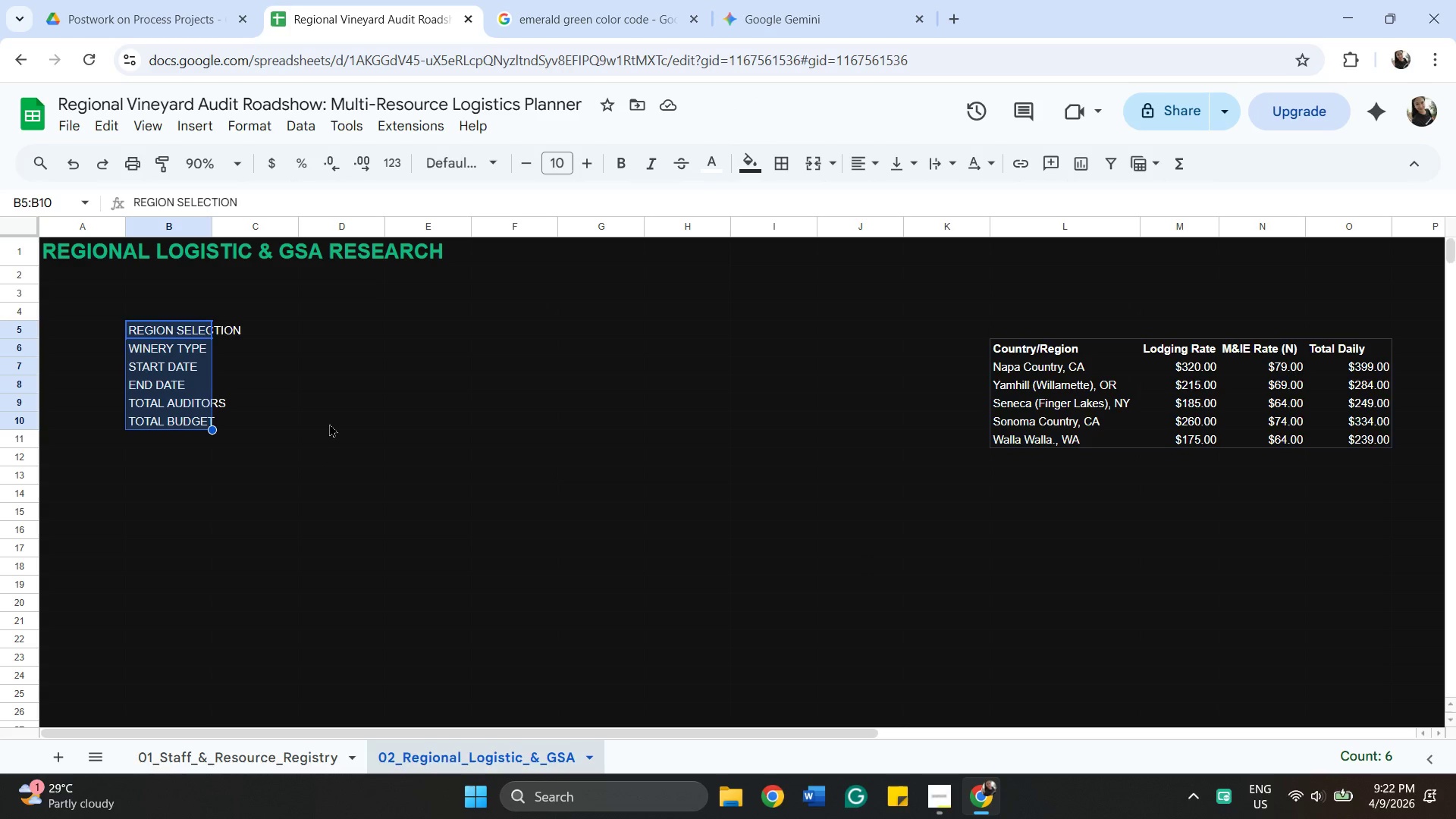 
left_click([228, 364])
 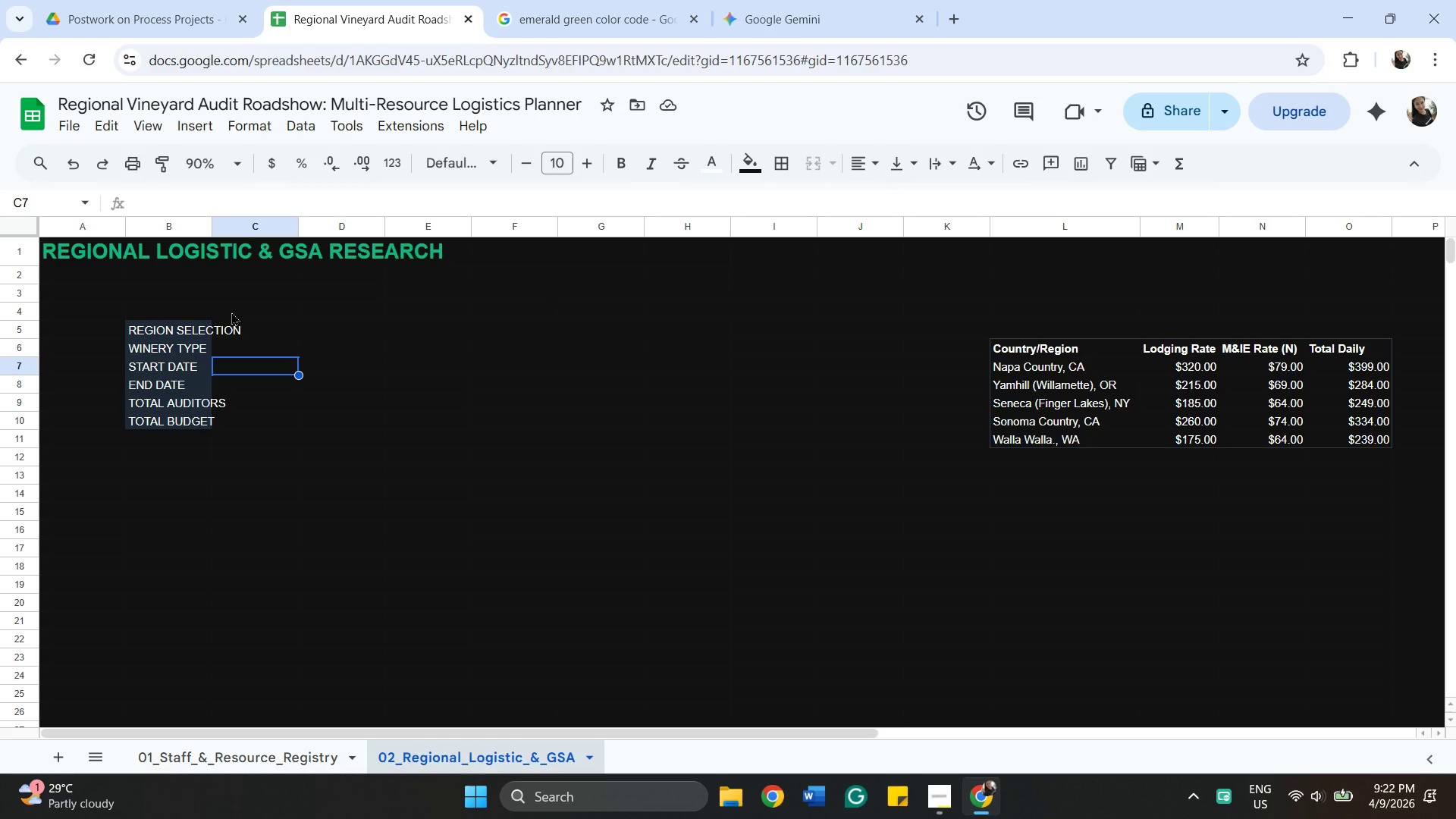 
wait(9.23)
 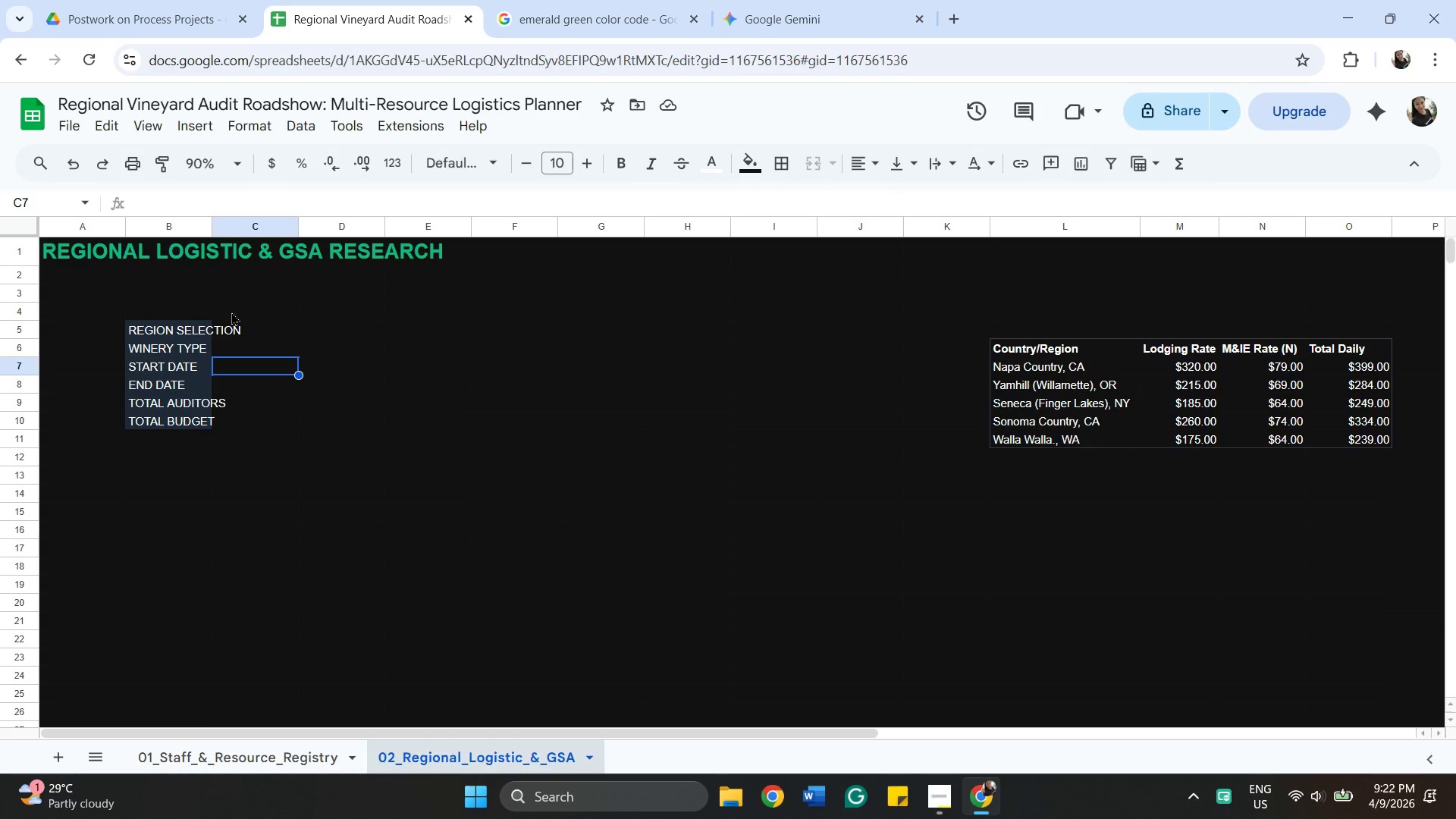 
left_click([227, 415])
 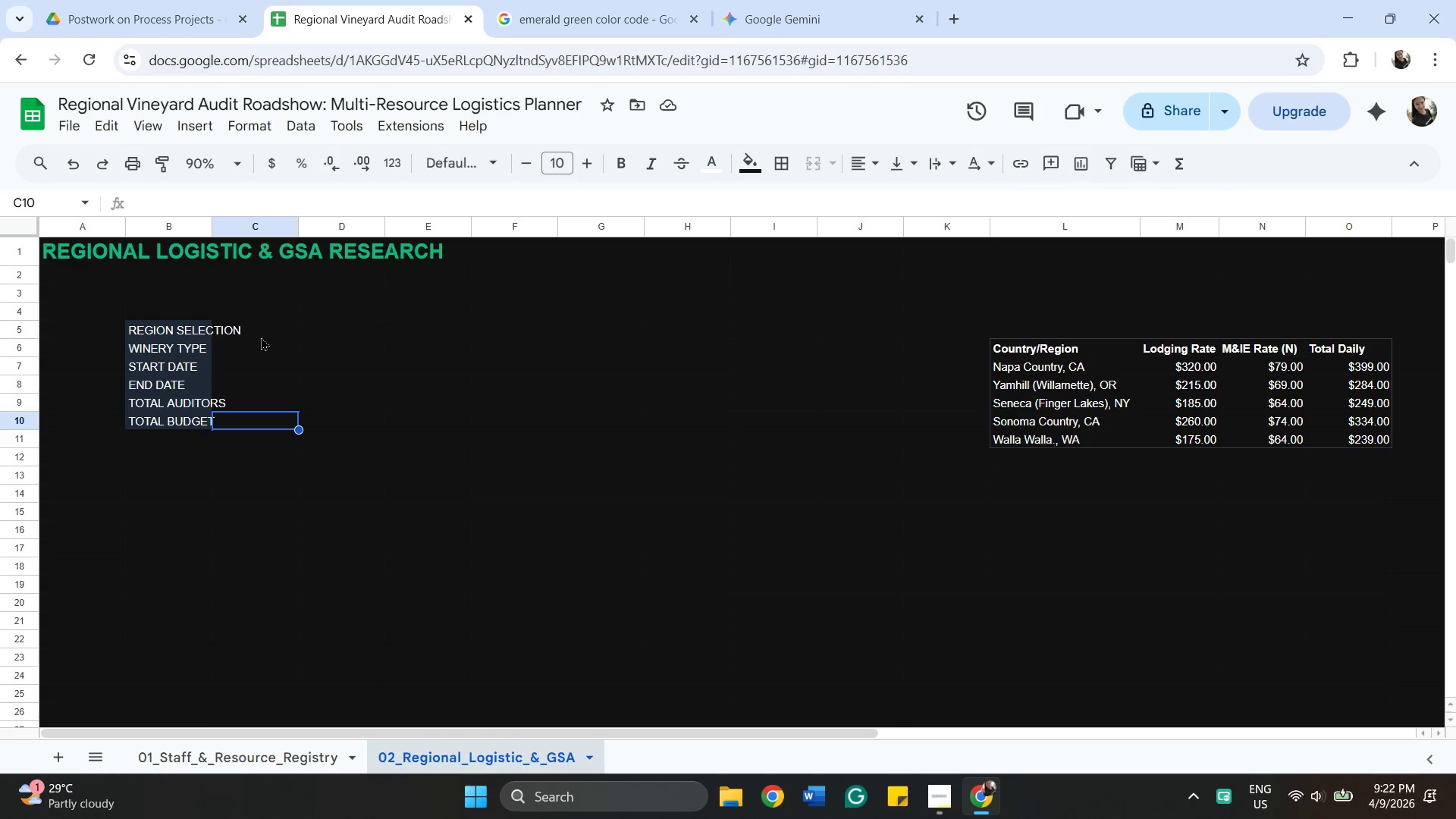 
left_click([264, 331])
 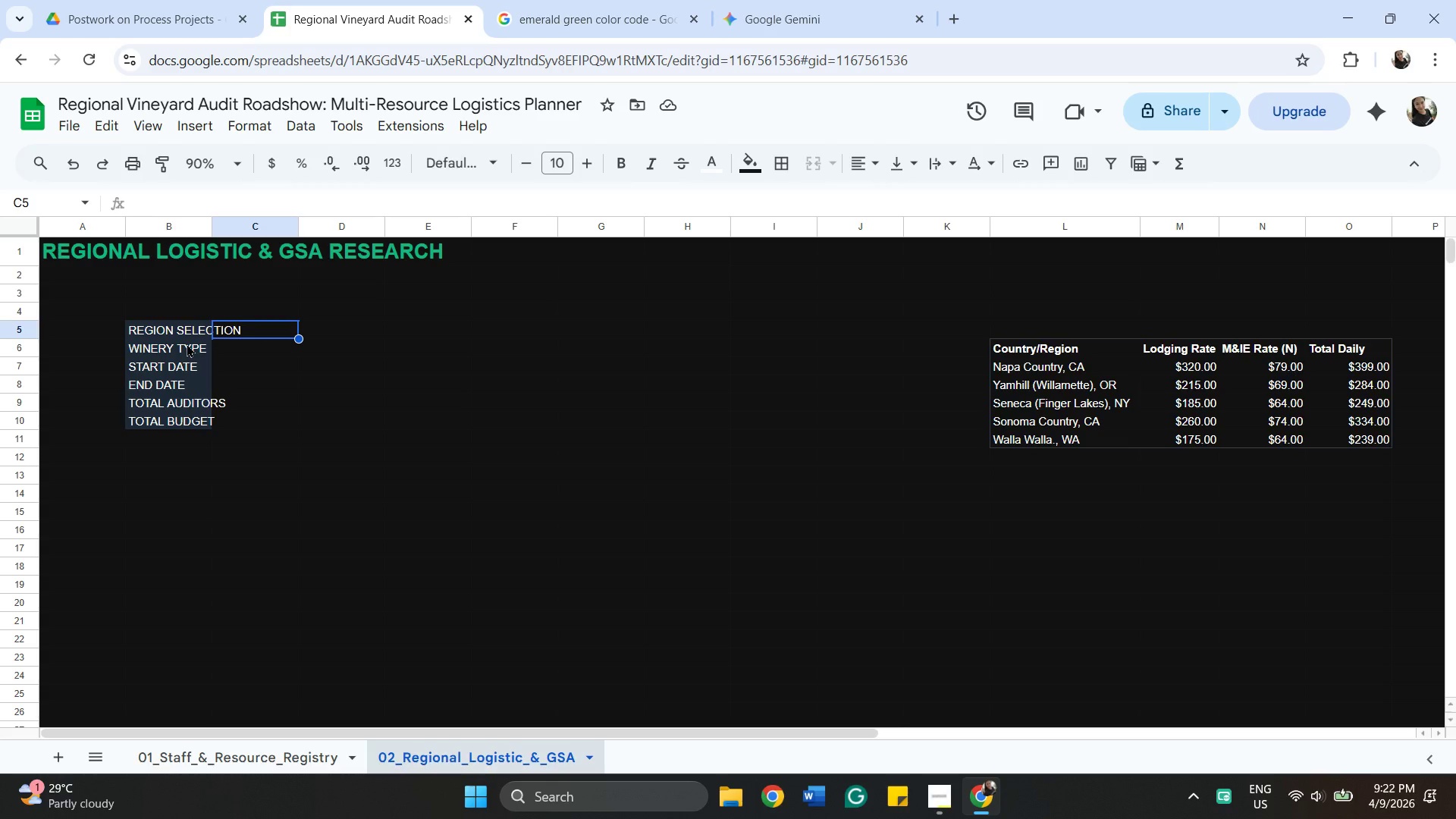 
left_click([187, 344])
 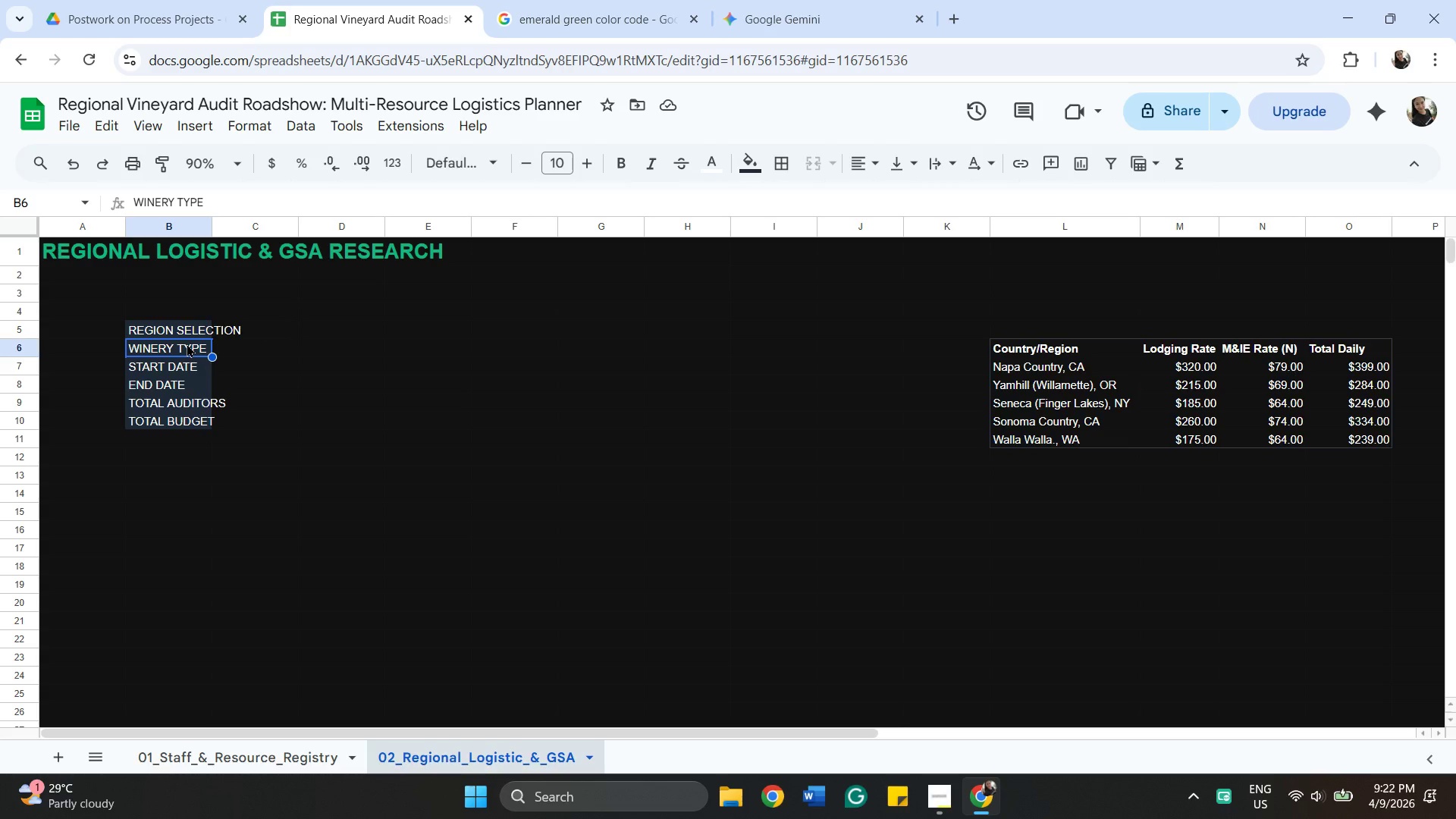 
right_click([187, 344])
 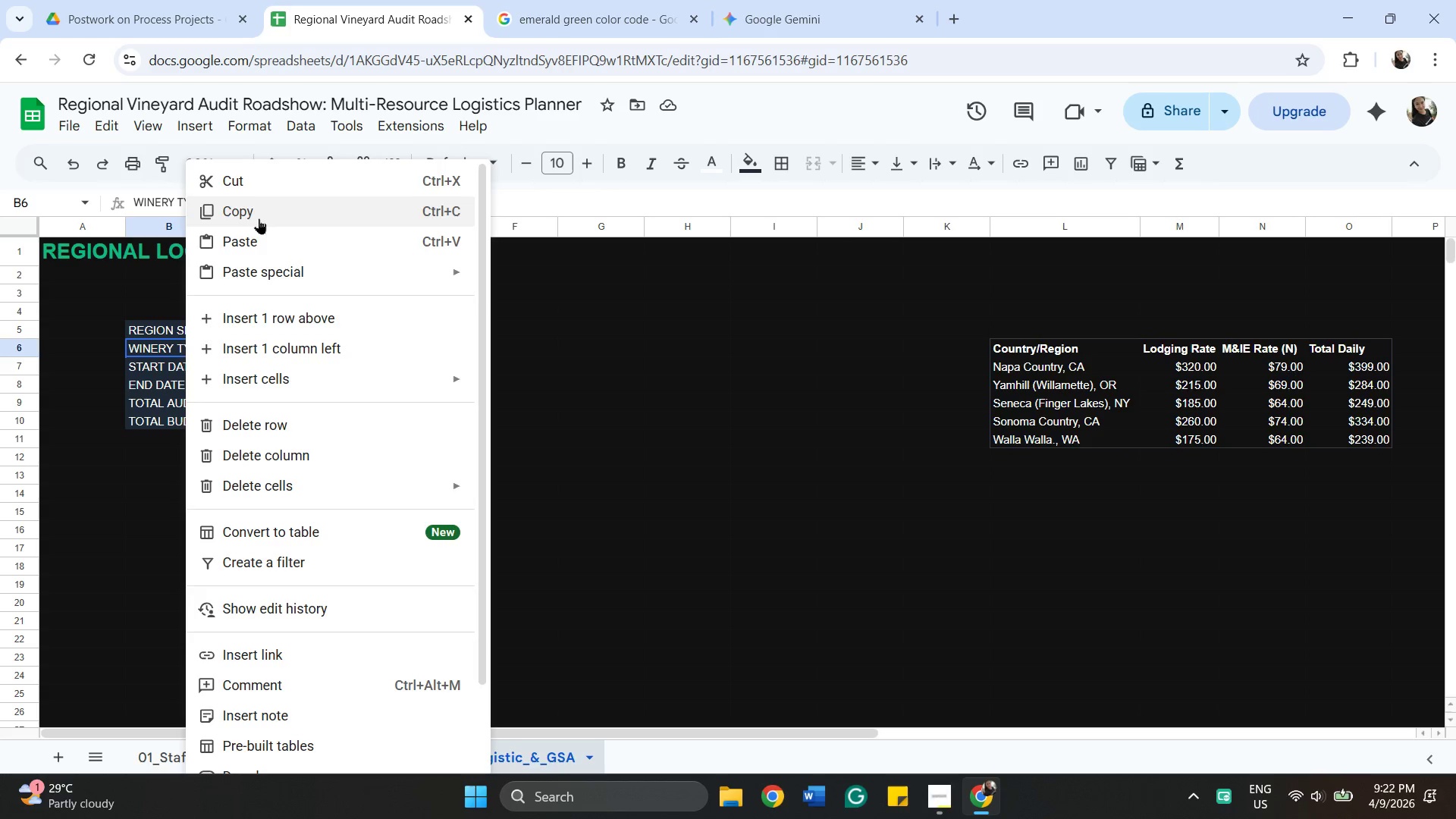 
left_click([259, 215])
 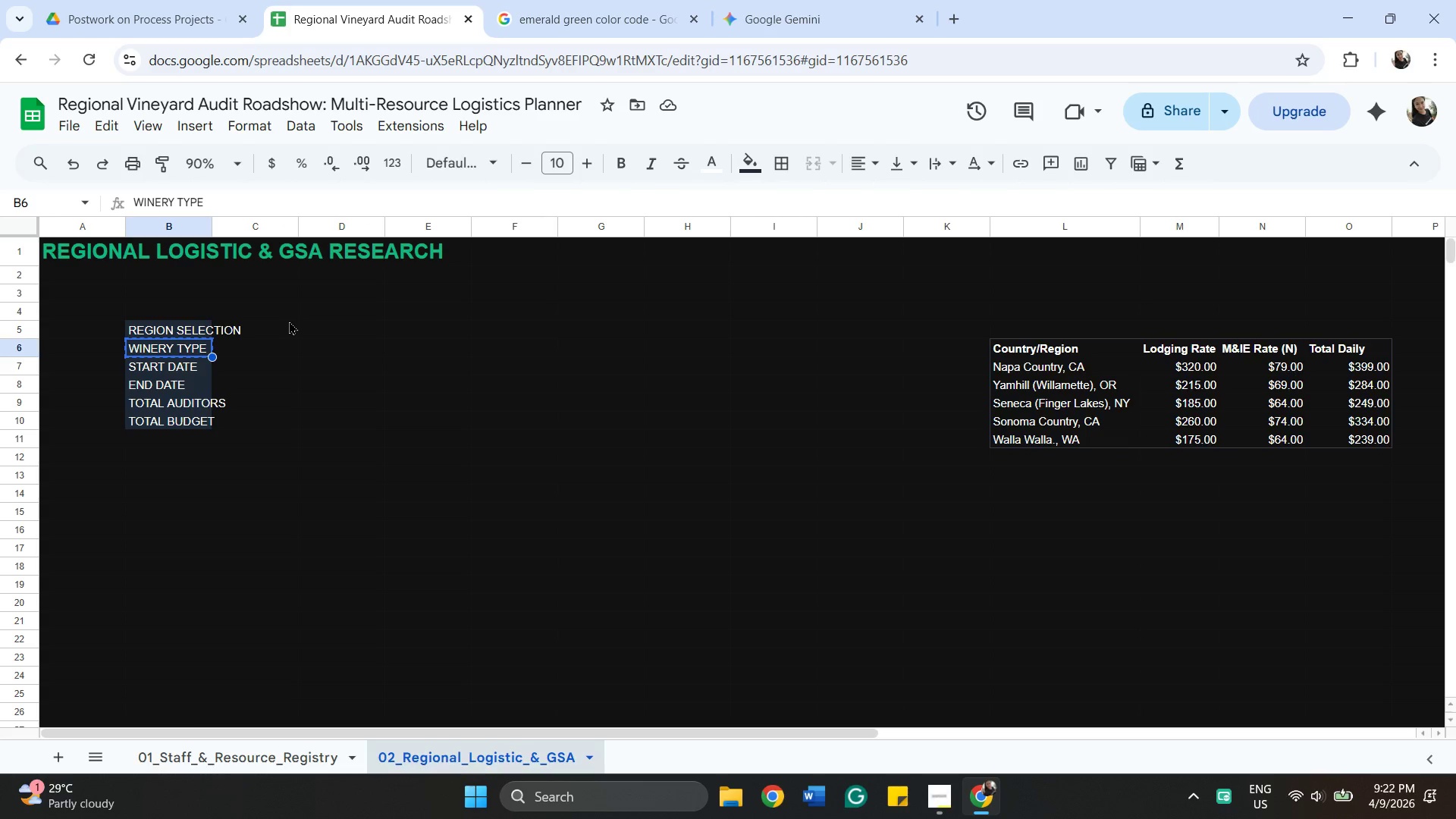 
left_click([289, 325])
 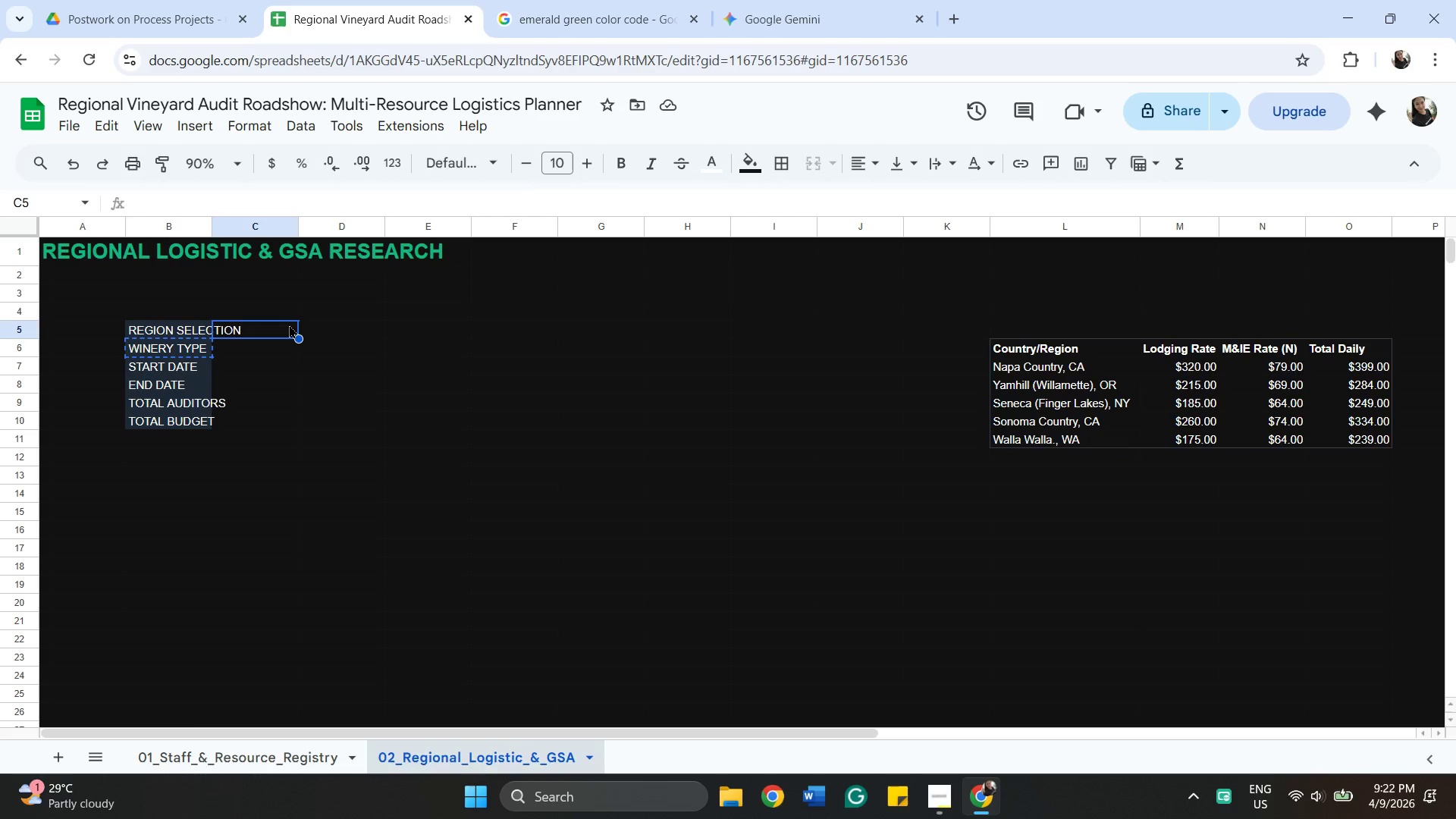 
right_click([289, 325])
 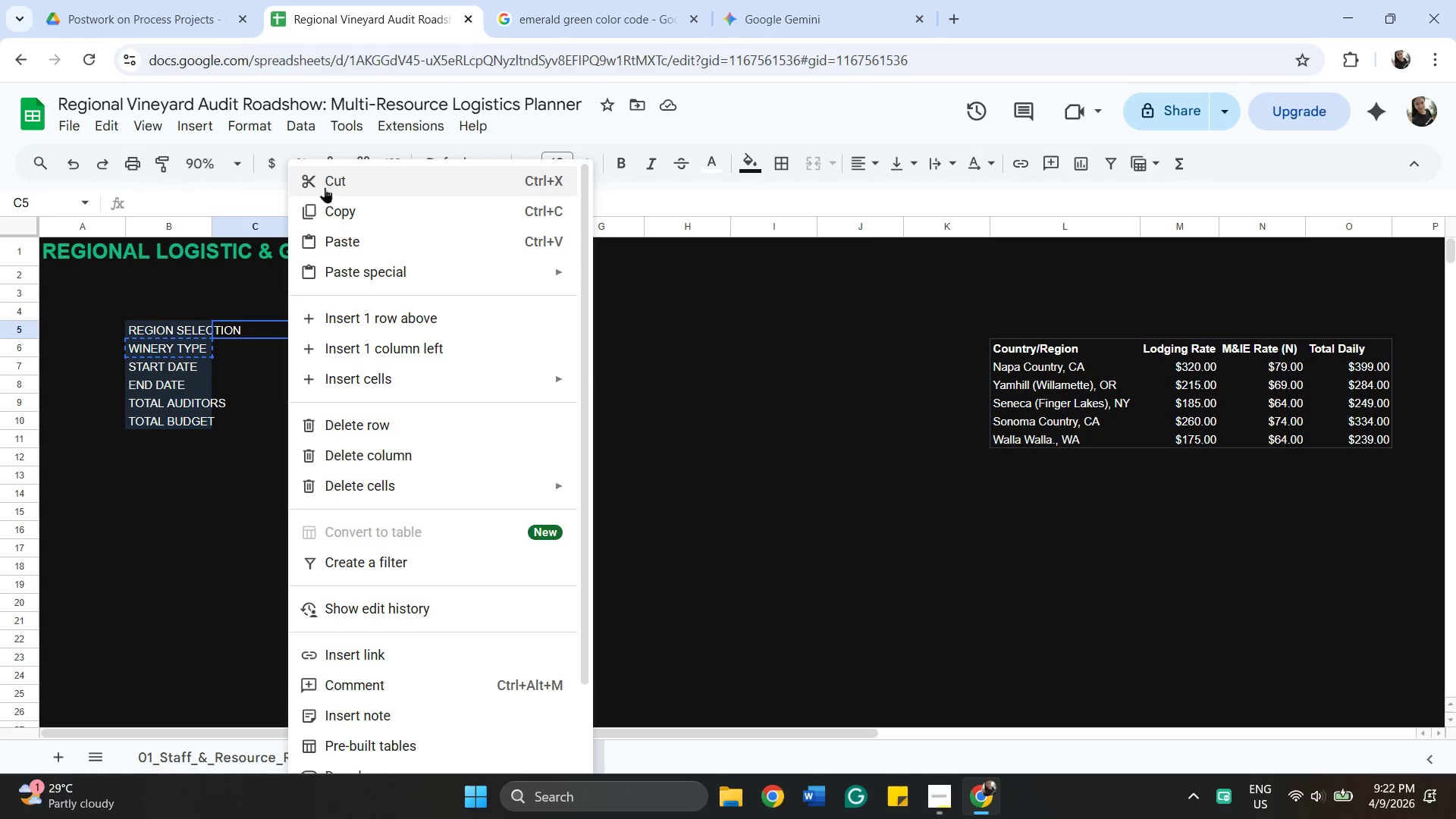 
mouse_move([346, 240])
 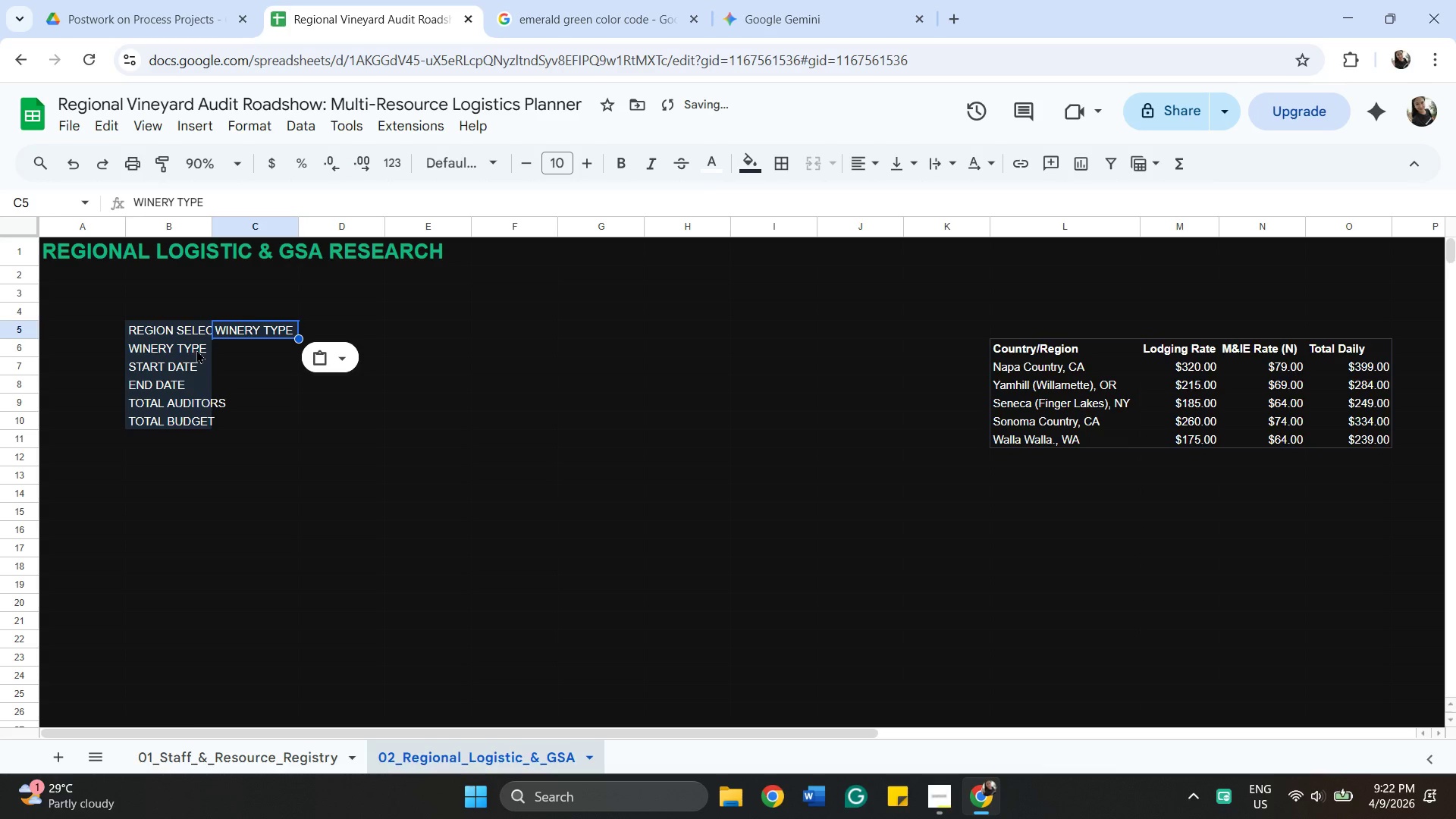 
left_click([196, 361])
 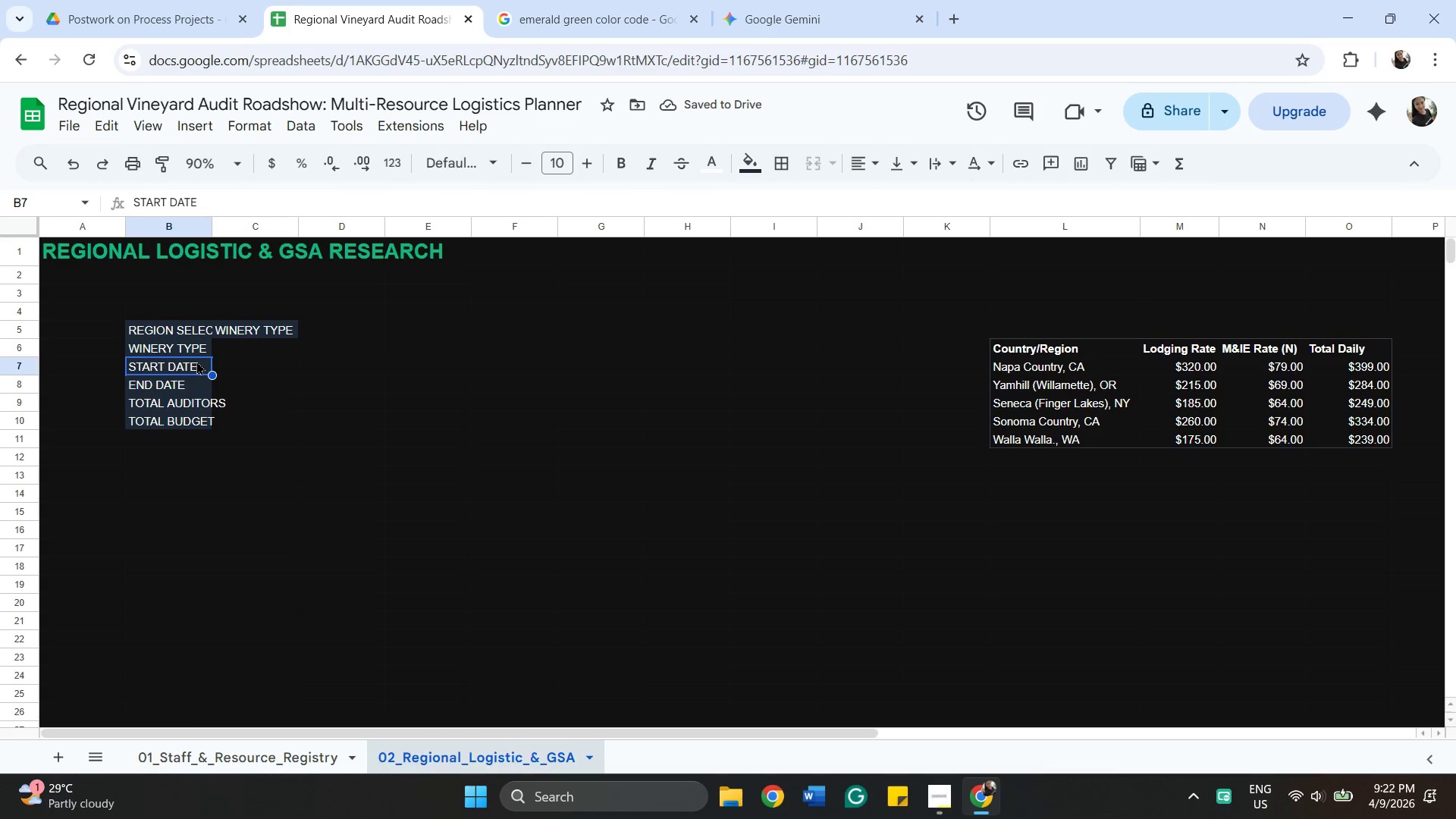 
right_click([196, 361])
 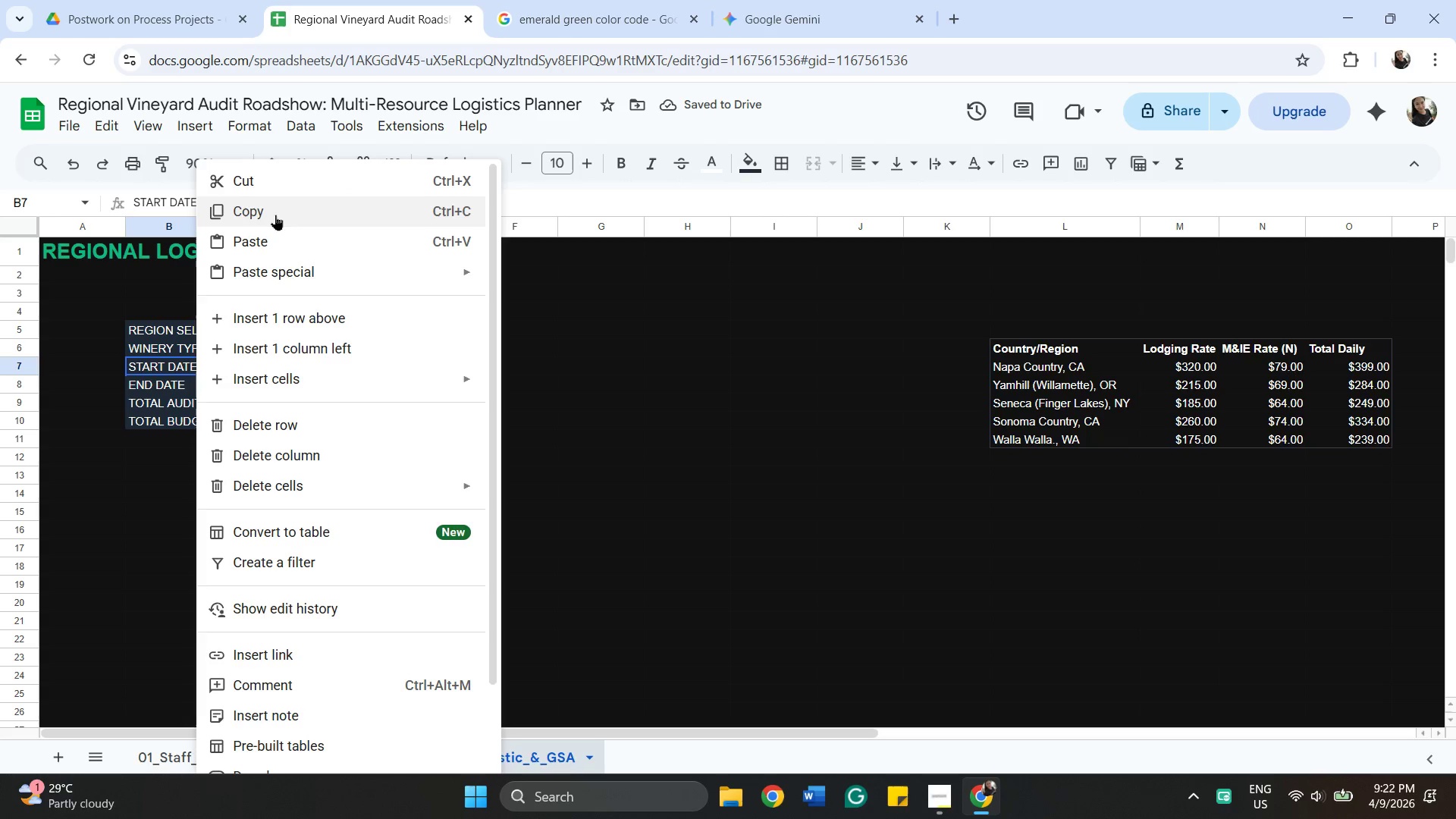 
left_click([275, 215])
 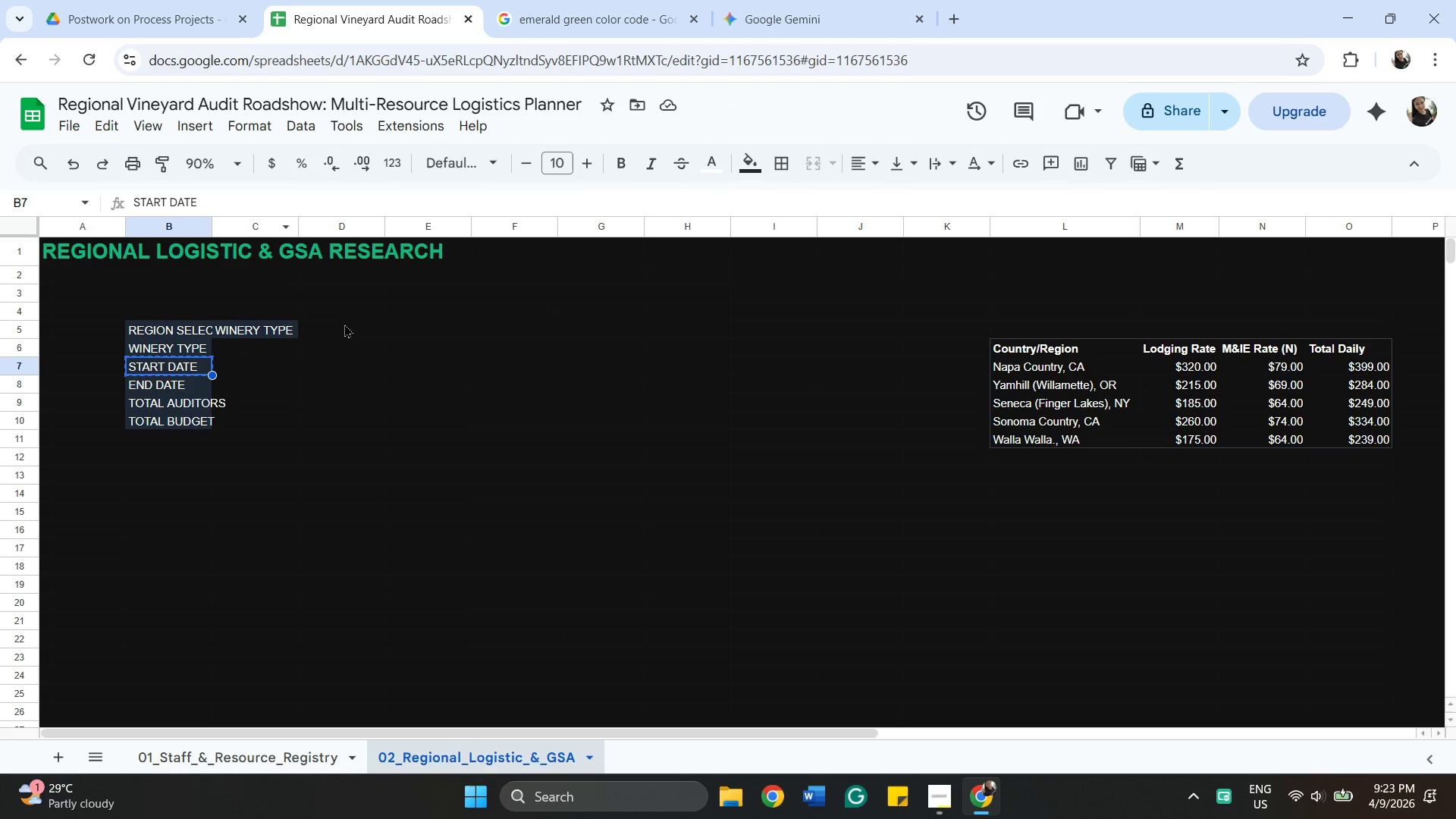 
left_click([344, 324])
 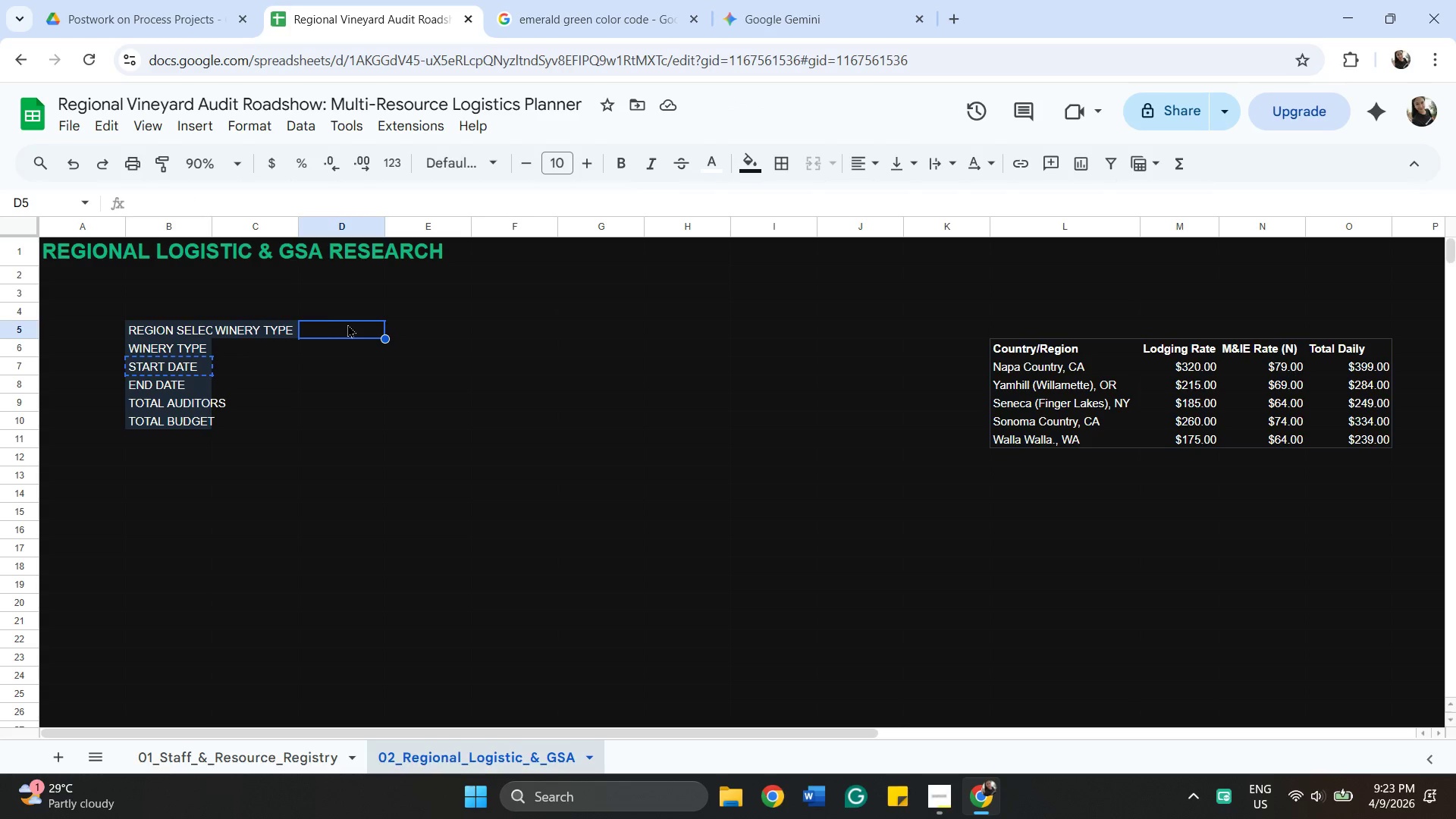 
right_click([347, 324])
 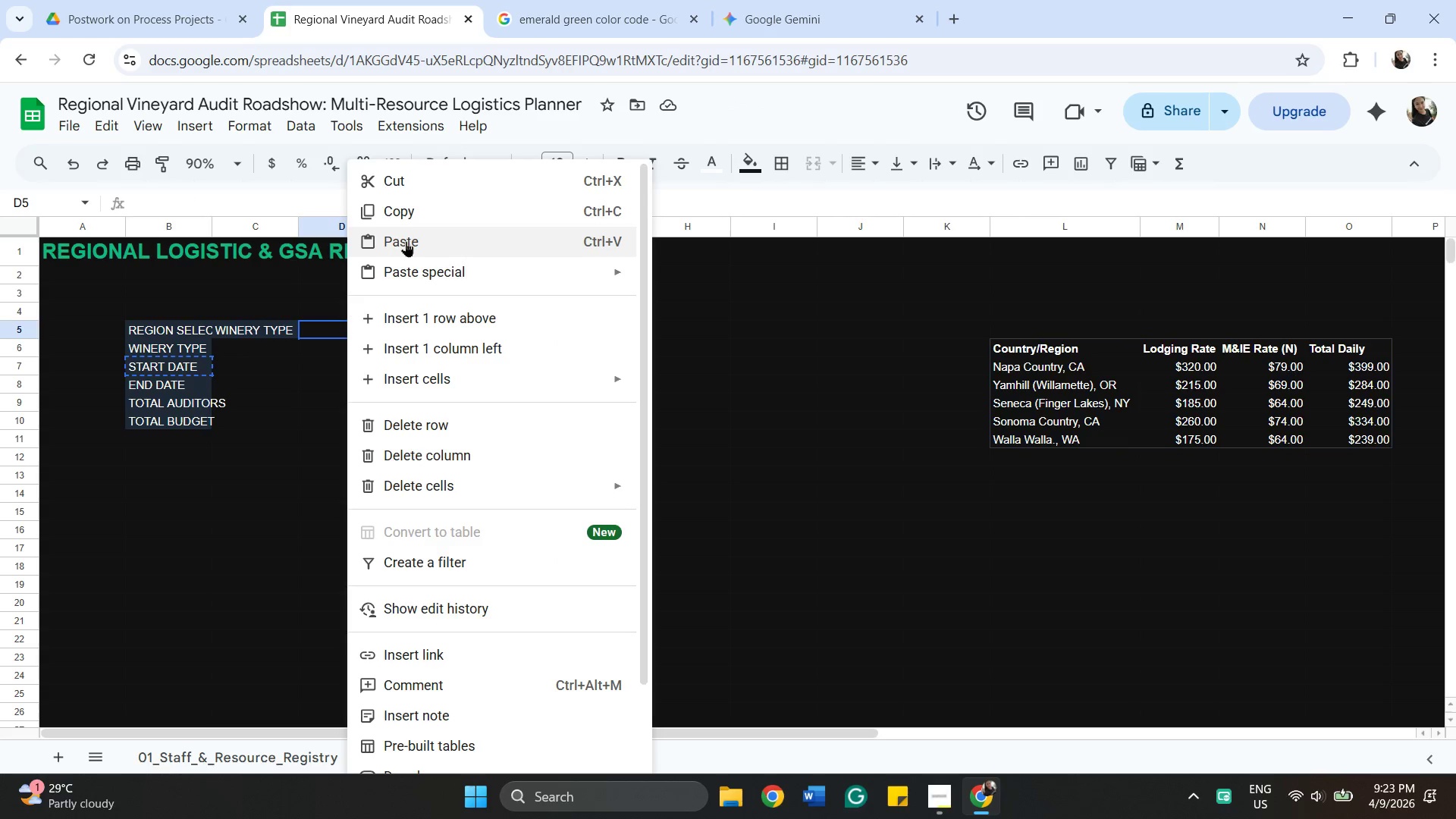 
left_click([406, 241])
 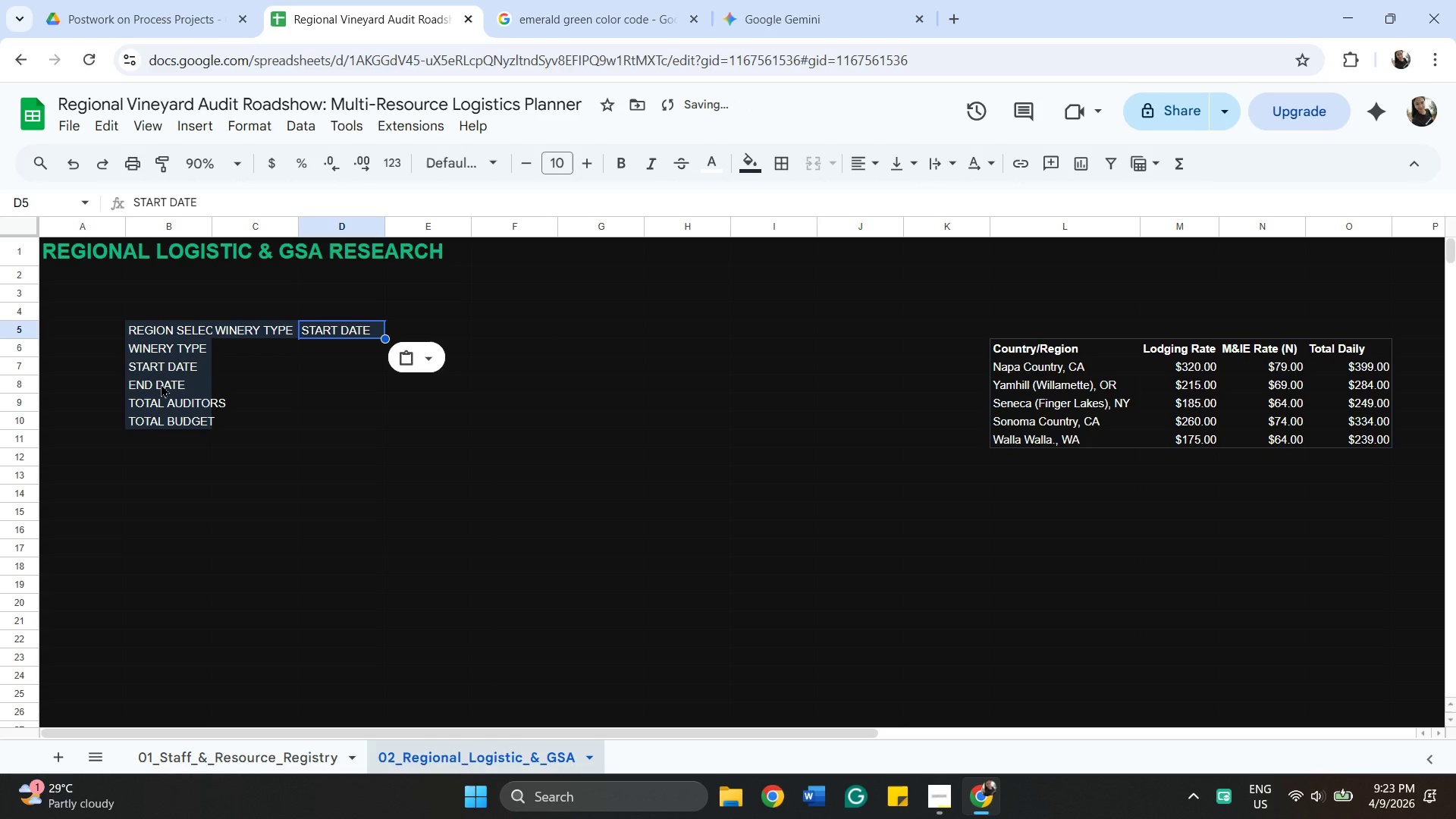 
right_click([161, 384])
 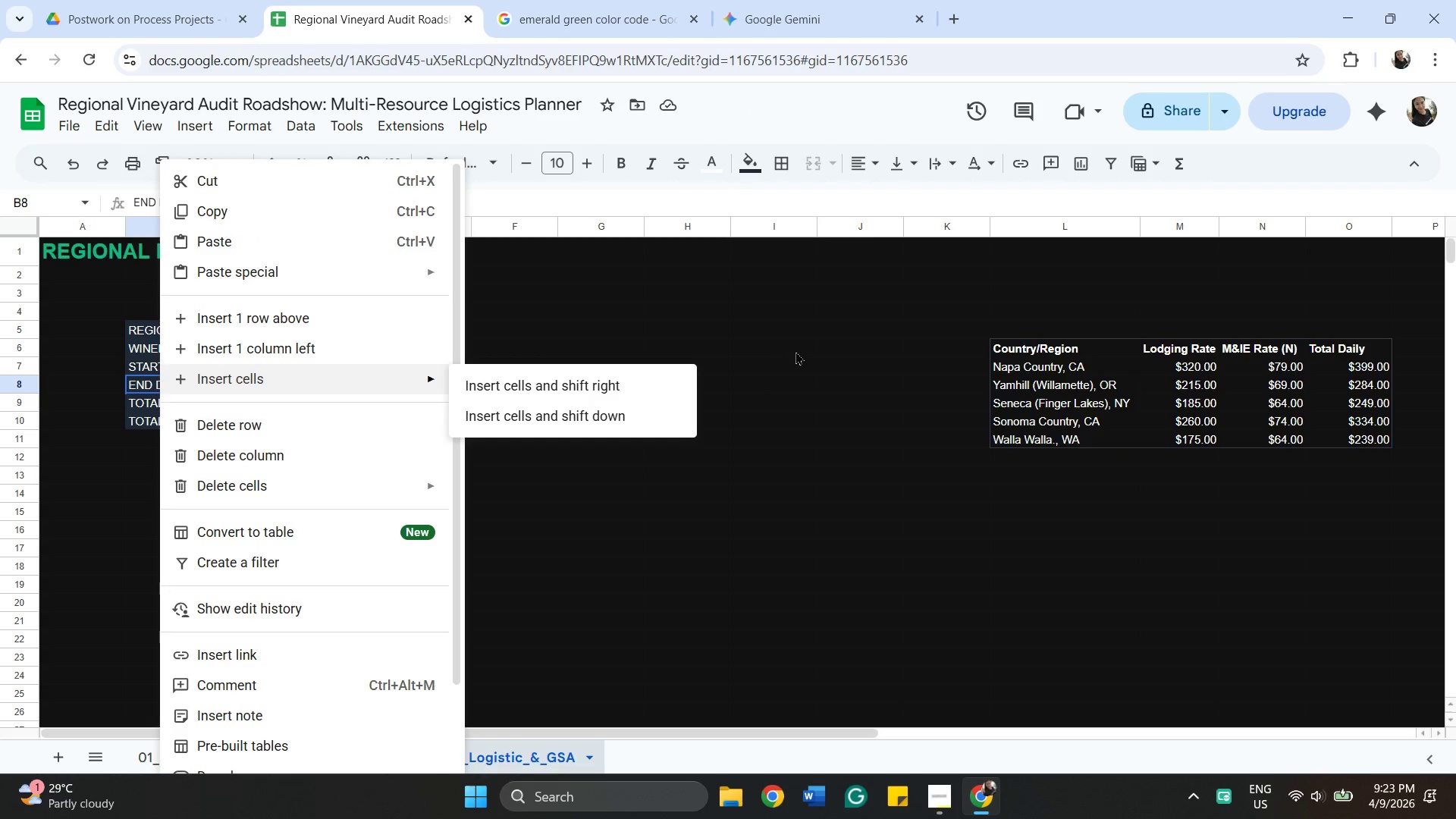 
wait(10.16)
 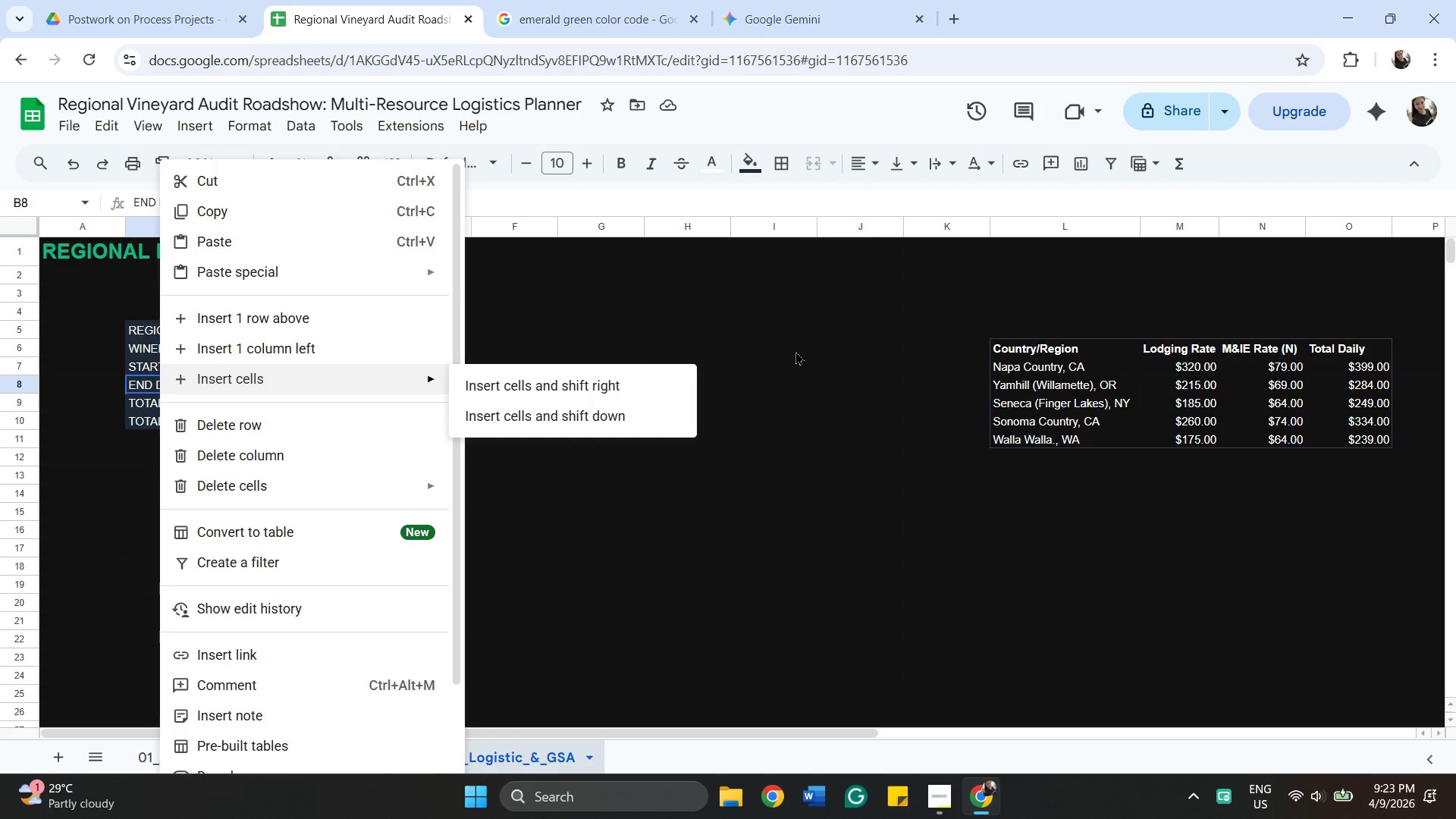 
left_click([251, 388])
 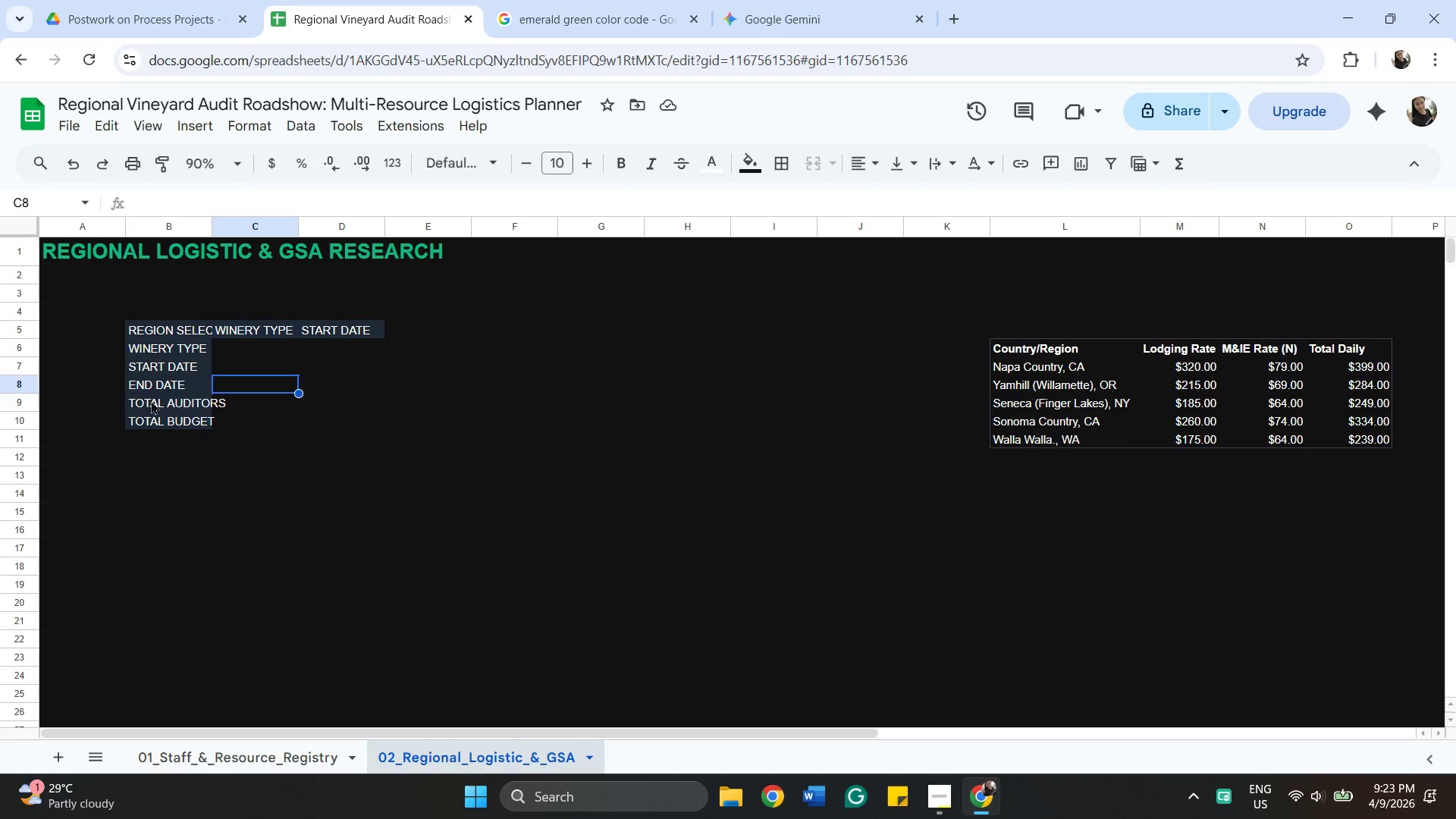 
left_click([155, 364])
 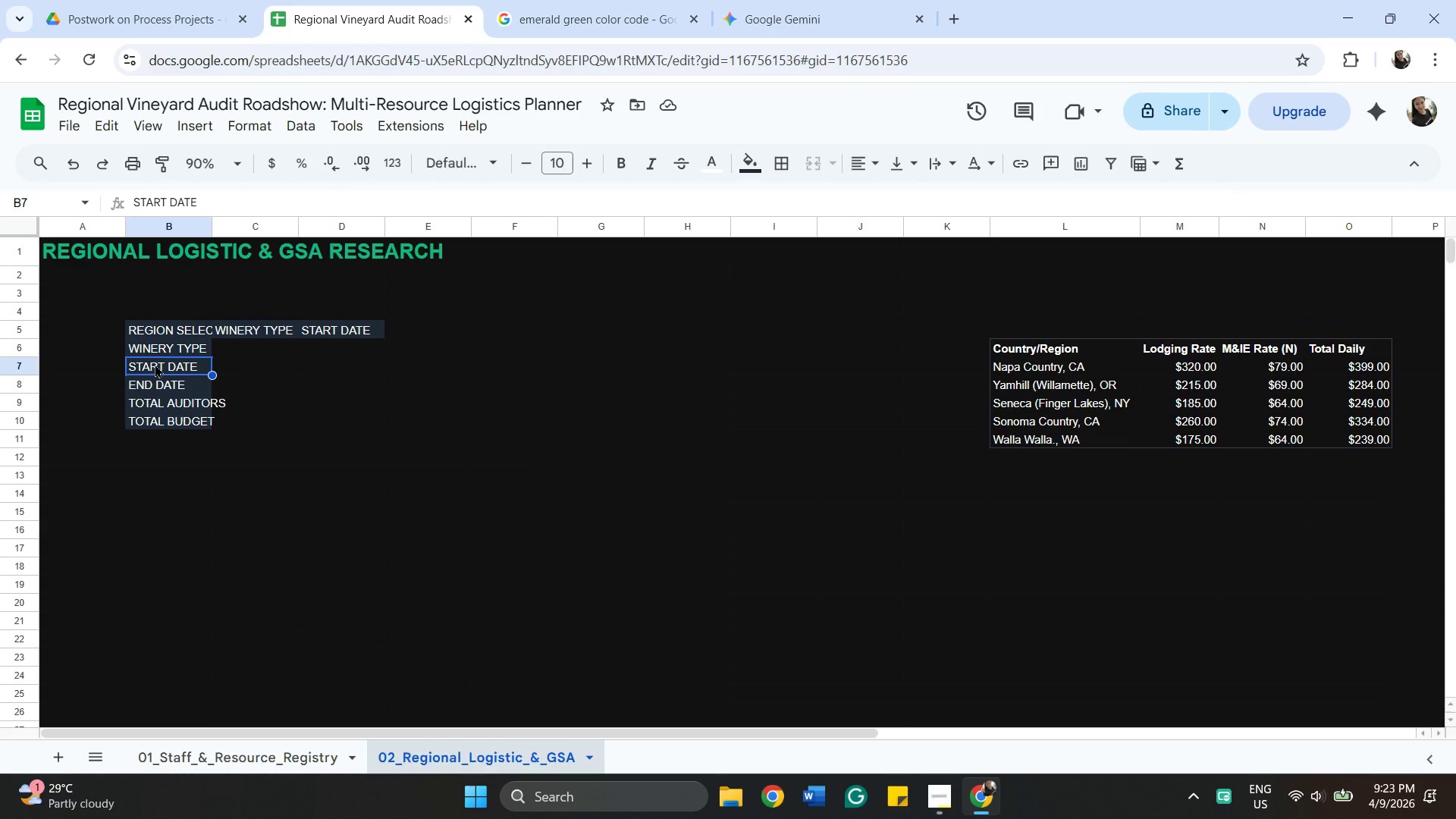 
right_click([155, 364])
 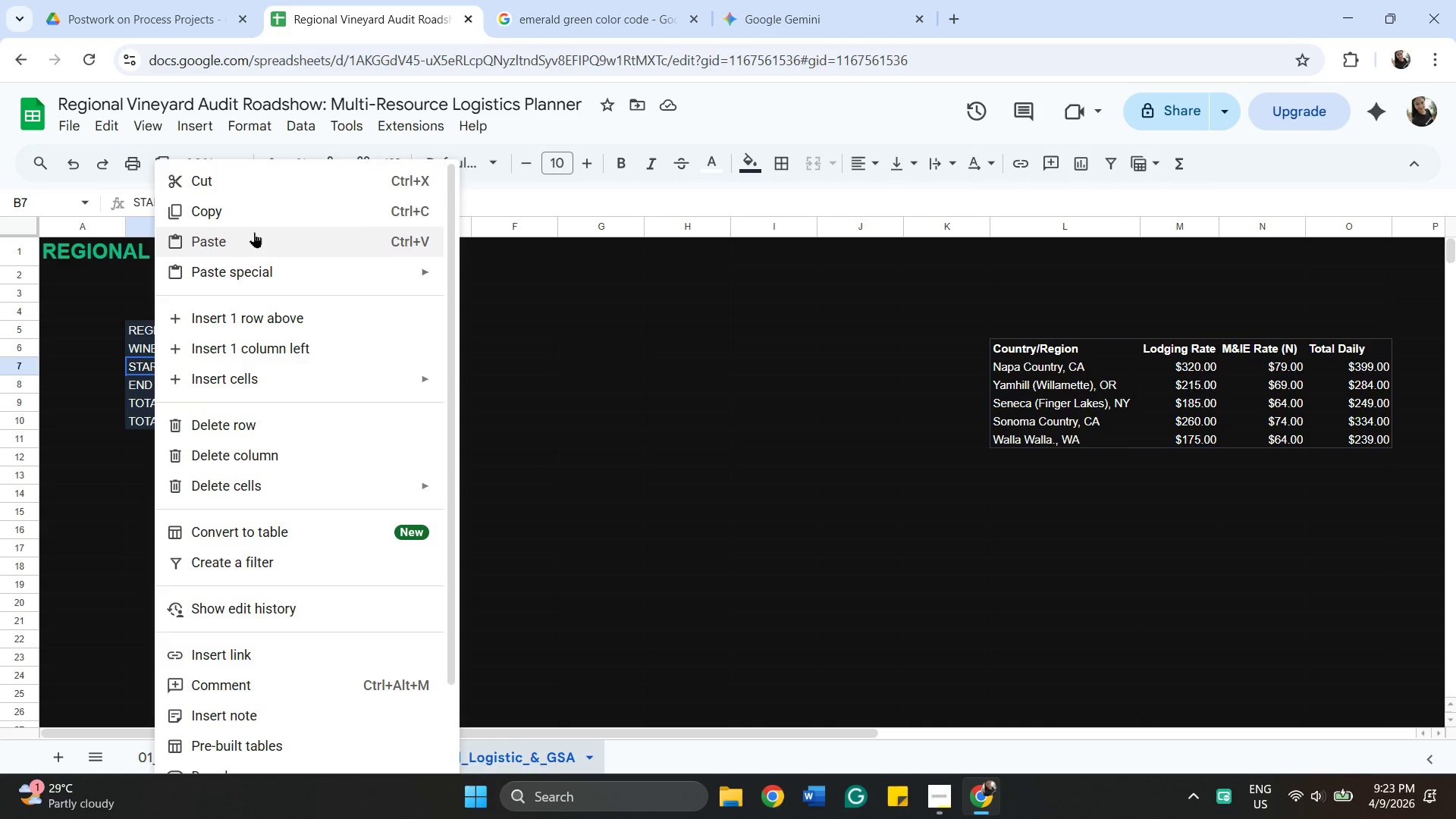 
left_click([251, 213])
 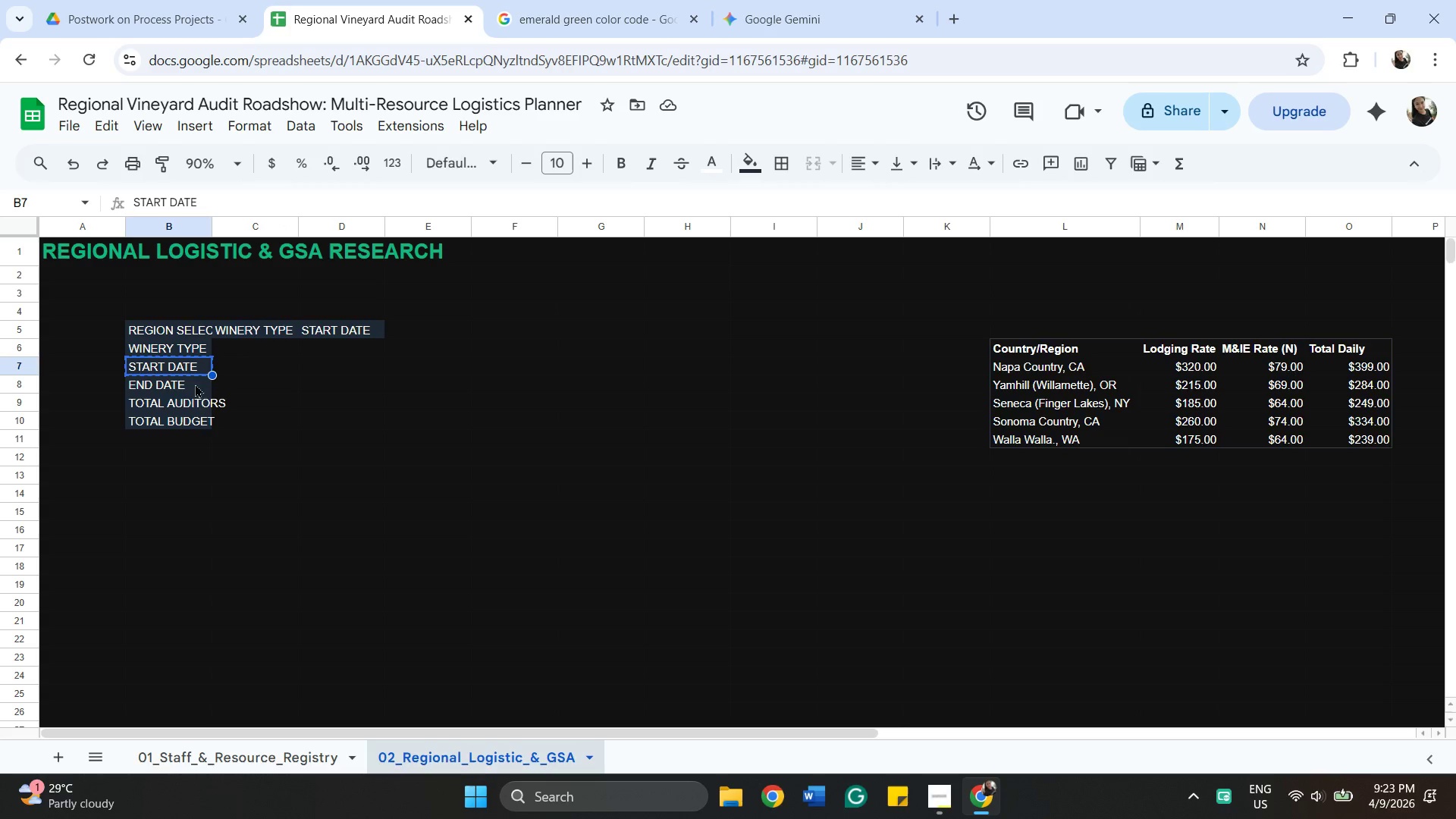 
left_click([162, 378])
 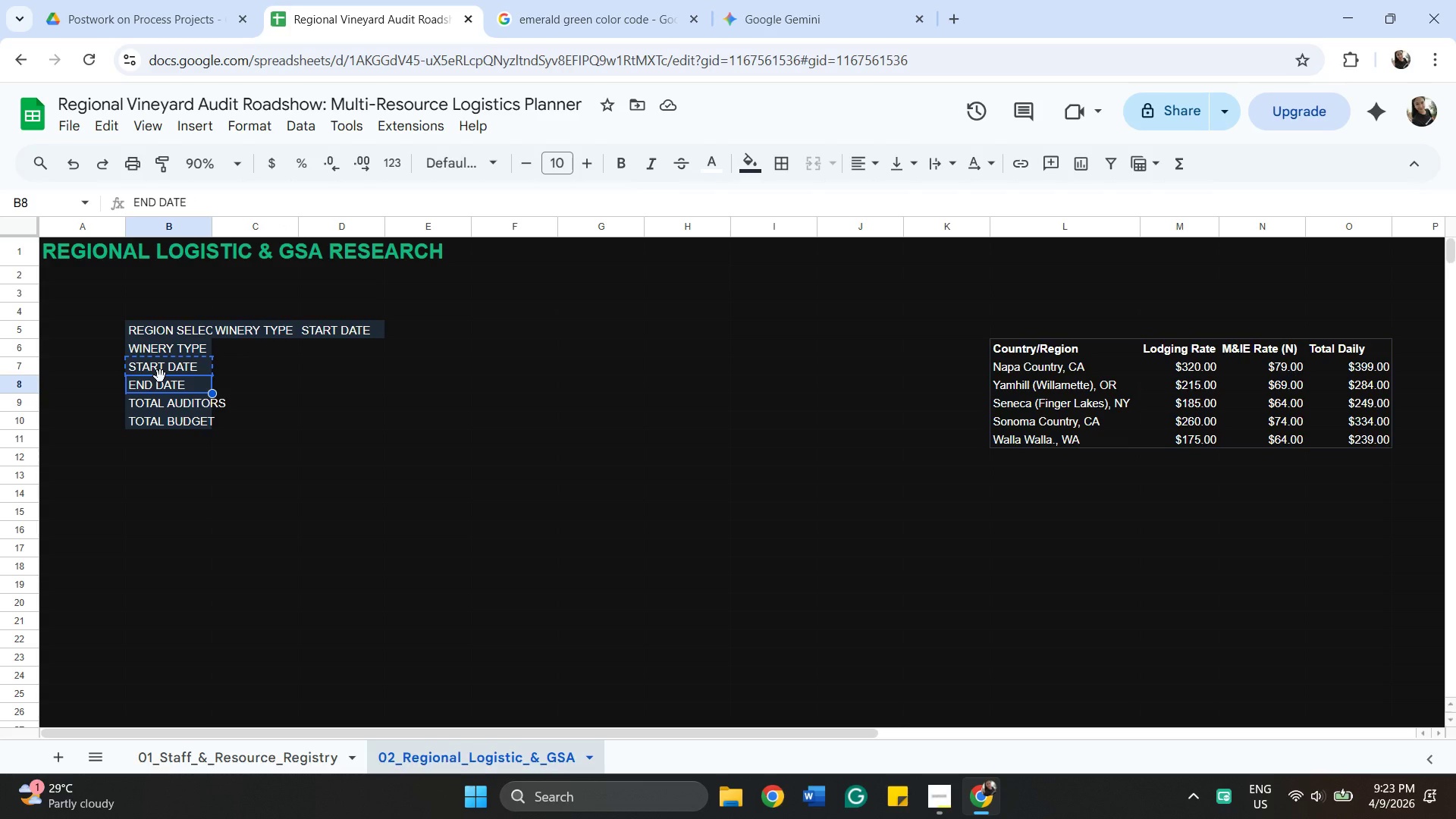 
right_click([160, 376])
 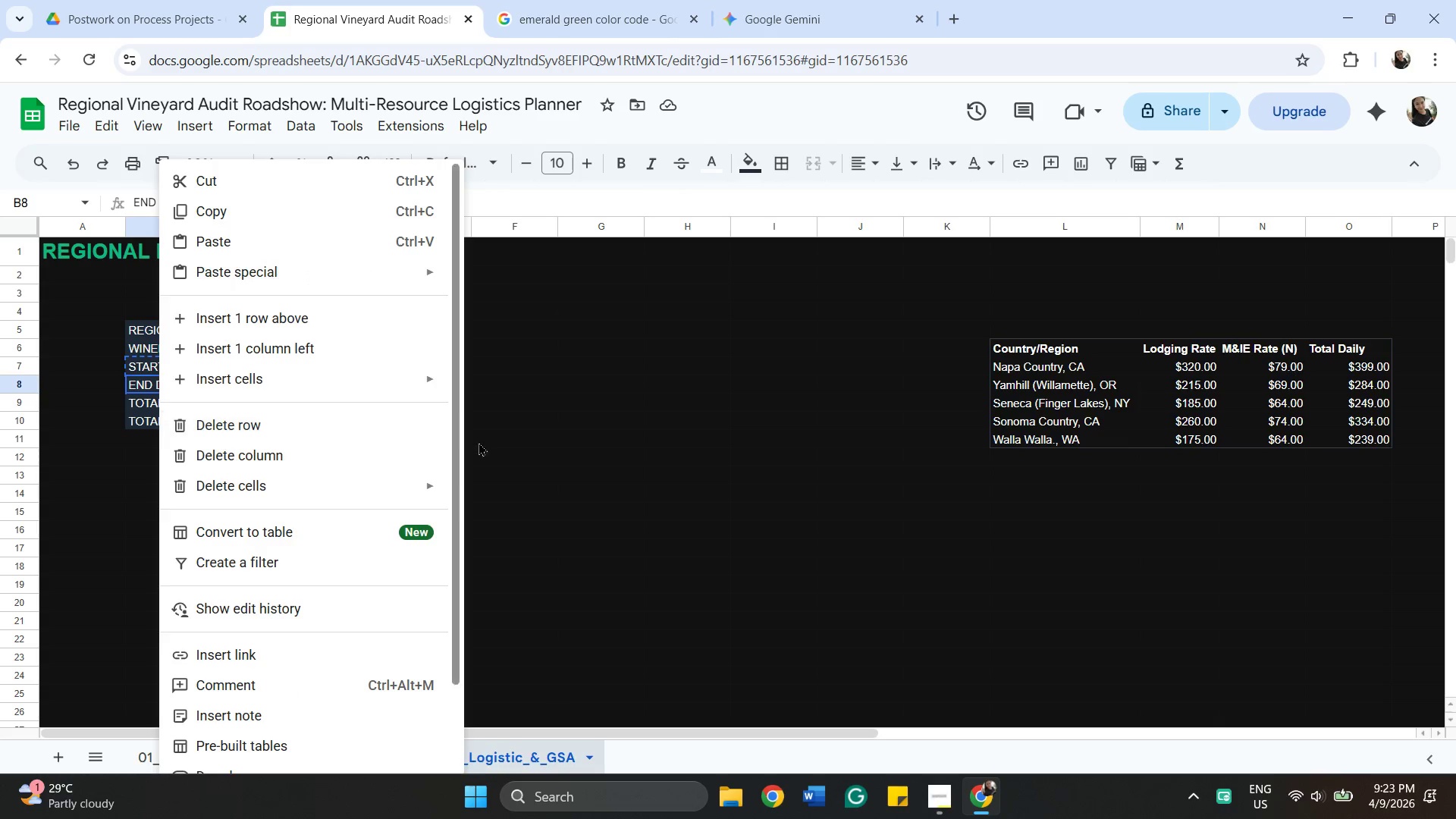 
left_click_drag(start_coordinate=[581, 517], to_coordinate=[575, 511])
 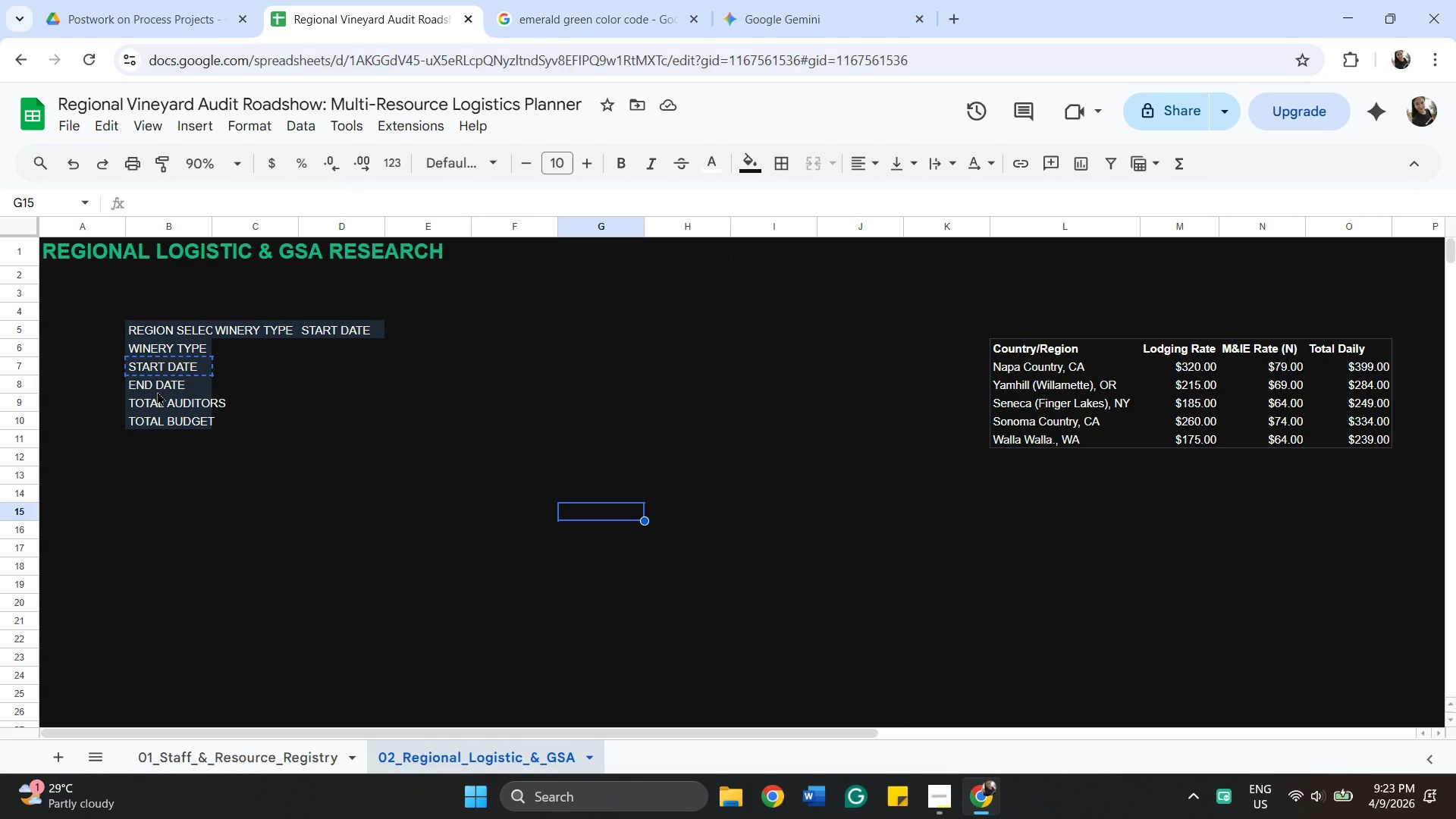 
left_click([157, 391])
 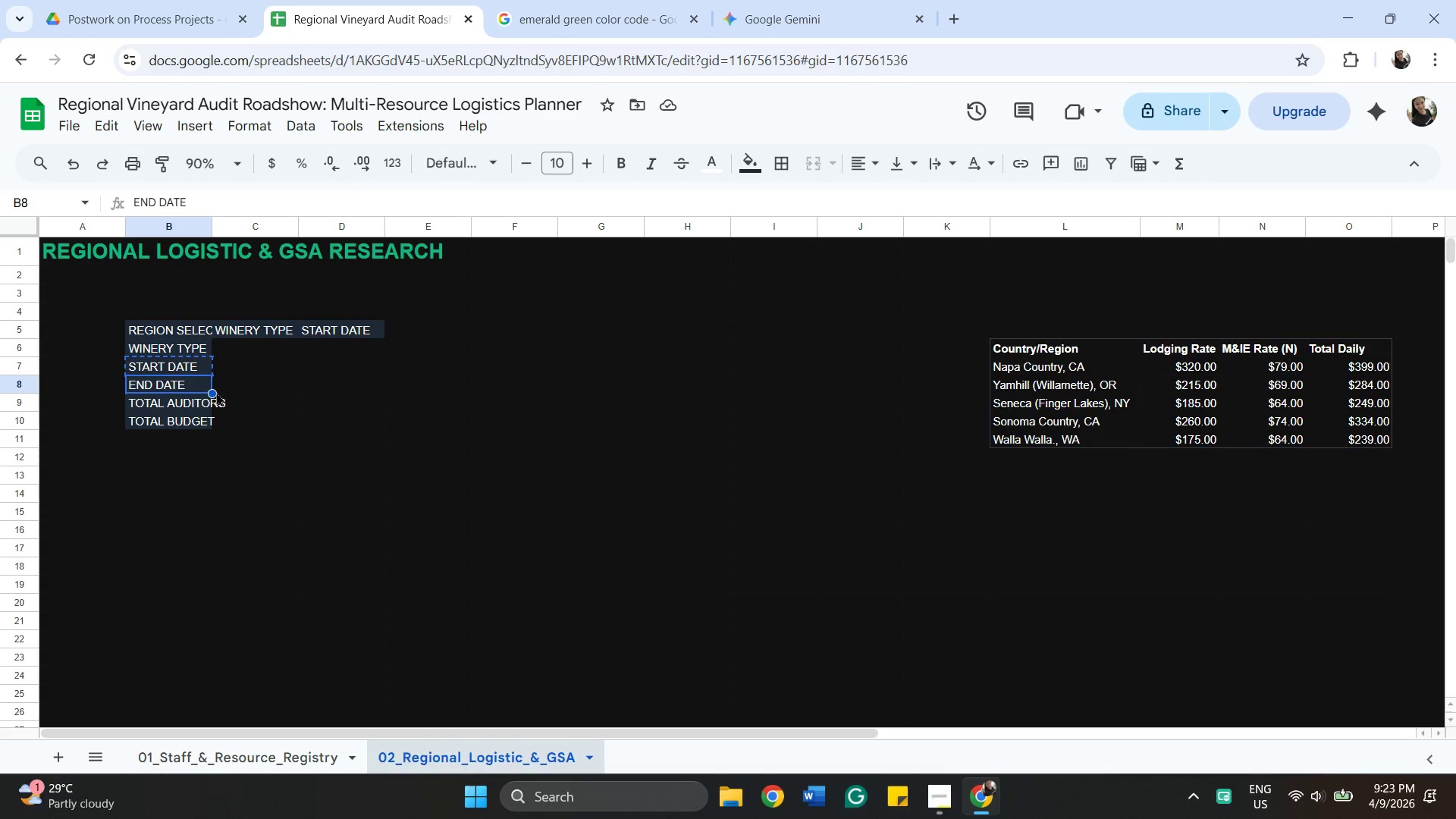 
double_click([271, 391])
 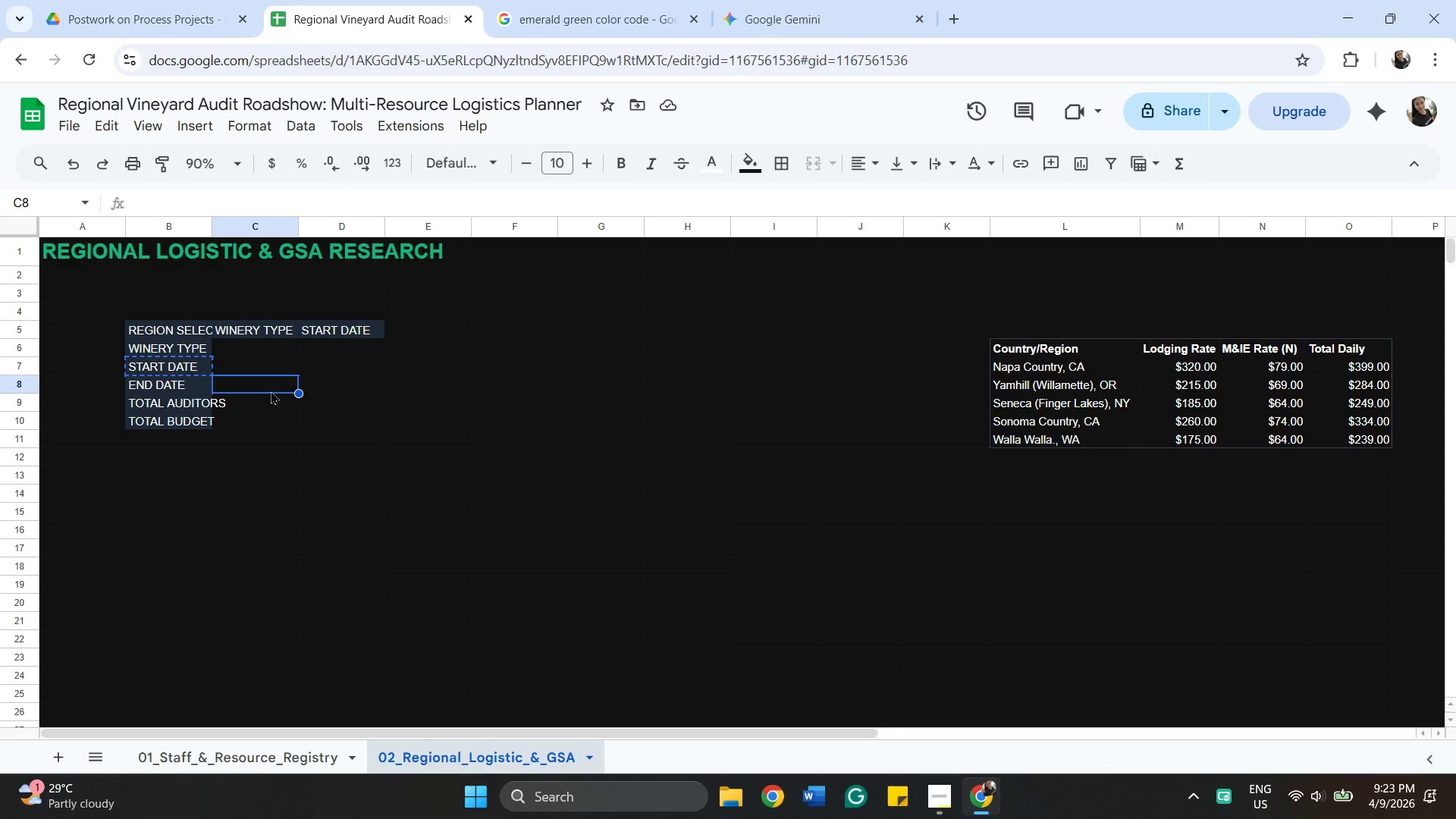 
triple_click([271, 391])
 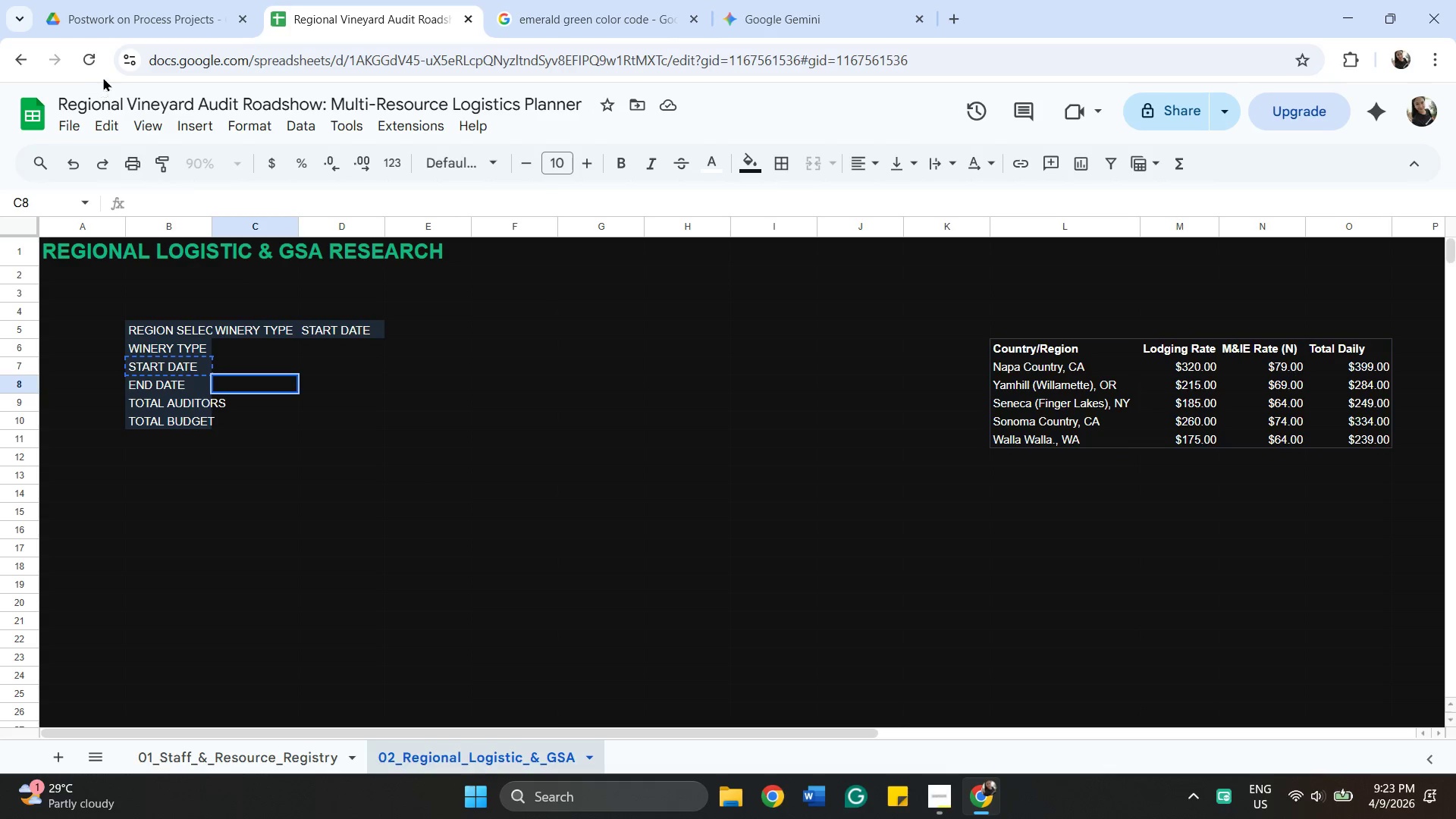 
left_click([87, 64])
 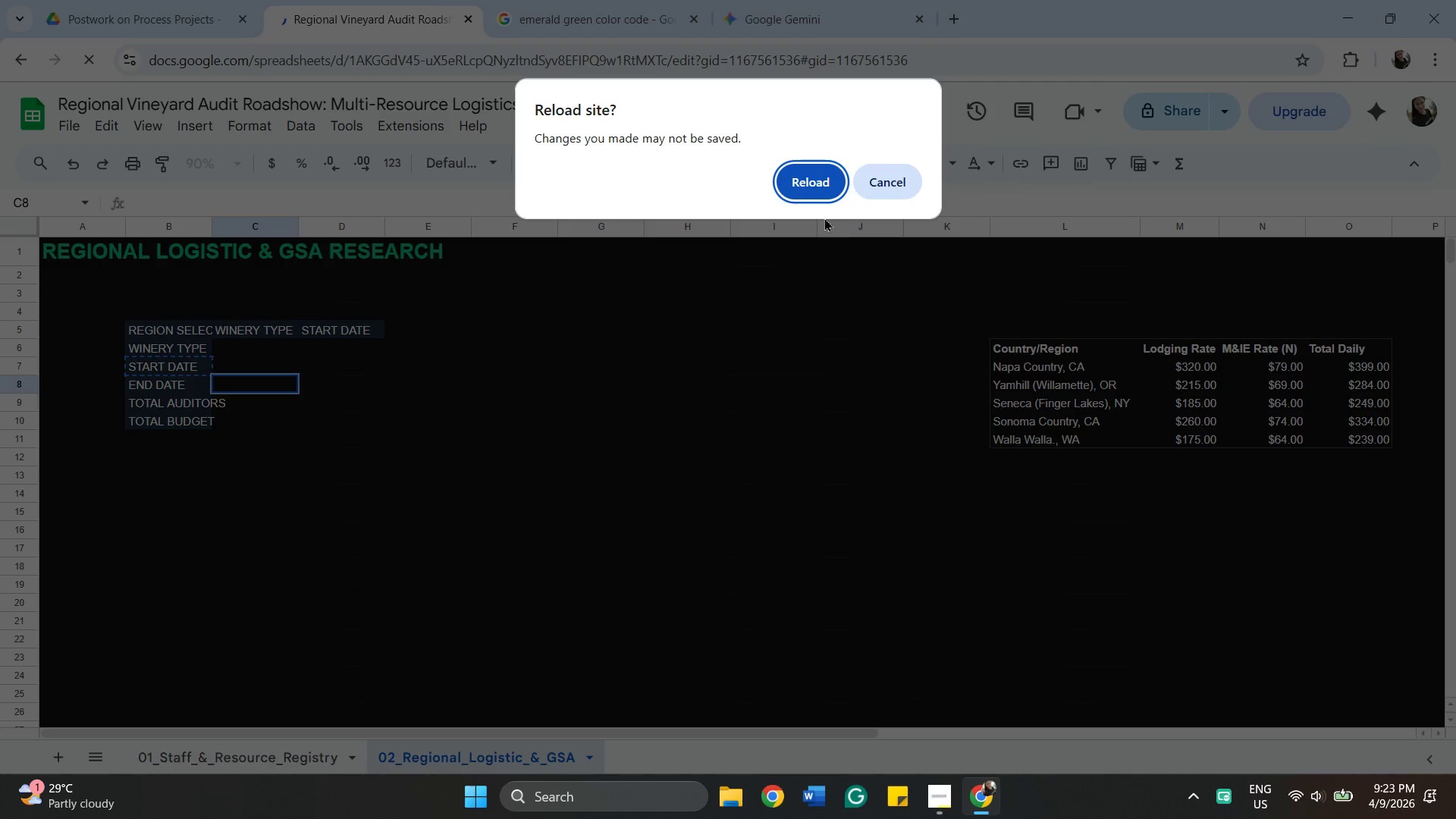 
left_click([811, 186])
 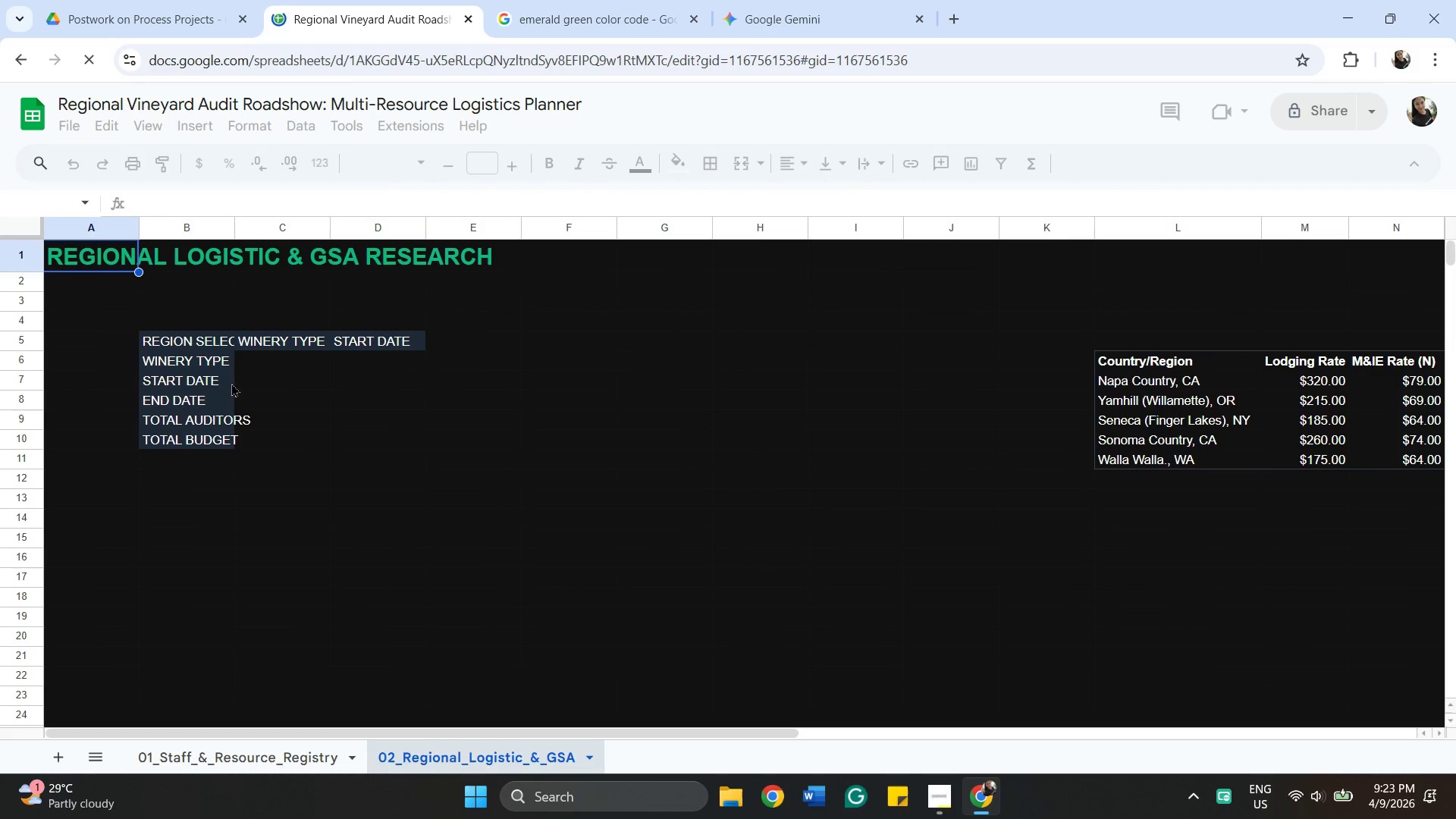 
left_click([196, 406])
 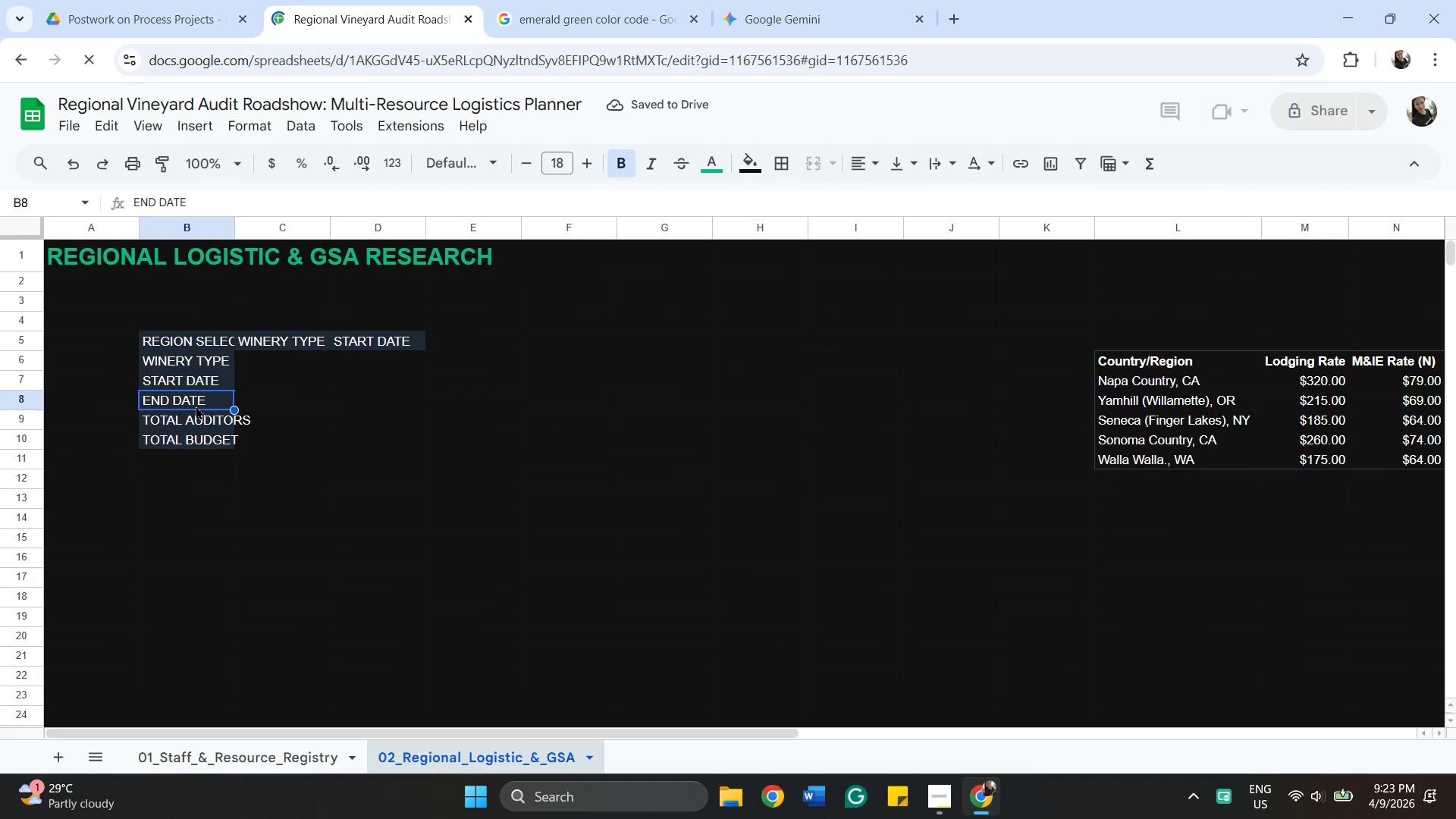 
right_click([195, 406])
 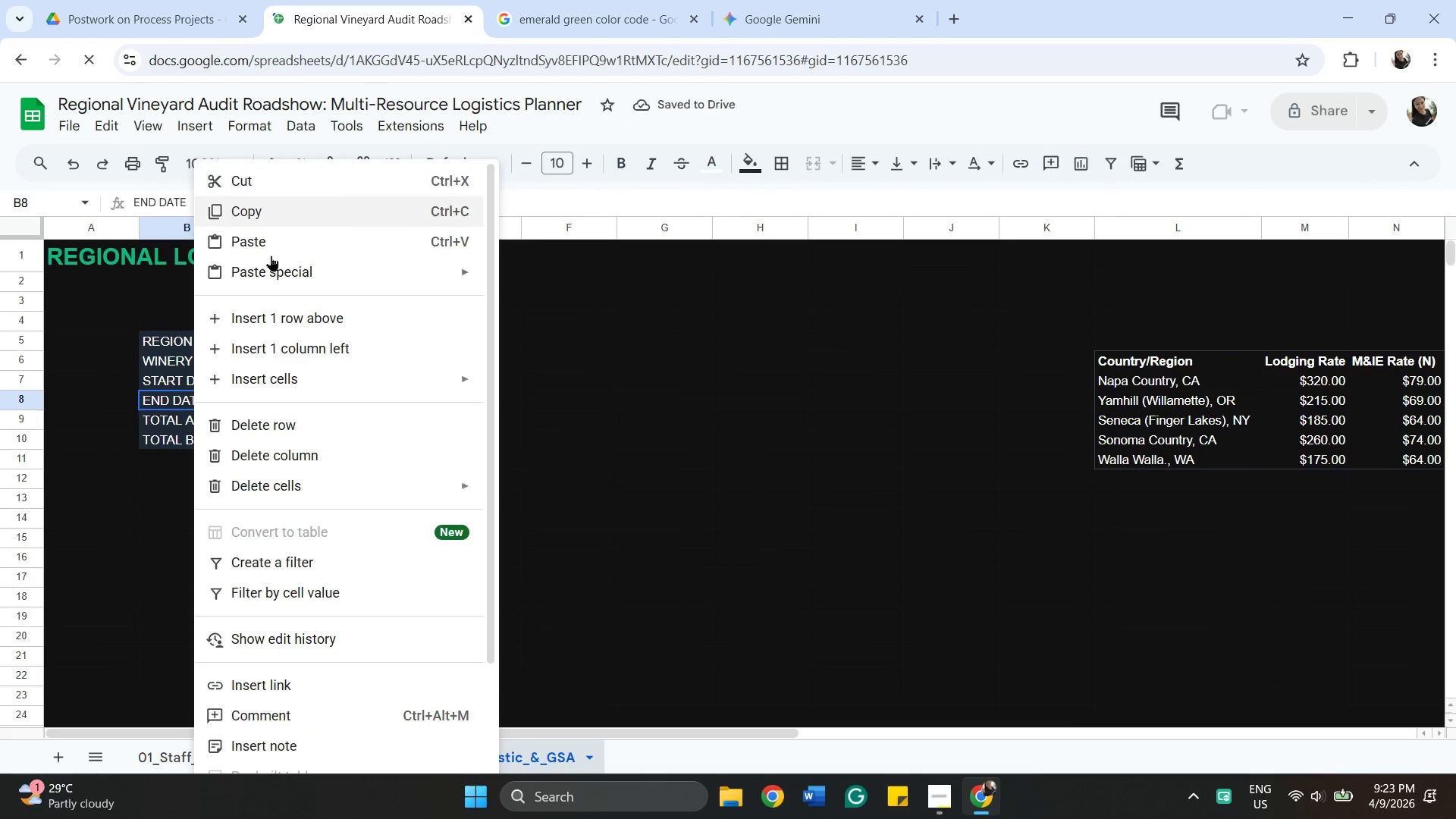 
left_click([268, 211])
 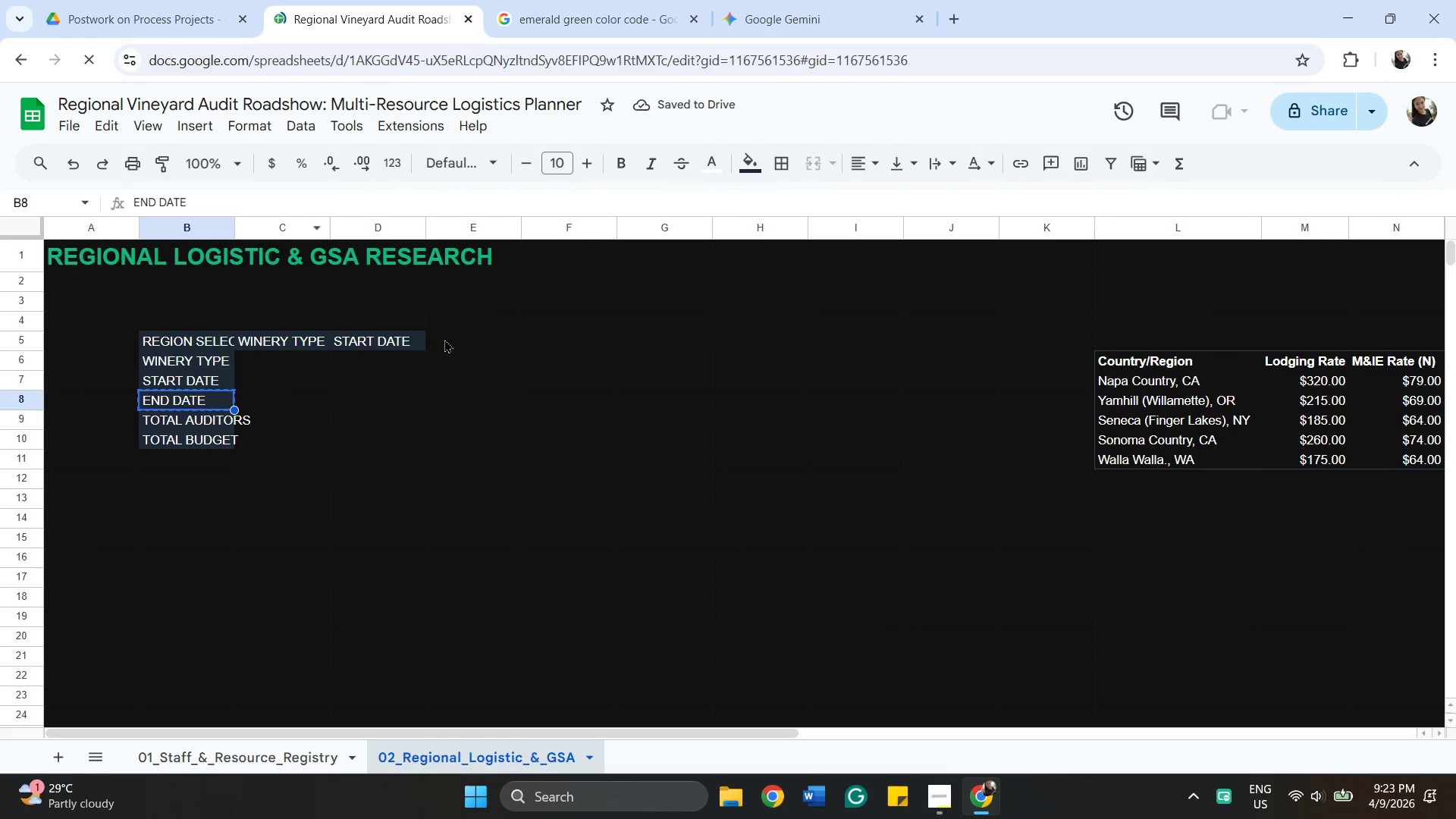 
left_click([452, 335])
 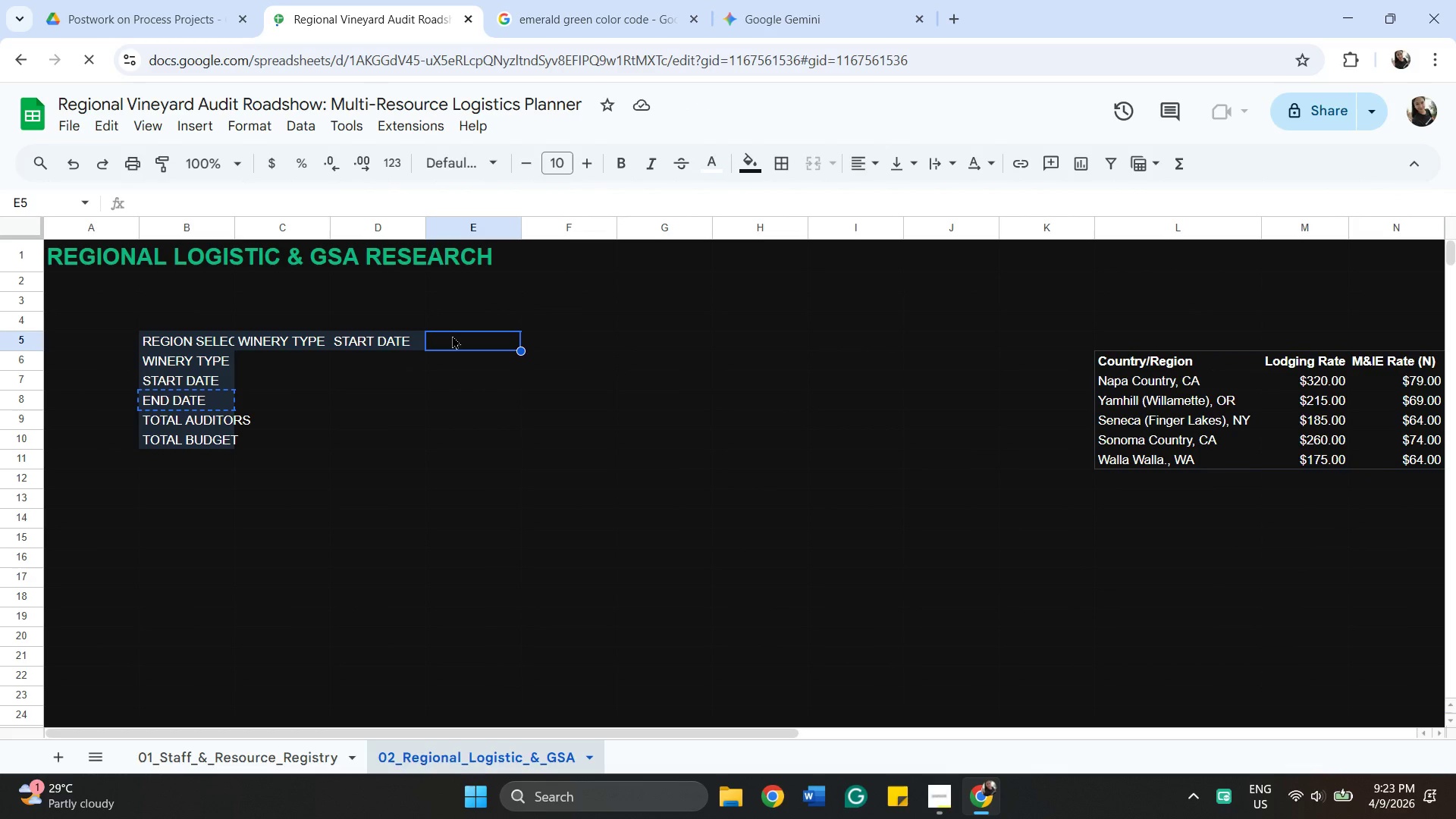 
right_click([452, 335])
 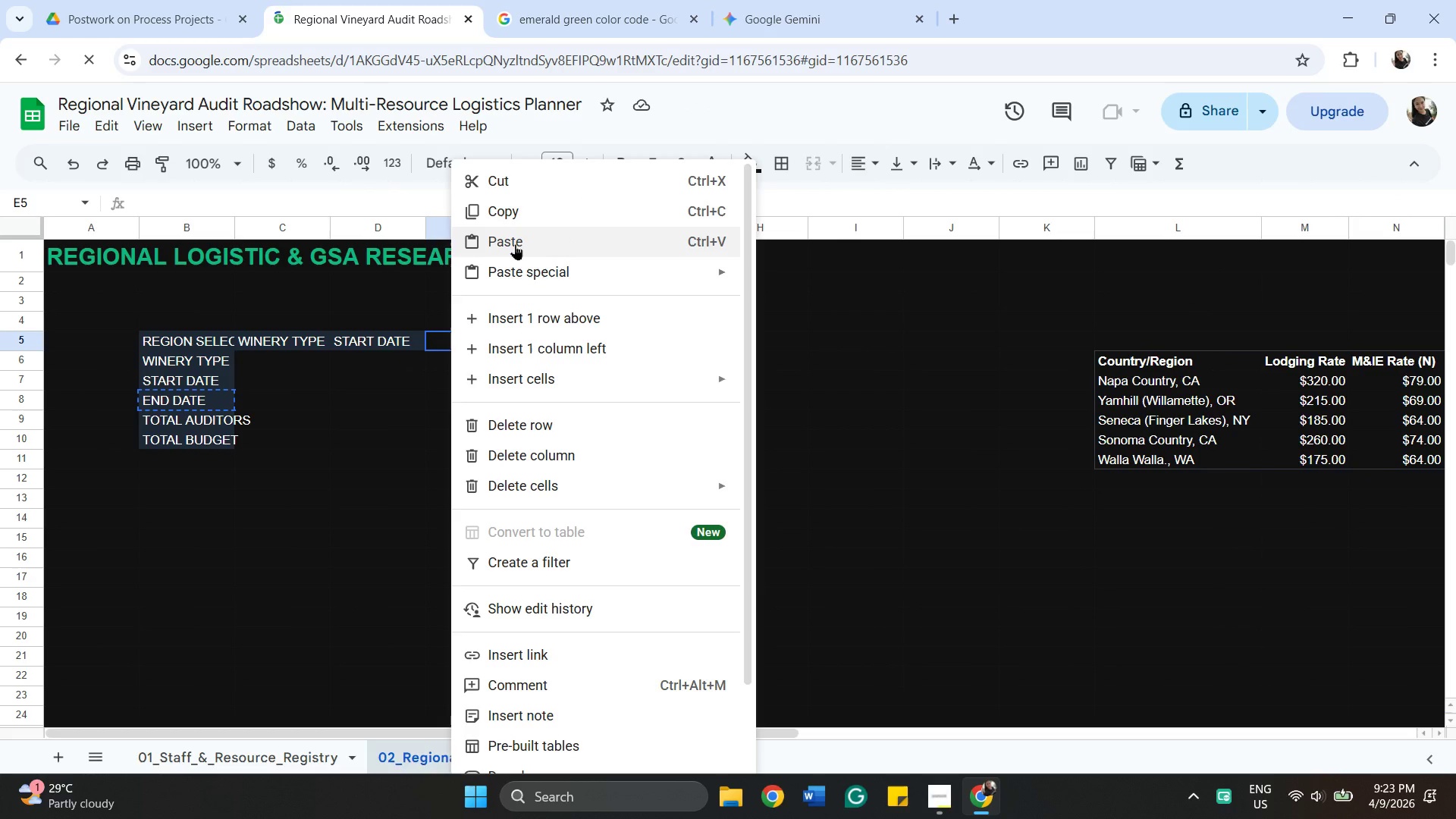 
left_click([515, 244])
 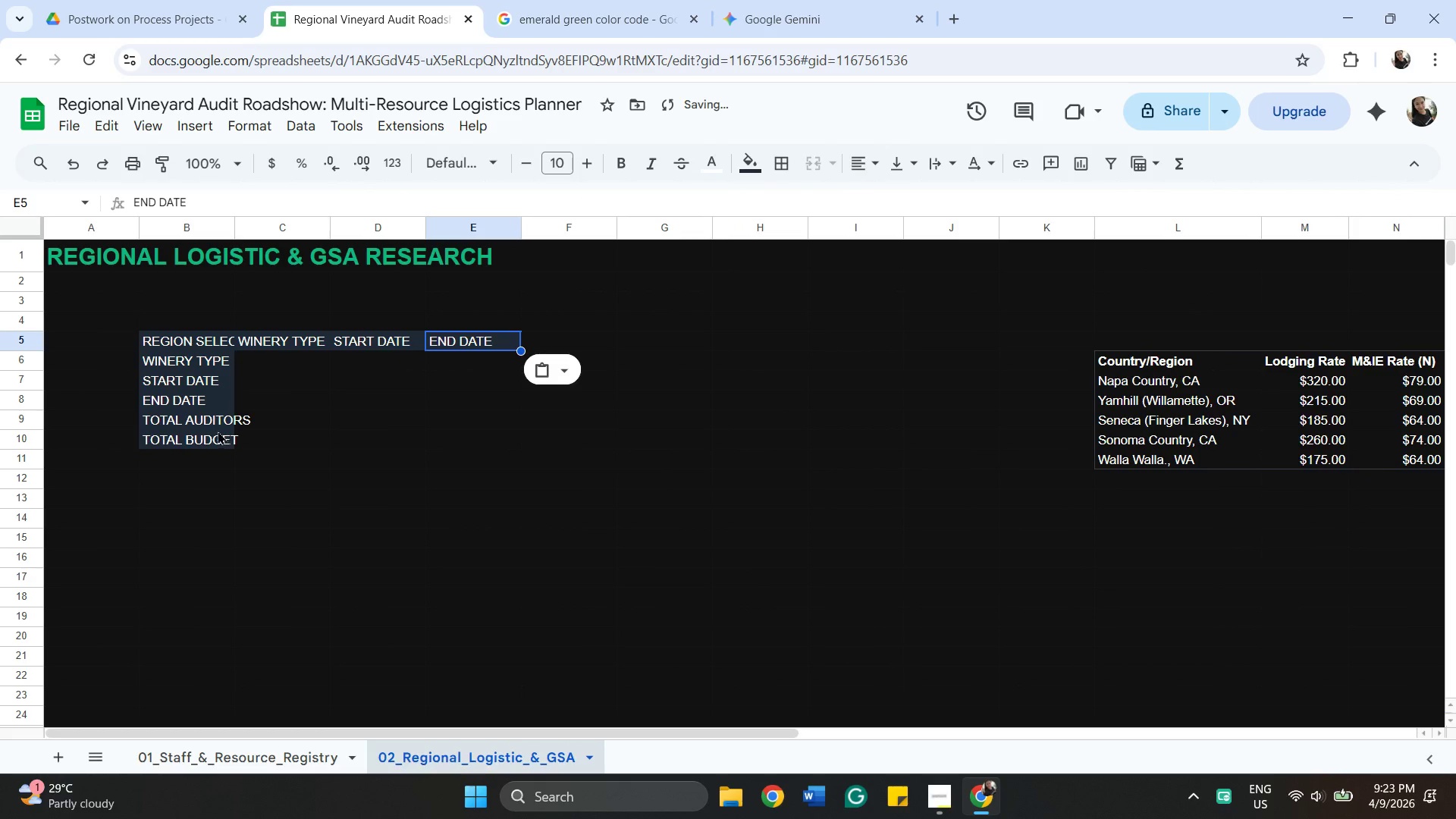 
left_click([201, 422])
 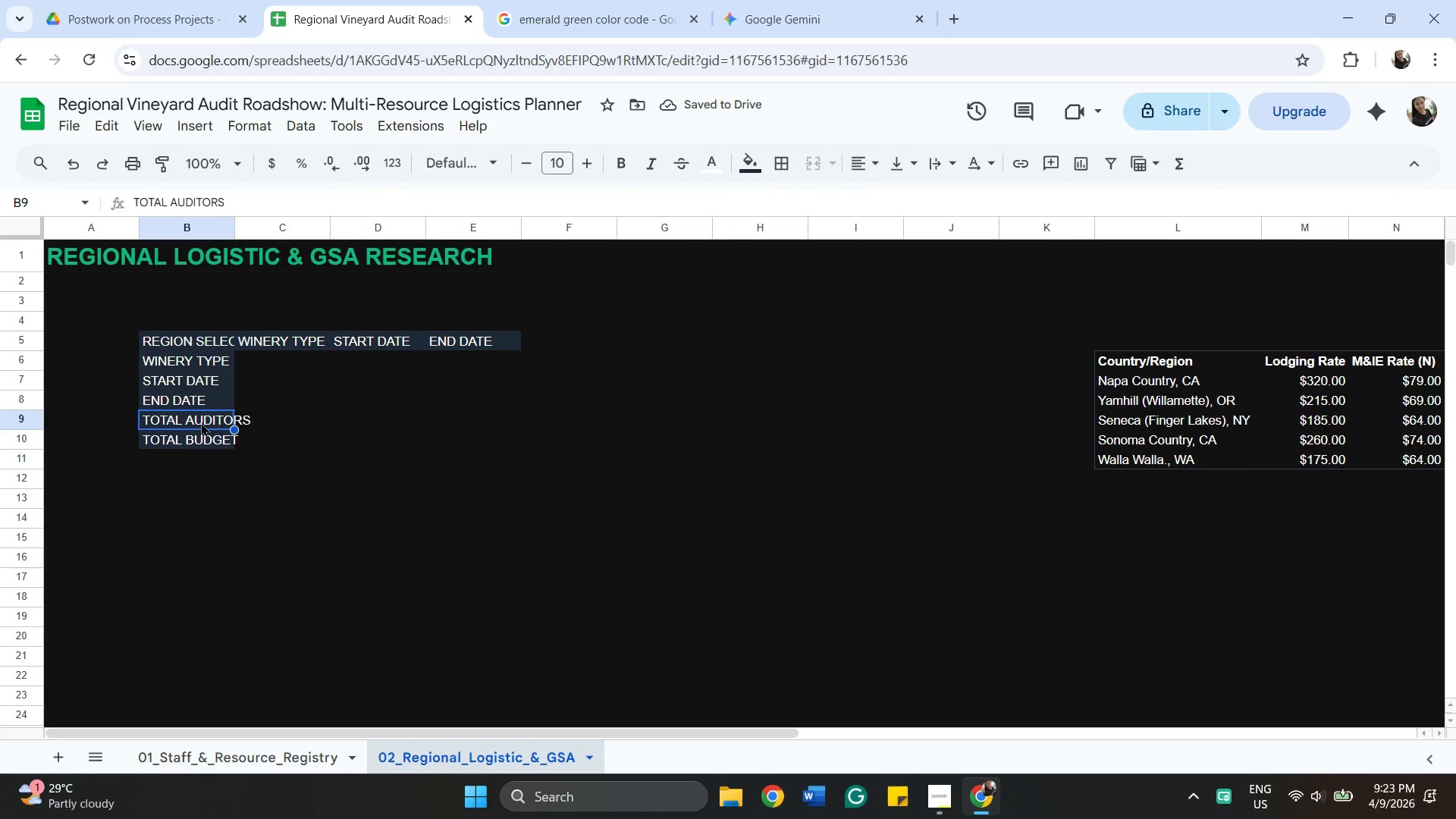 
right_click([201, 422])
 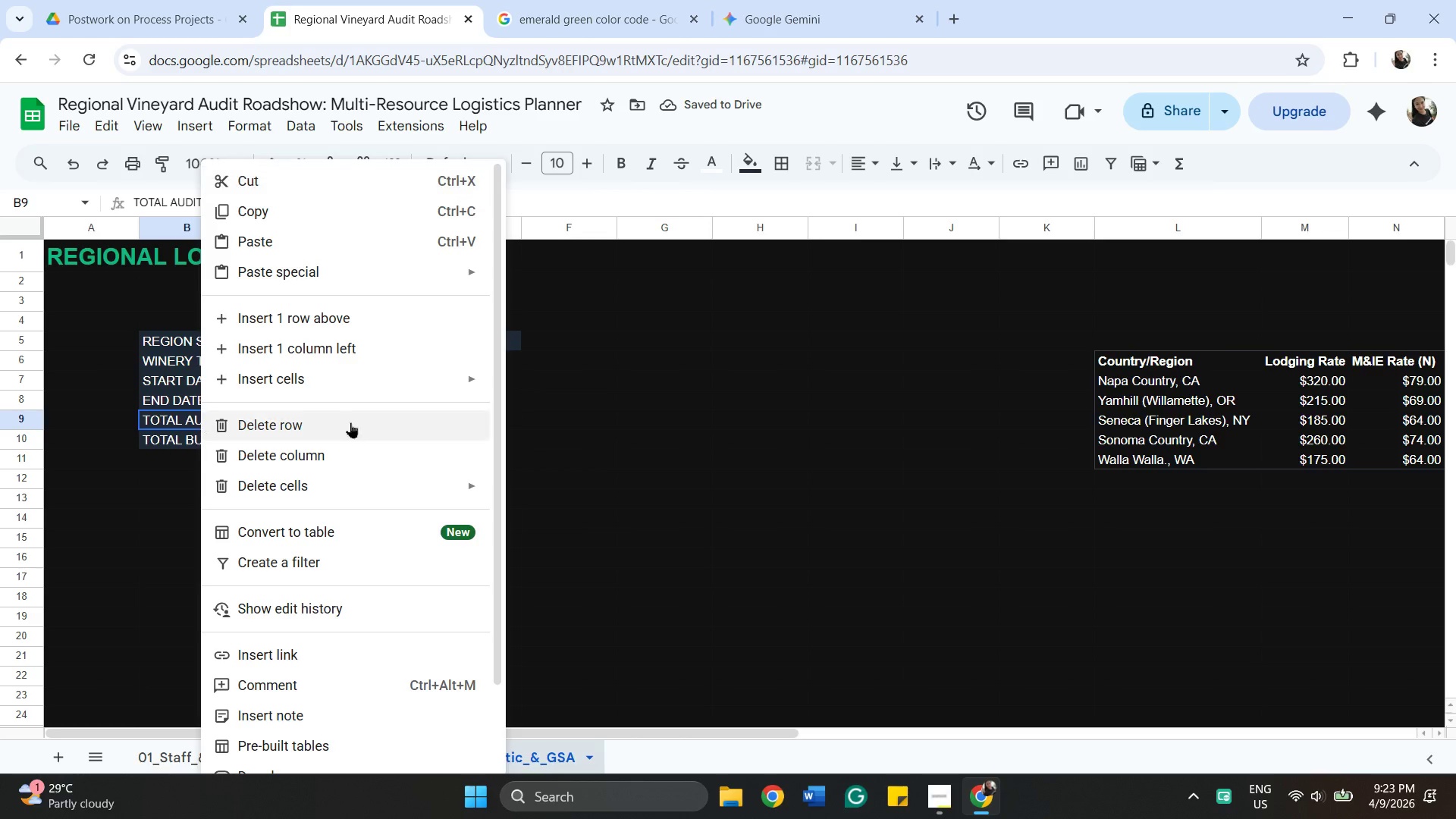 
left_click([444, 456])
 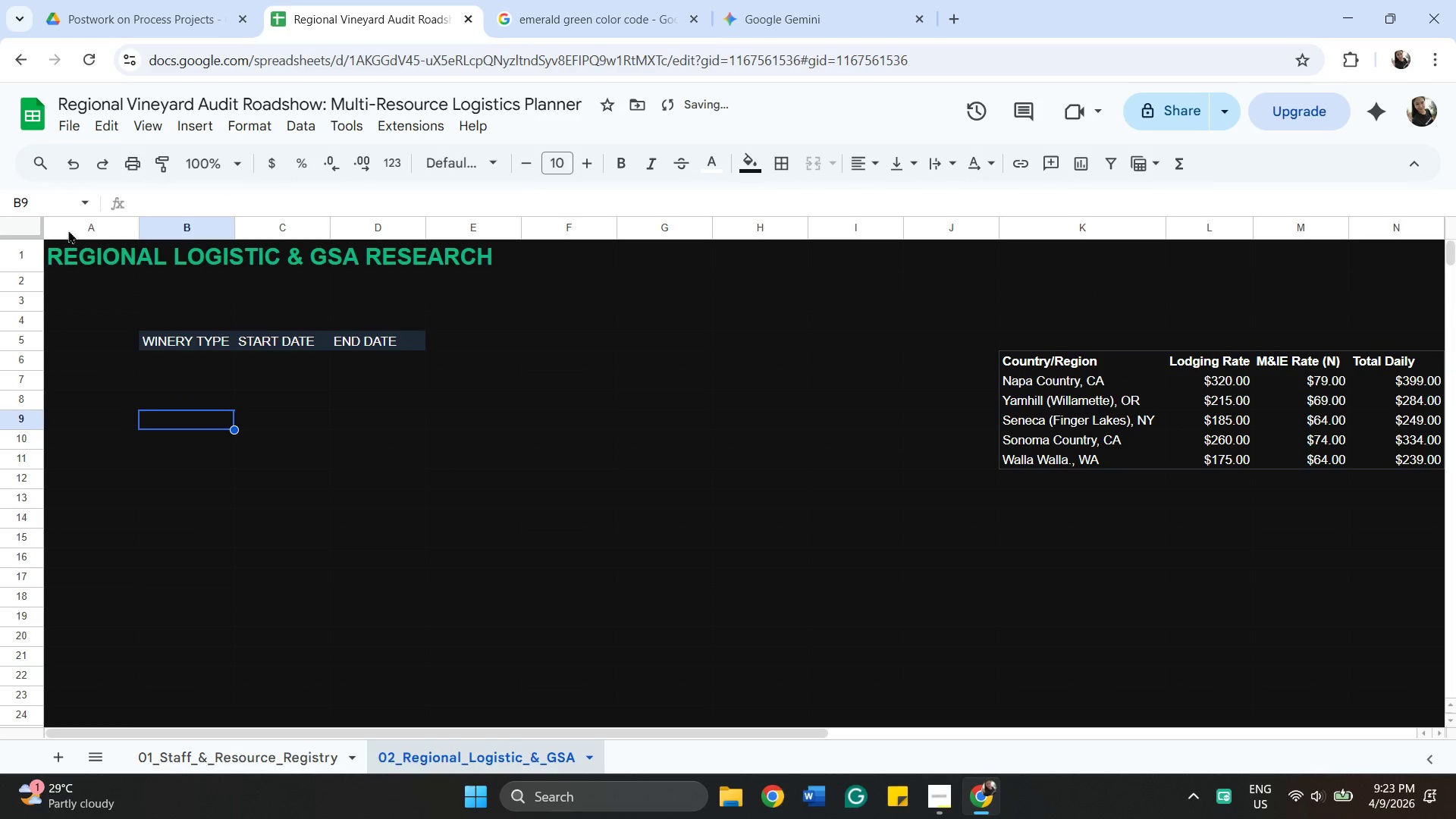 
left_click([67, 152])
 